 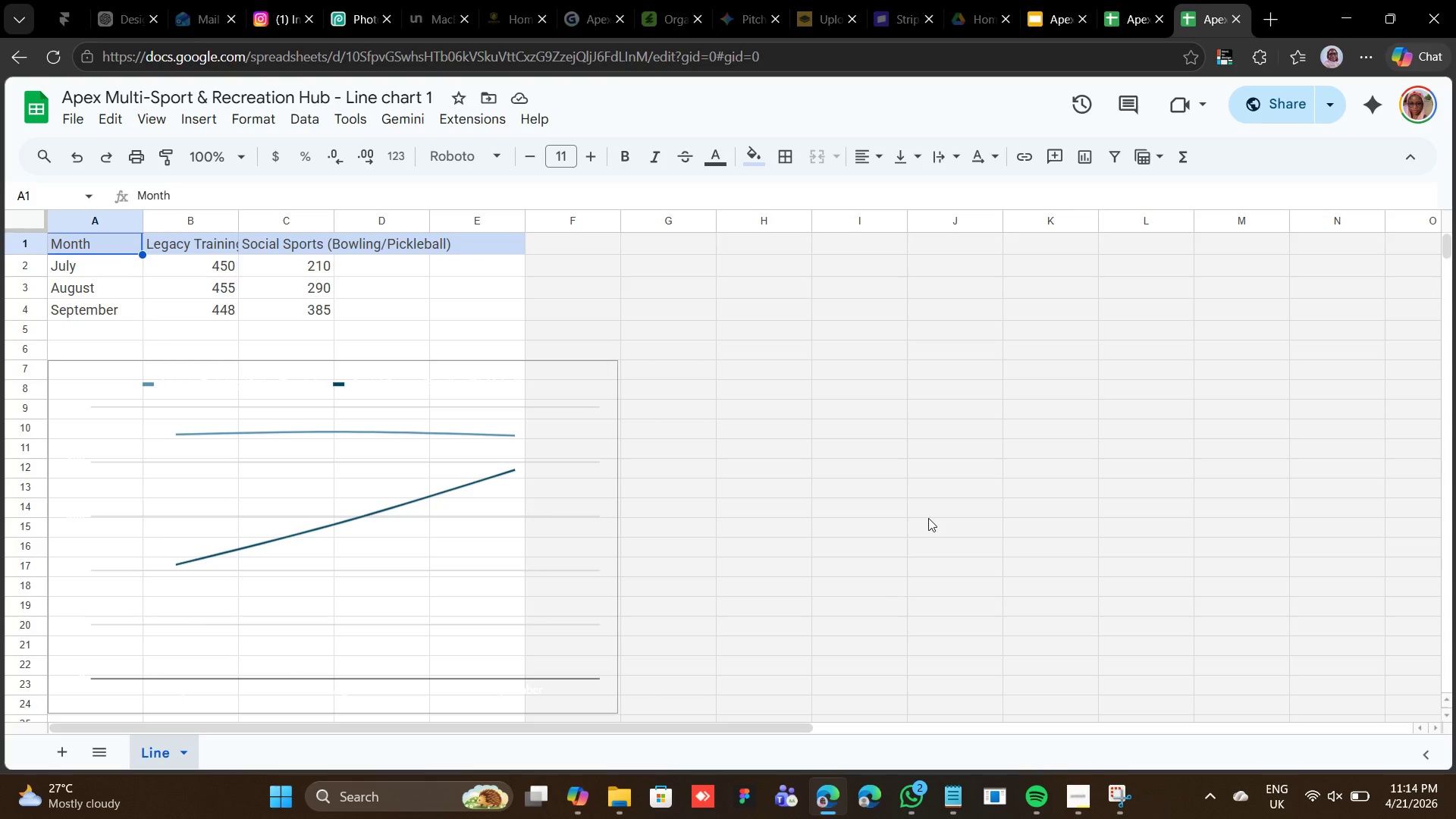 
left_click([1319, 100])
 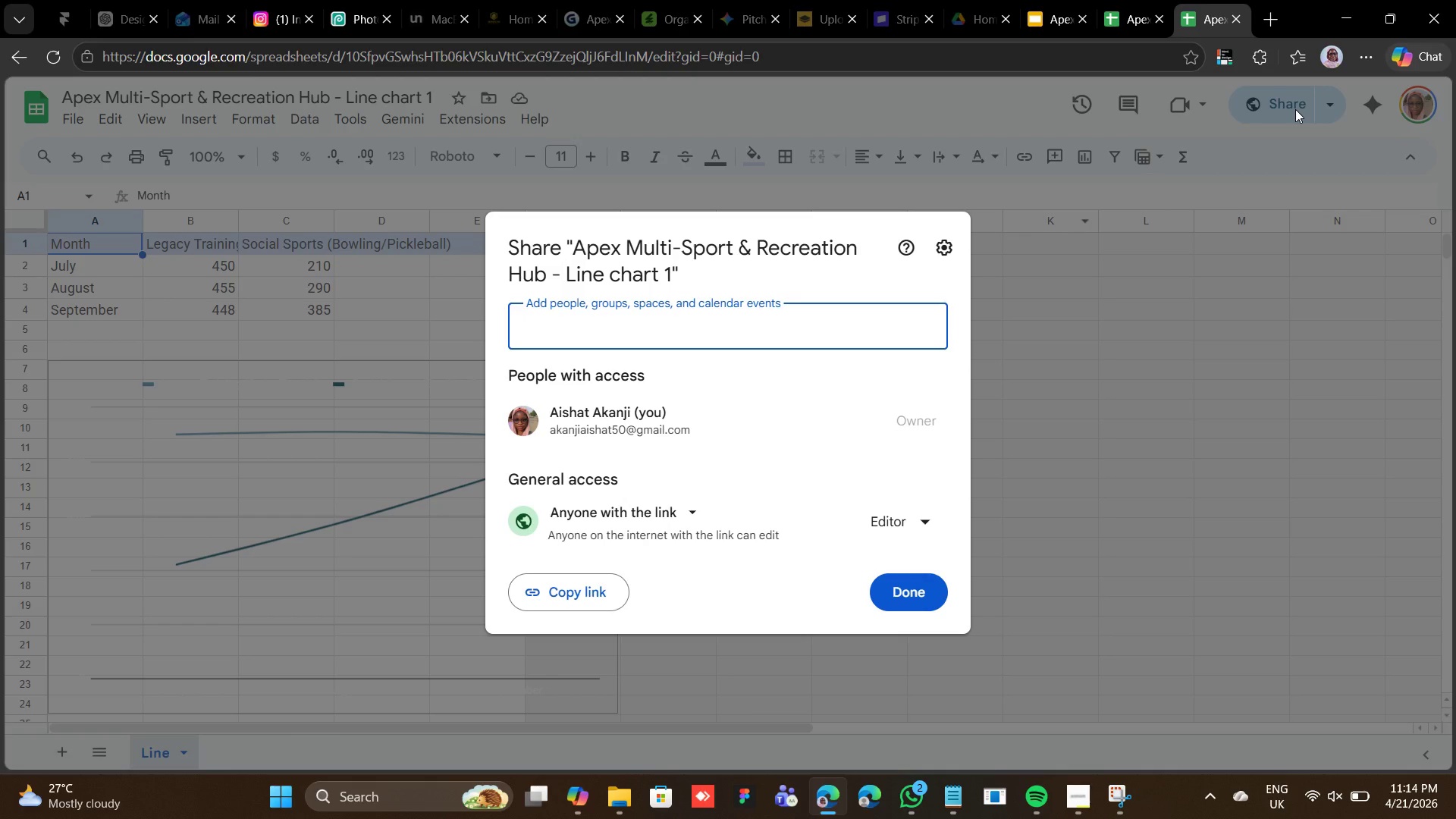 
left_click([1295, 109])
 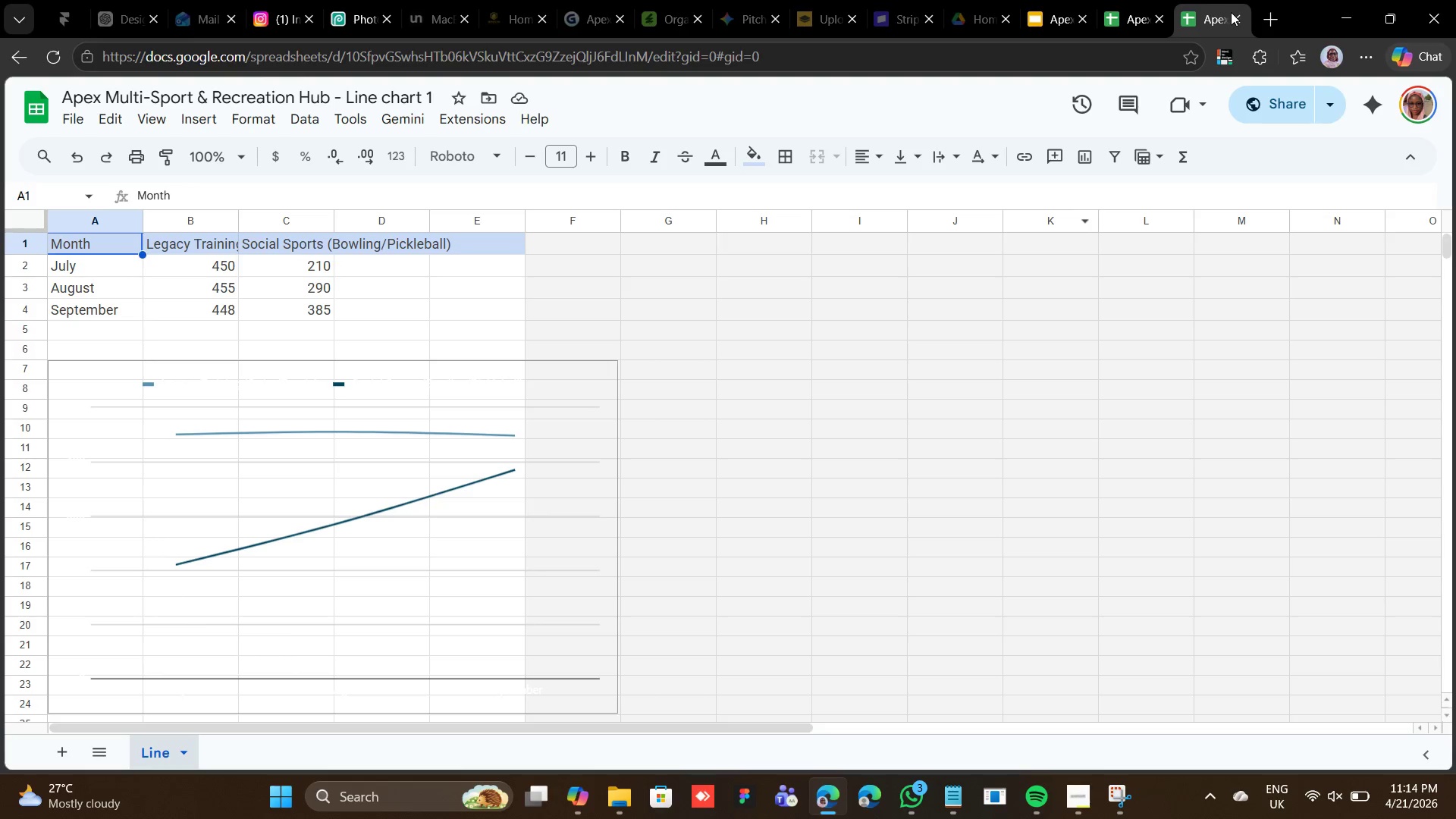 
left_click([1235, 17])
 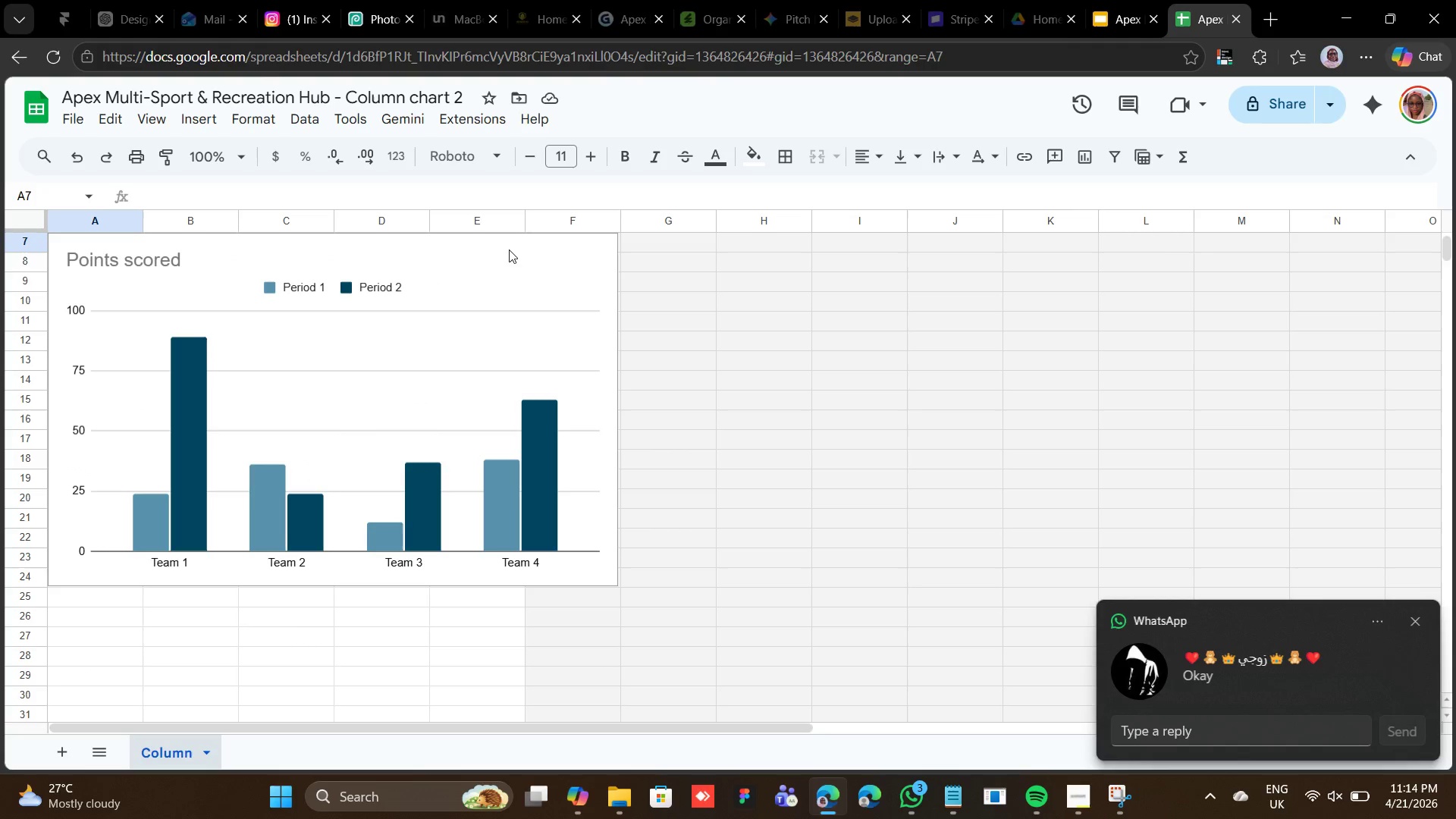 
scroll: coordinate [164, 290], scroll_direction: up, amount: 3.0
 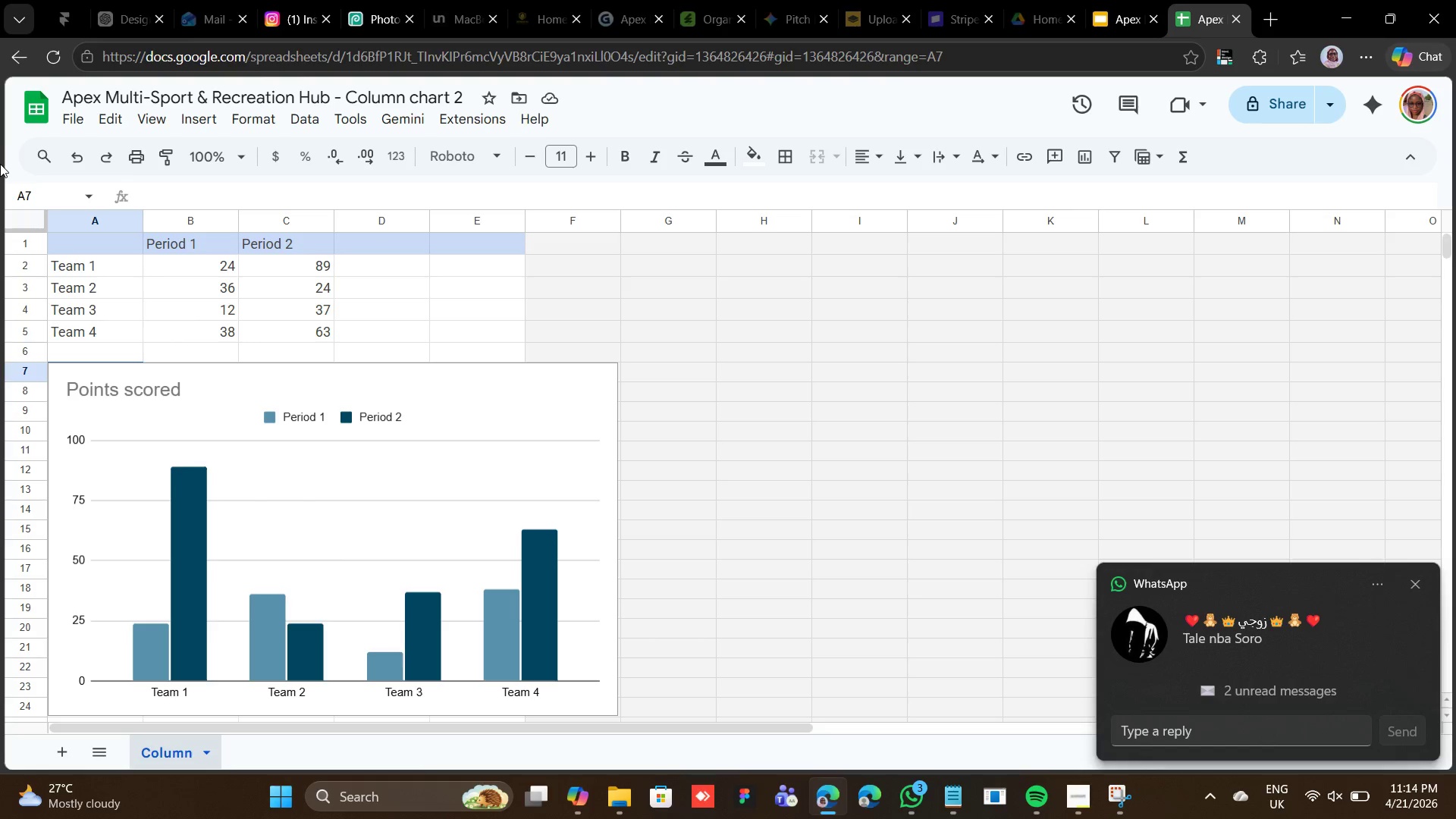 
wait(22.89)
 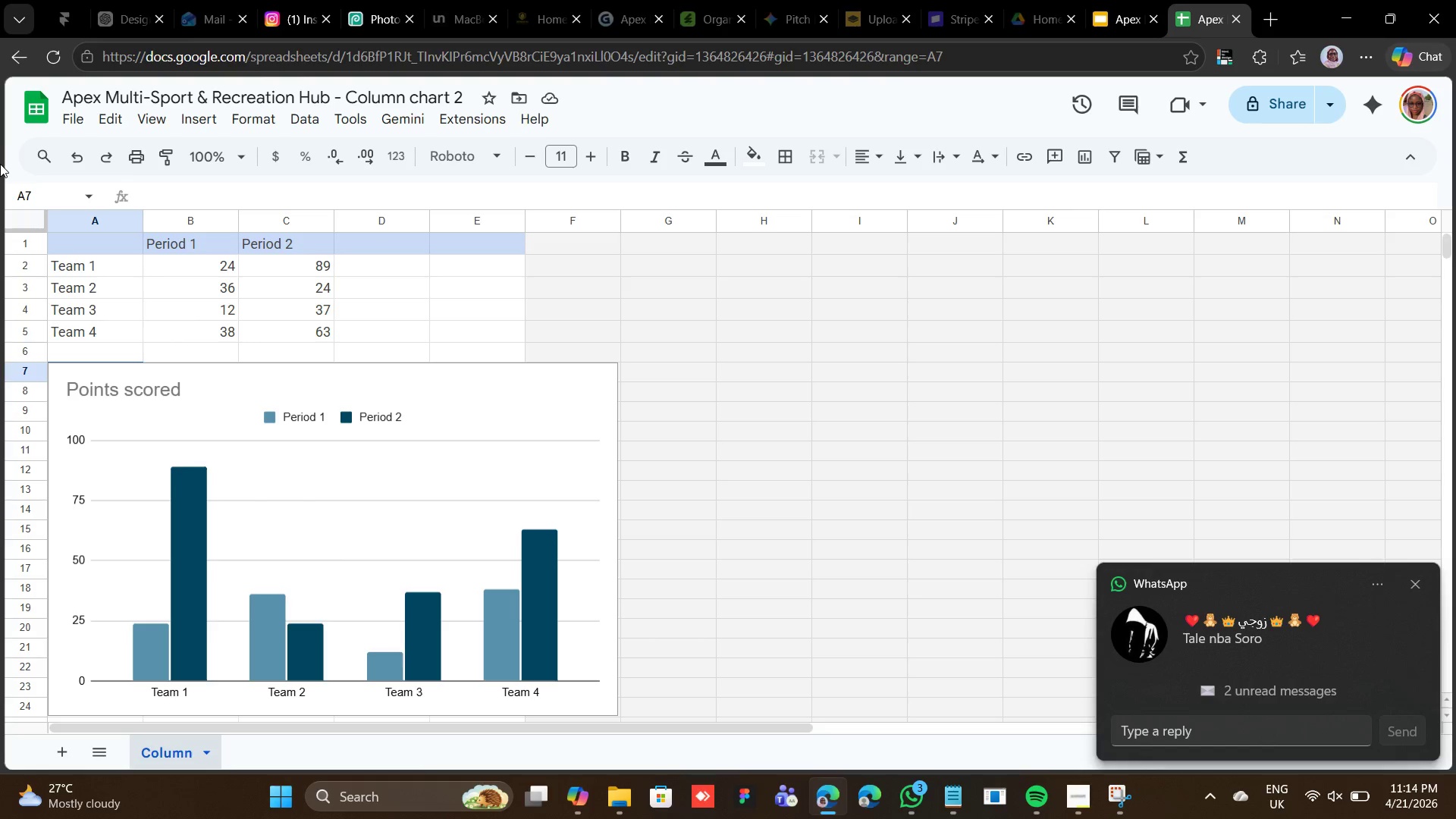 
left_click([176, 245])
 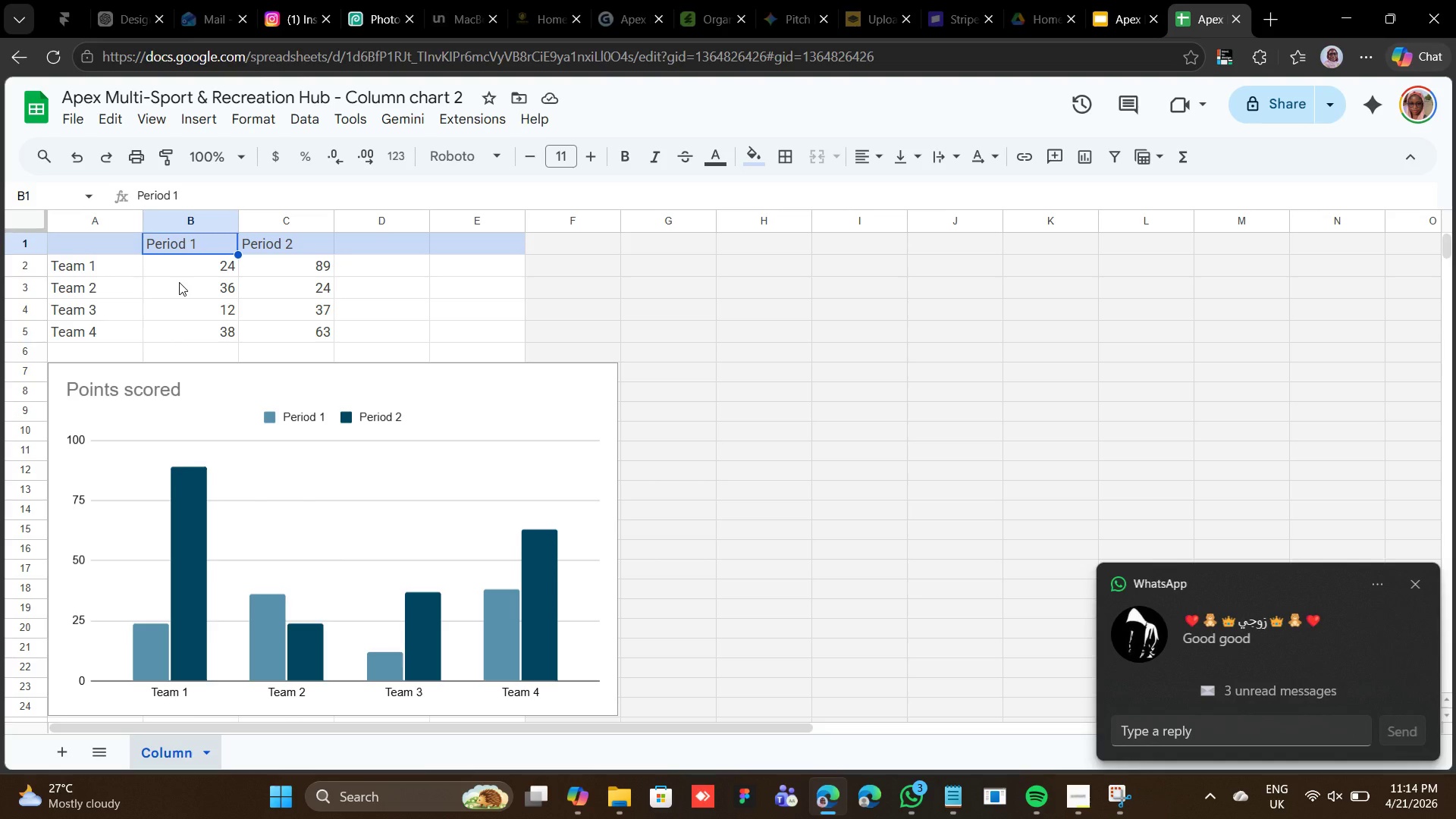 
type(Evening Bookings (6 PM - 11 PM))
 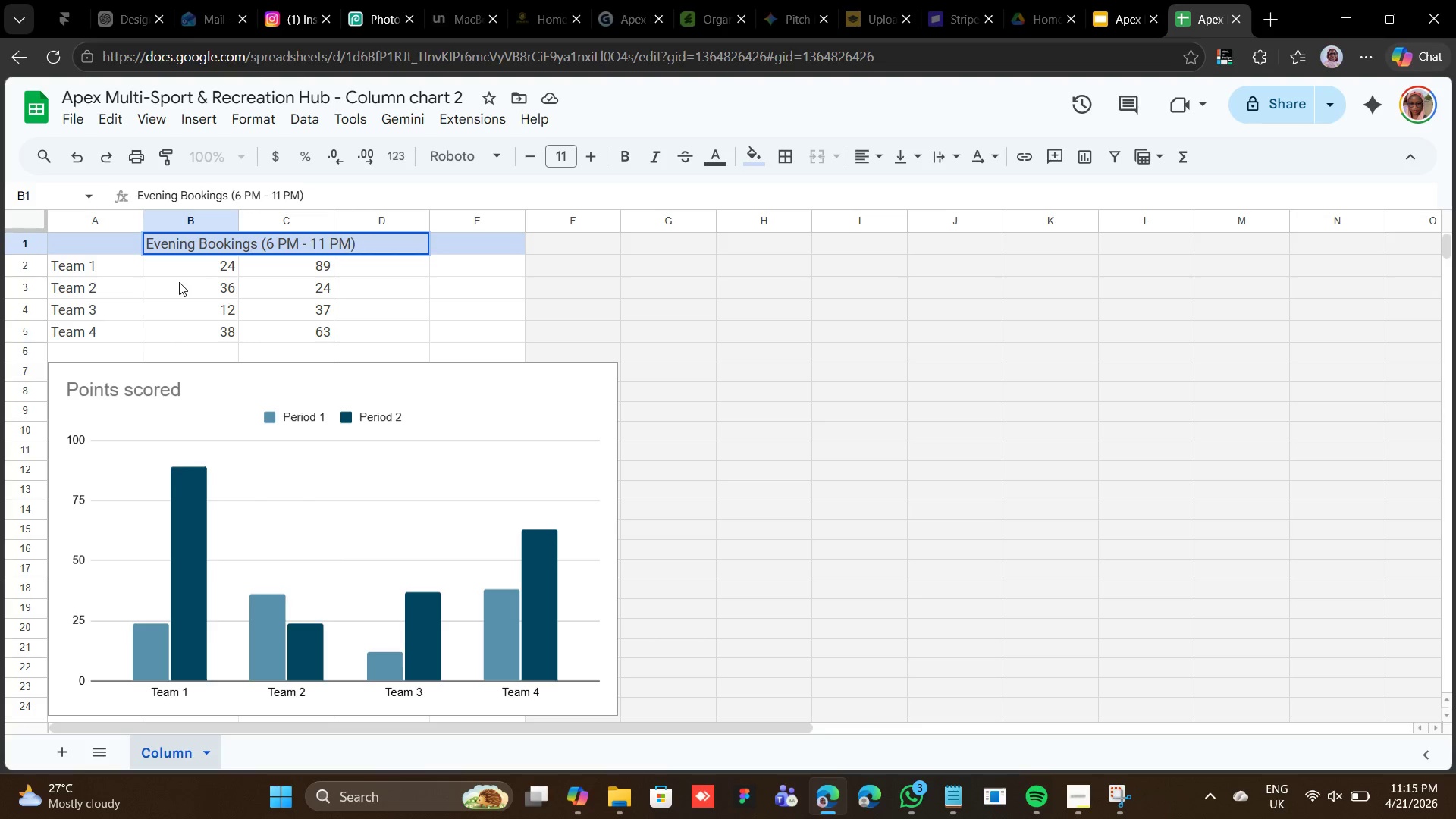 
left_click([127, 272])
 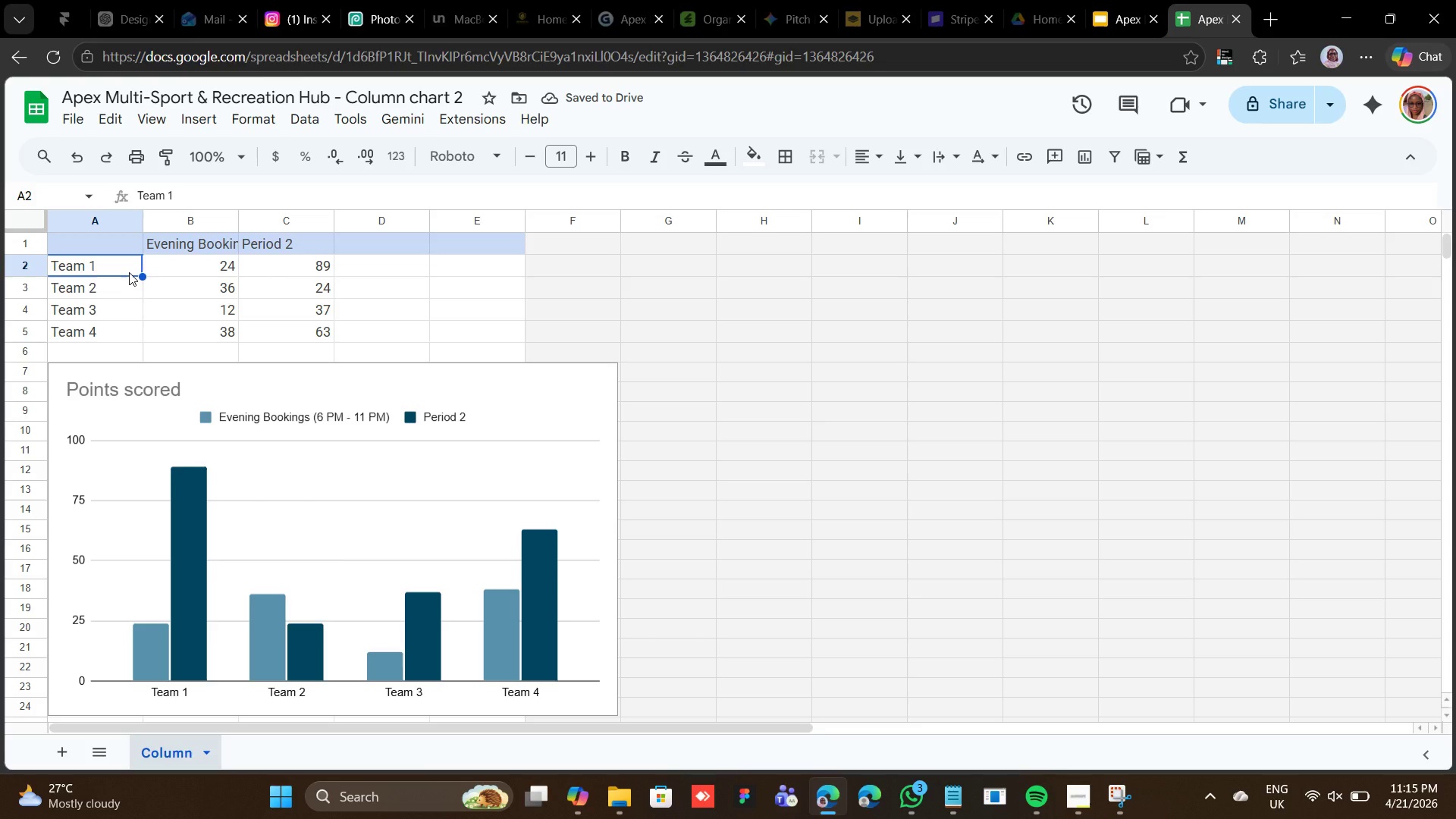 
wait(5.53)
 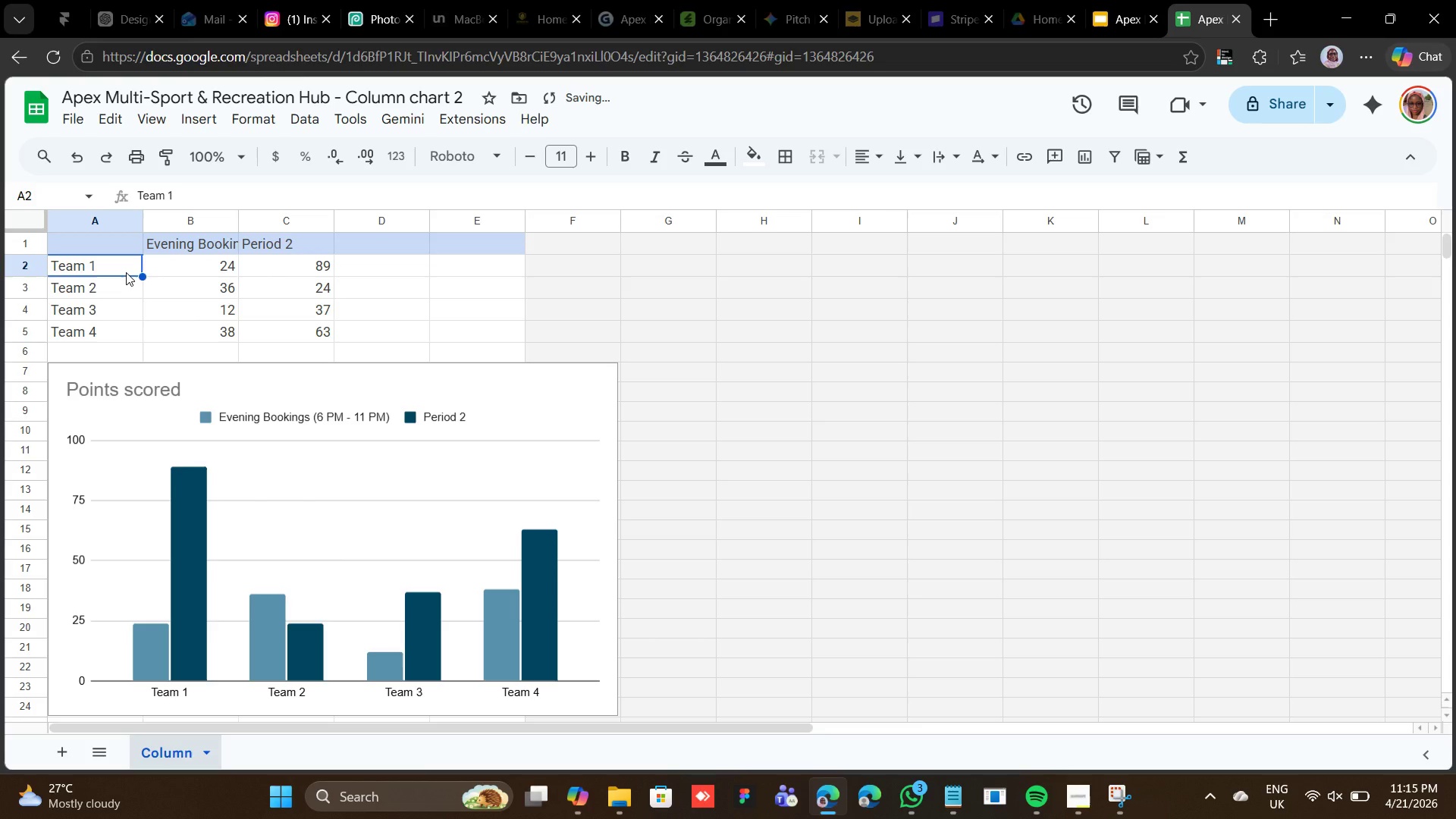 
type(Previous Quarter)
 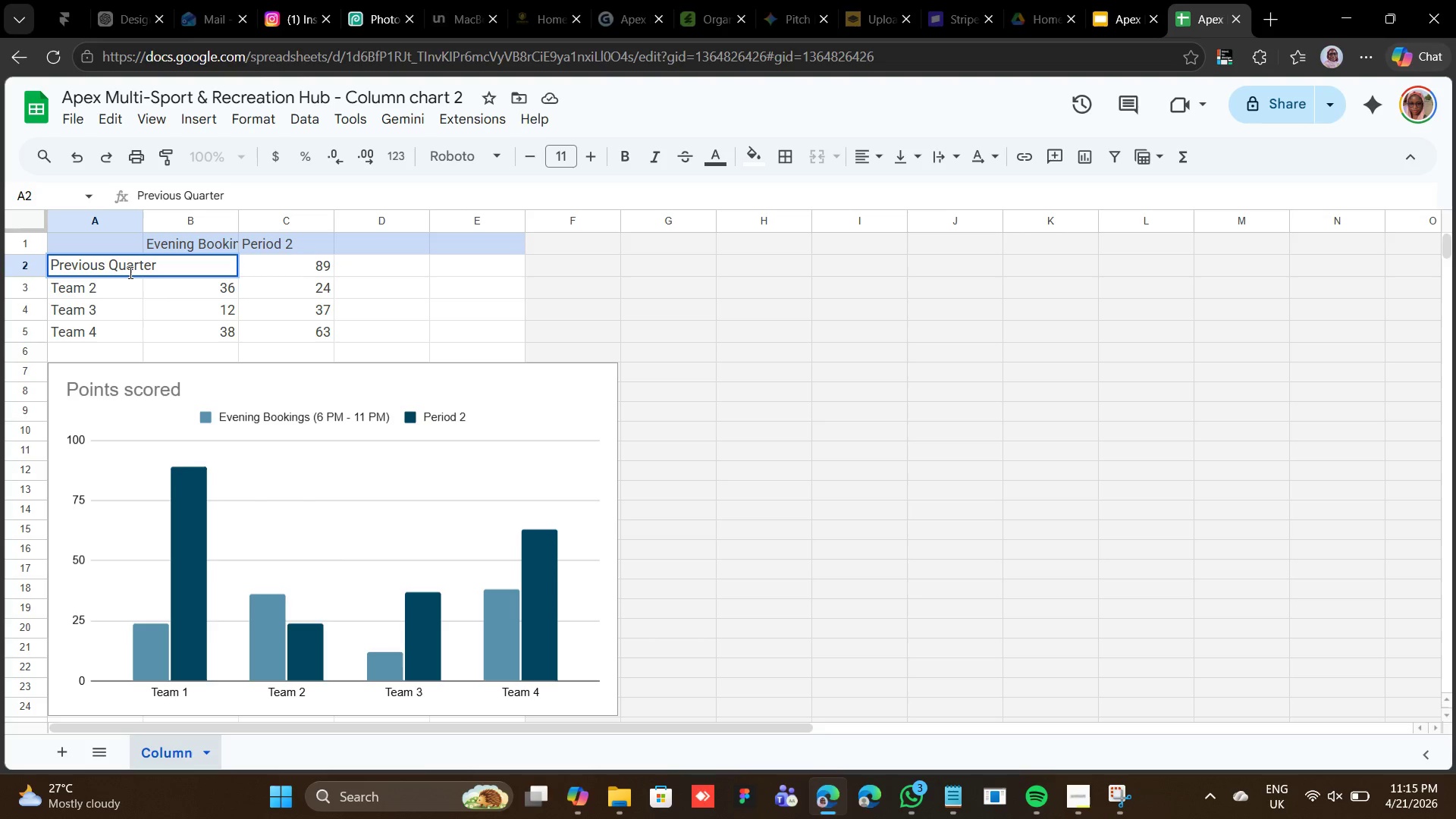 
wait(5.08)
 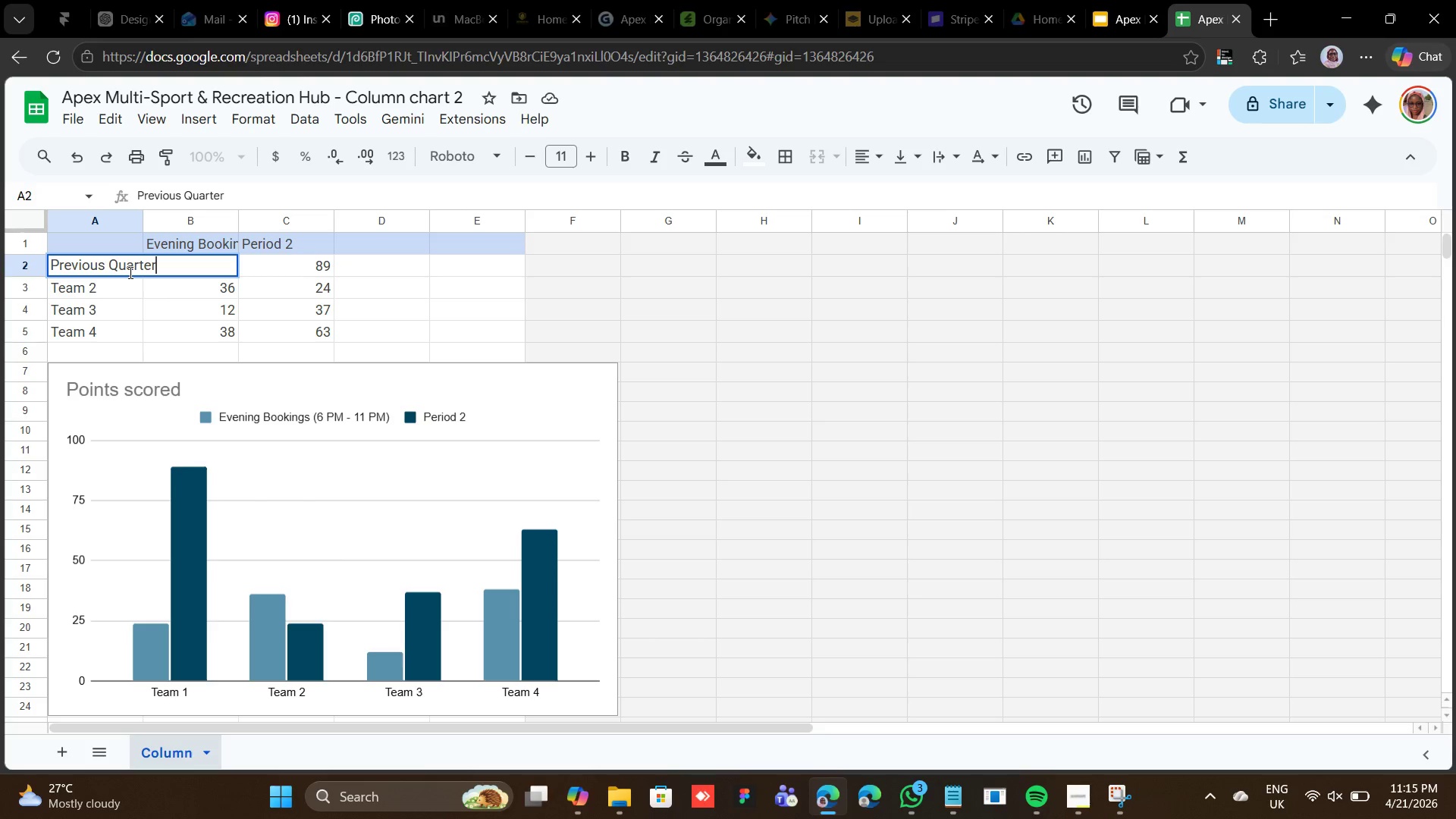 
left_click([213, 266])
 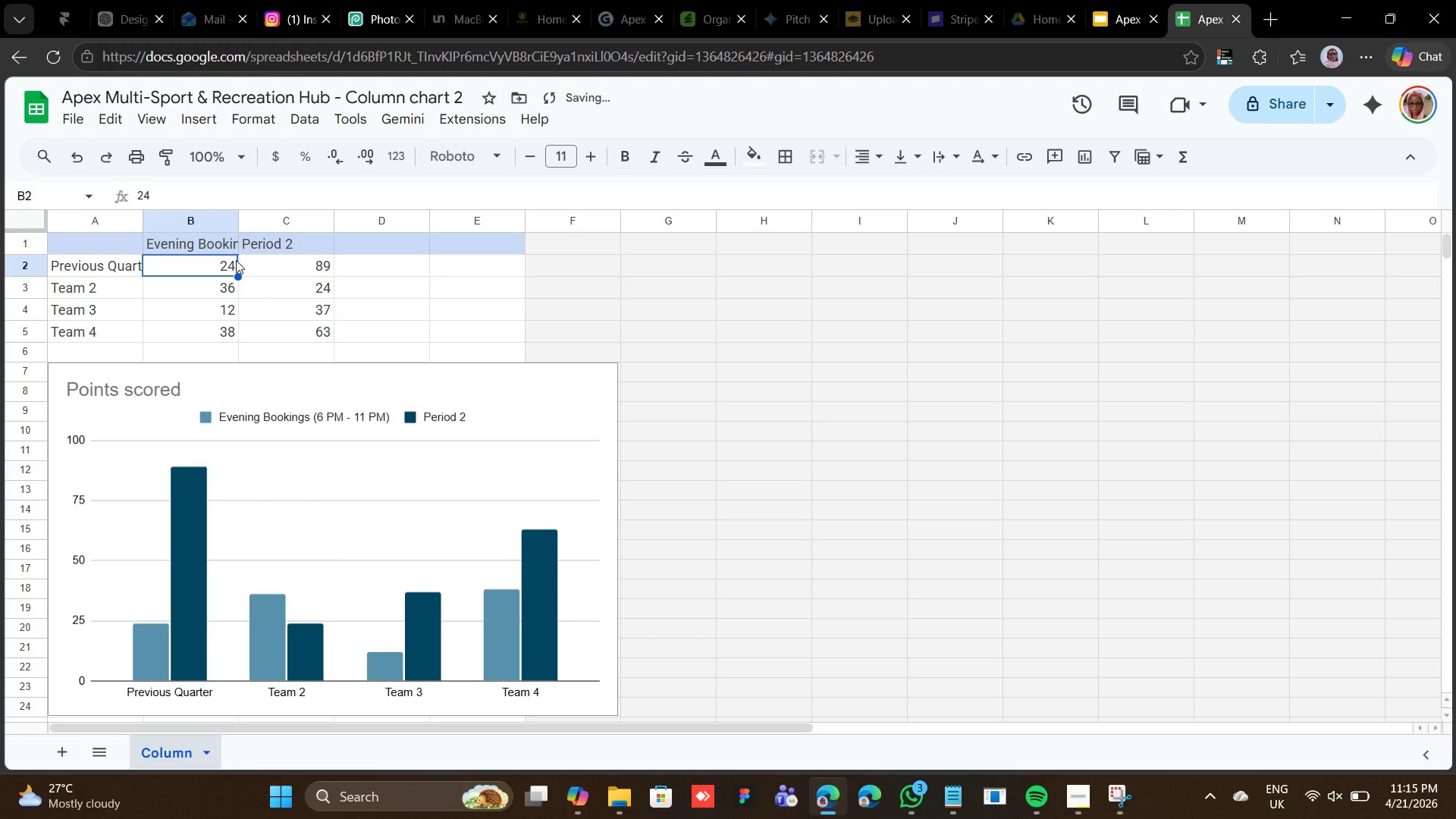 
type(1240)
 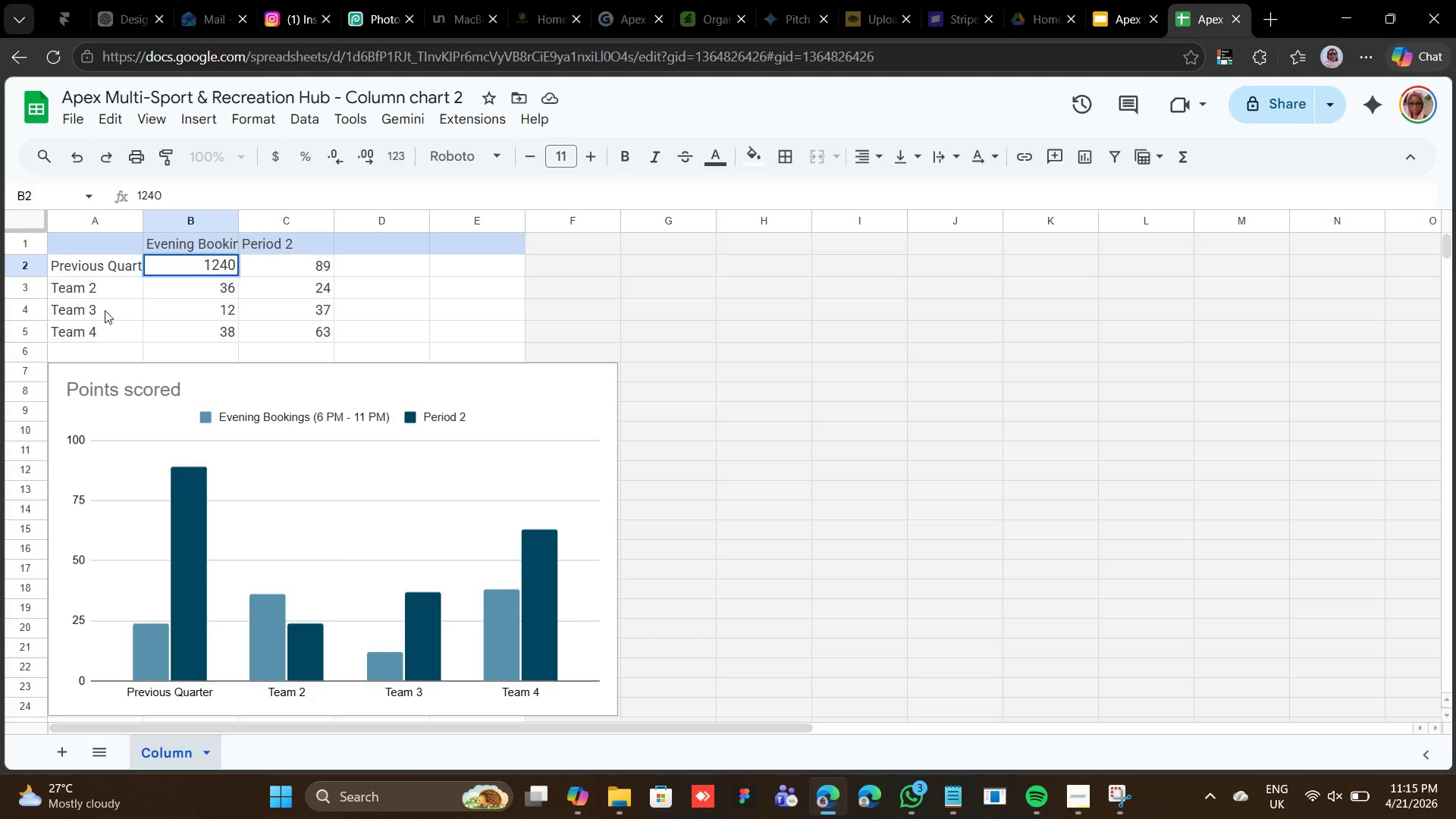 
left_click([99, 294])
 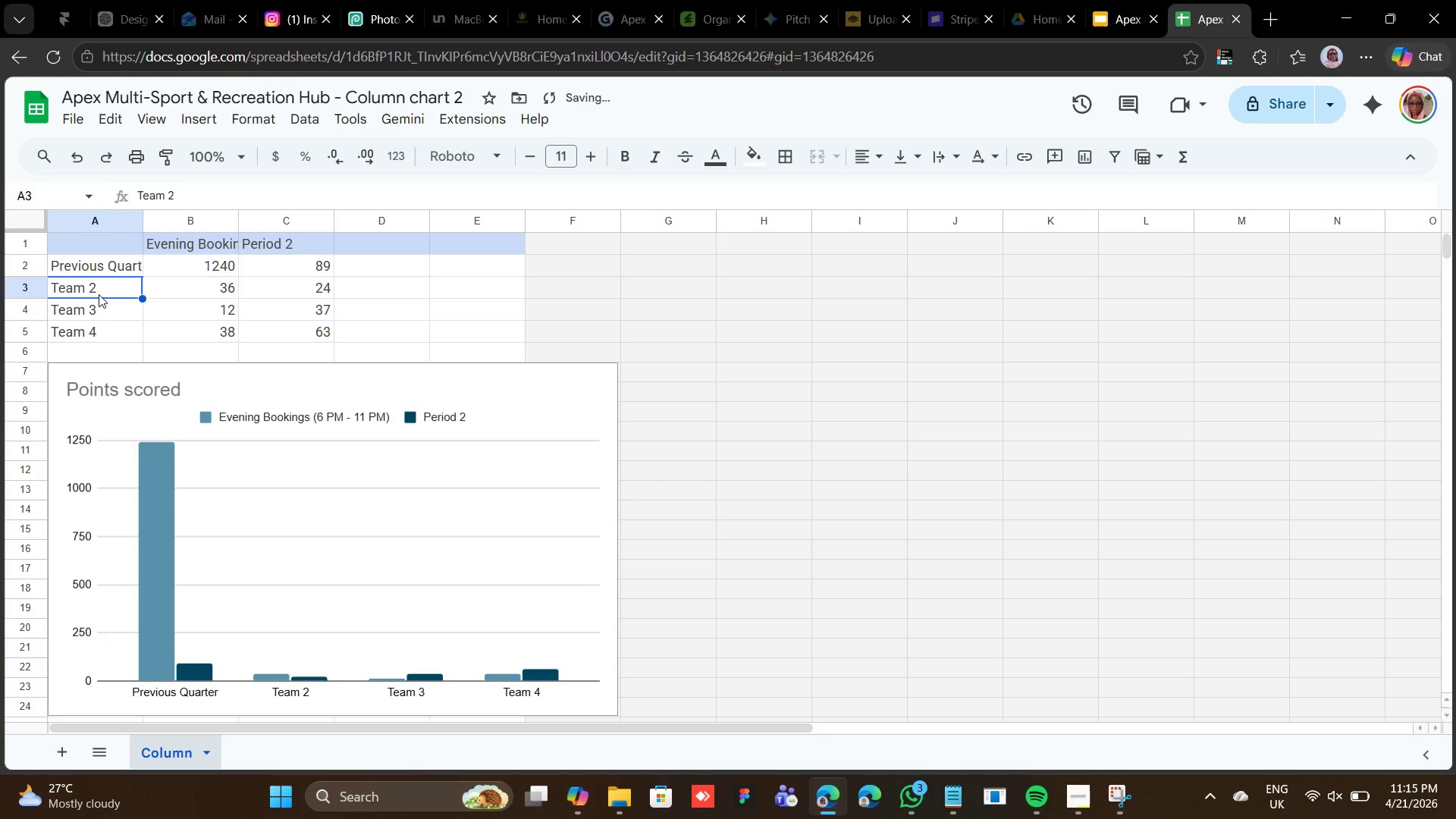 
type(Current Quarter)
 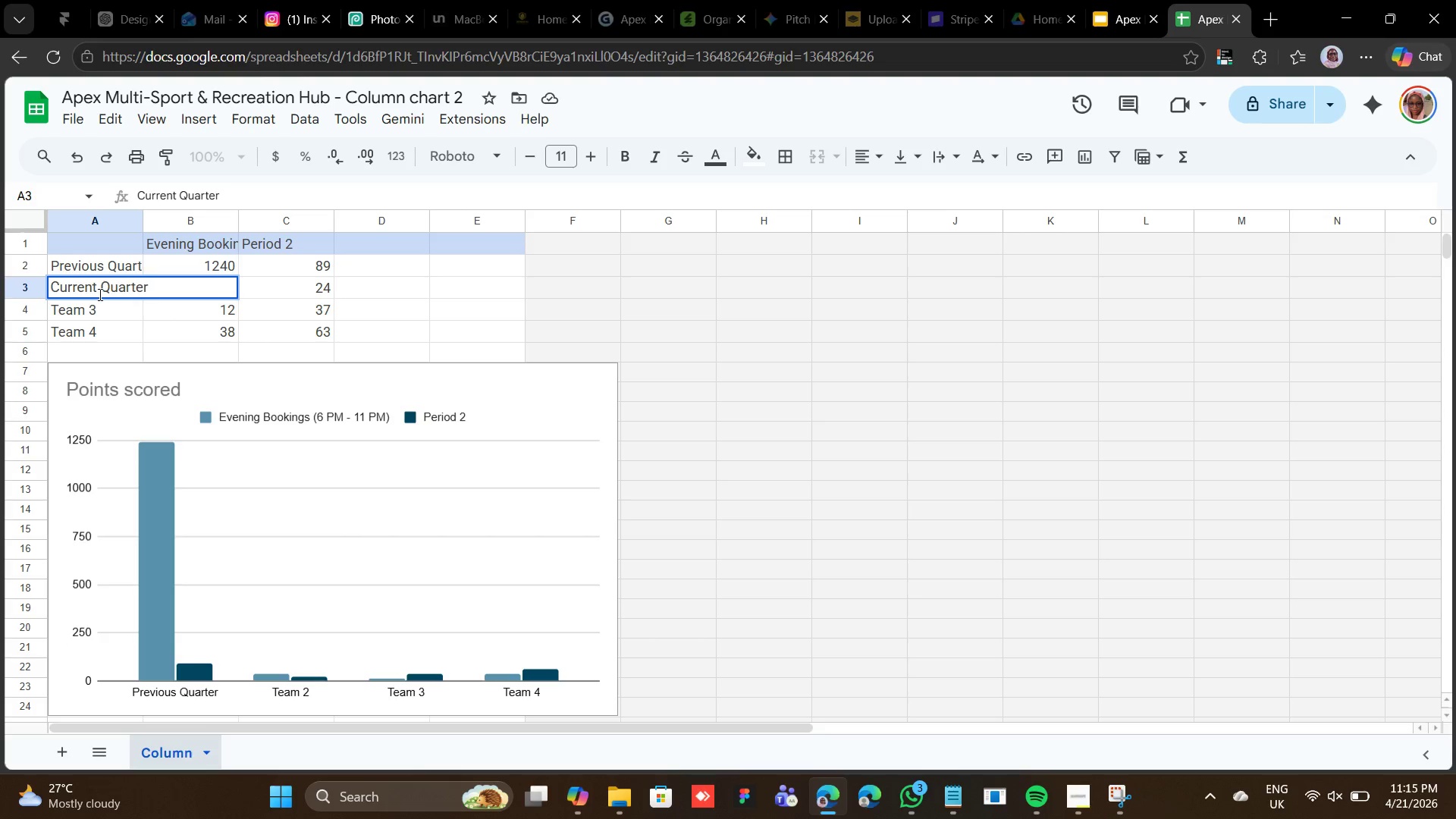 
left_click([263, 299])
 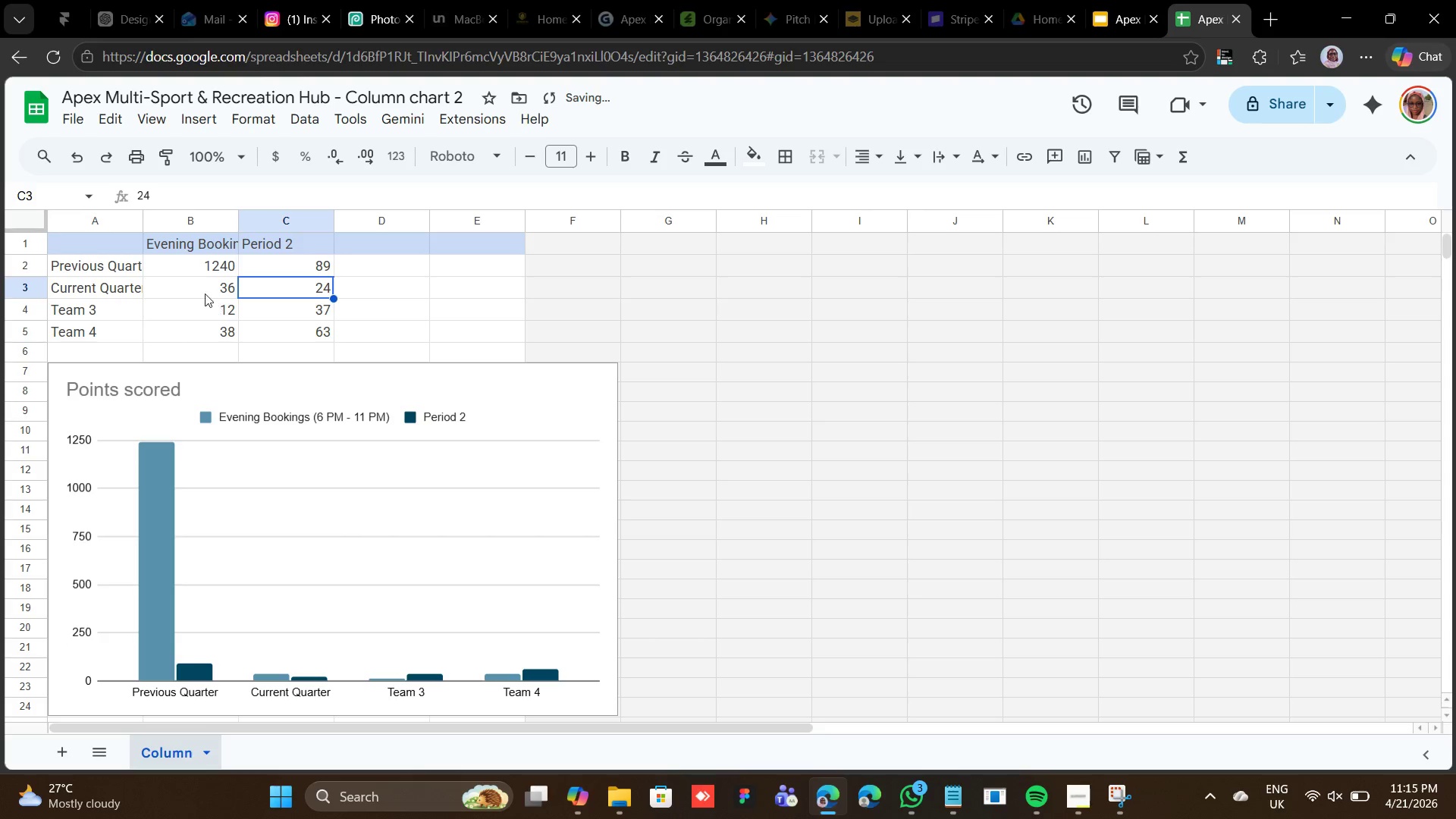 
left_click([209, 285])
 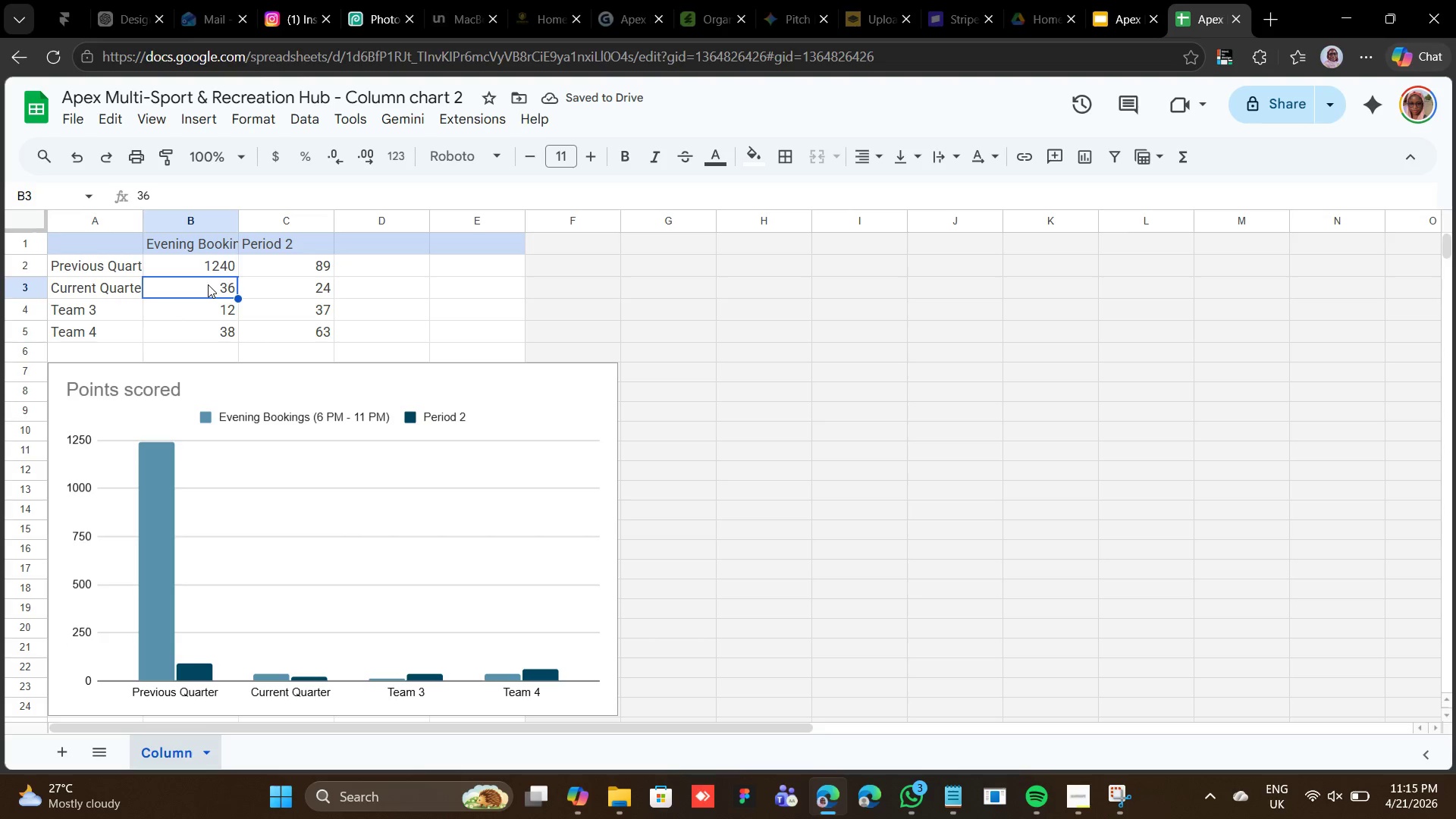 
type(146)
key(Backspace)
type(26)
 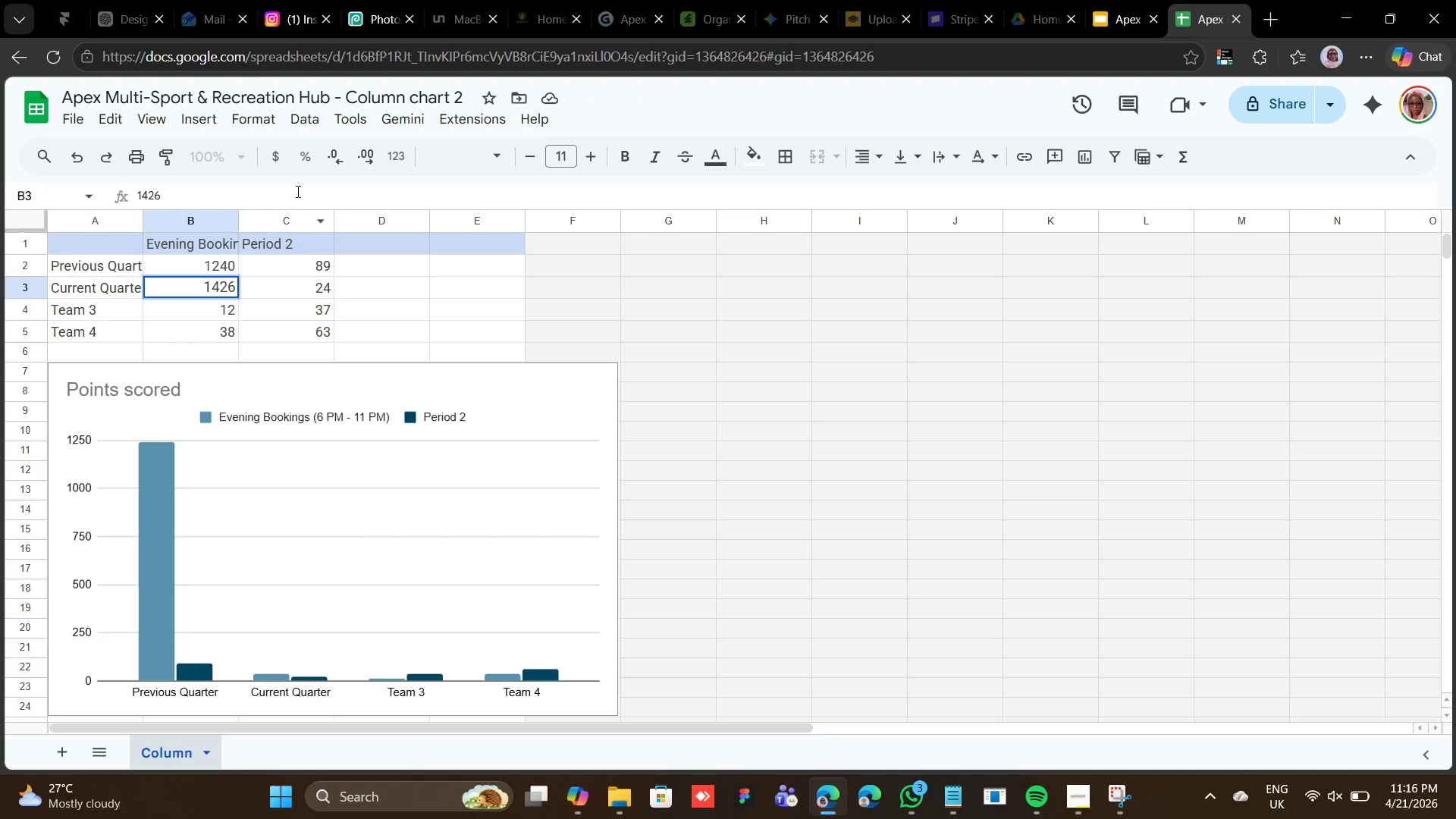 
left_click([301, 251])
 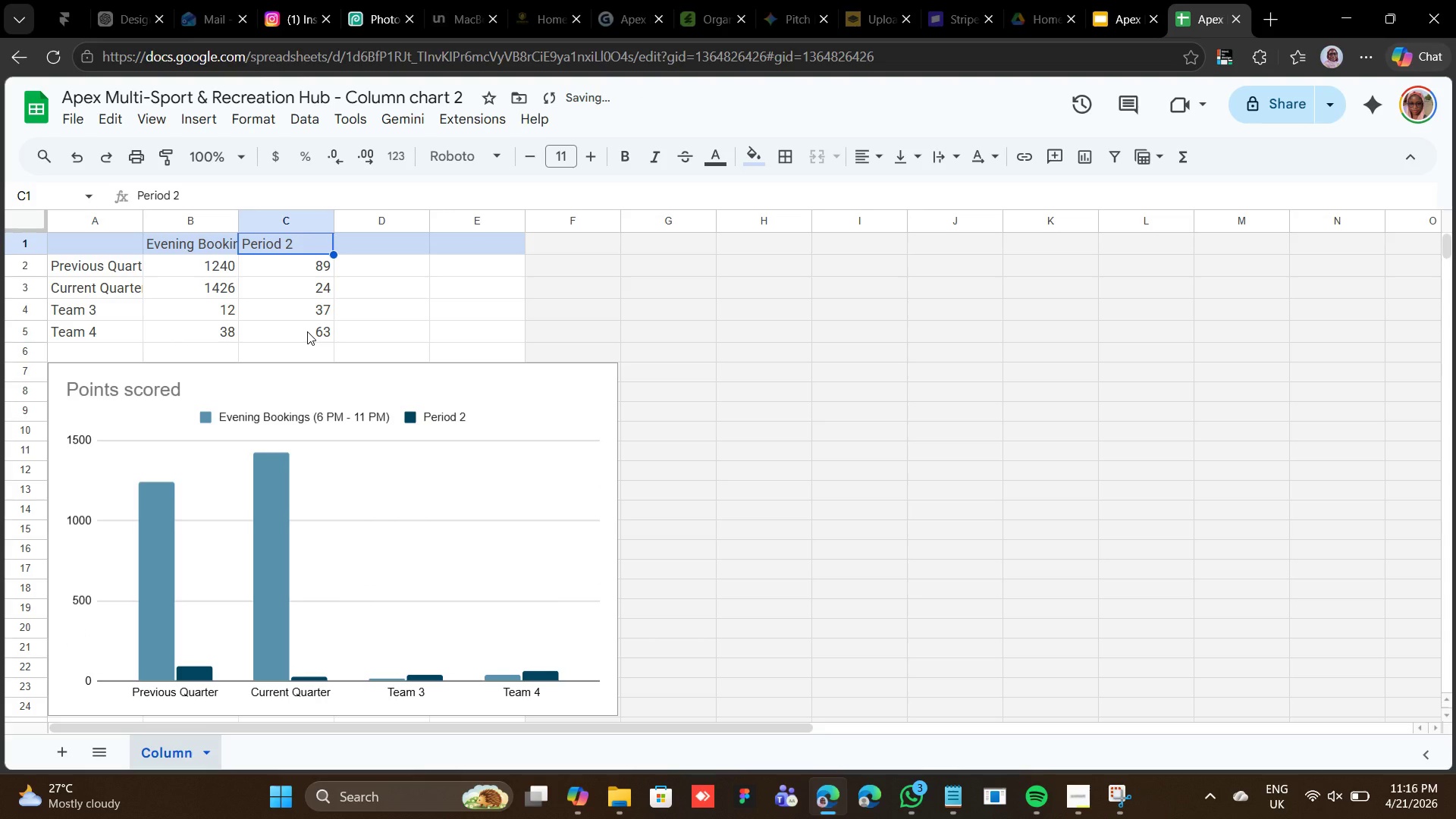 
hold_key(key=ShiftLeft, duration=0.45)
 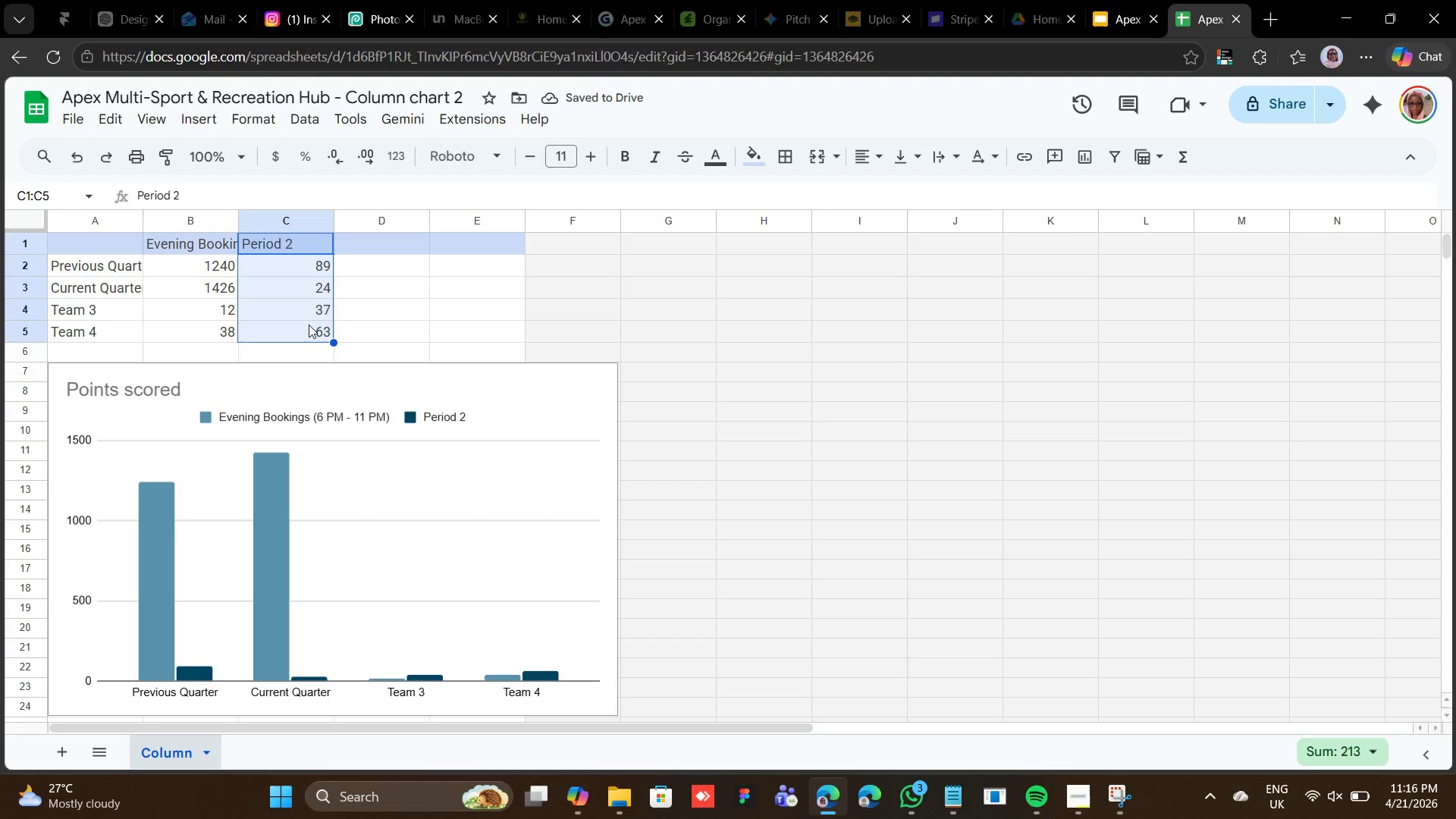 
key(Backspace)
 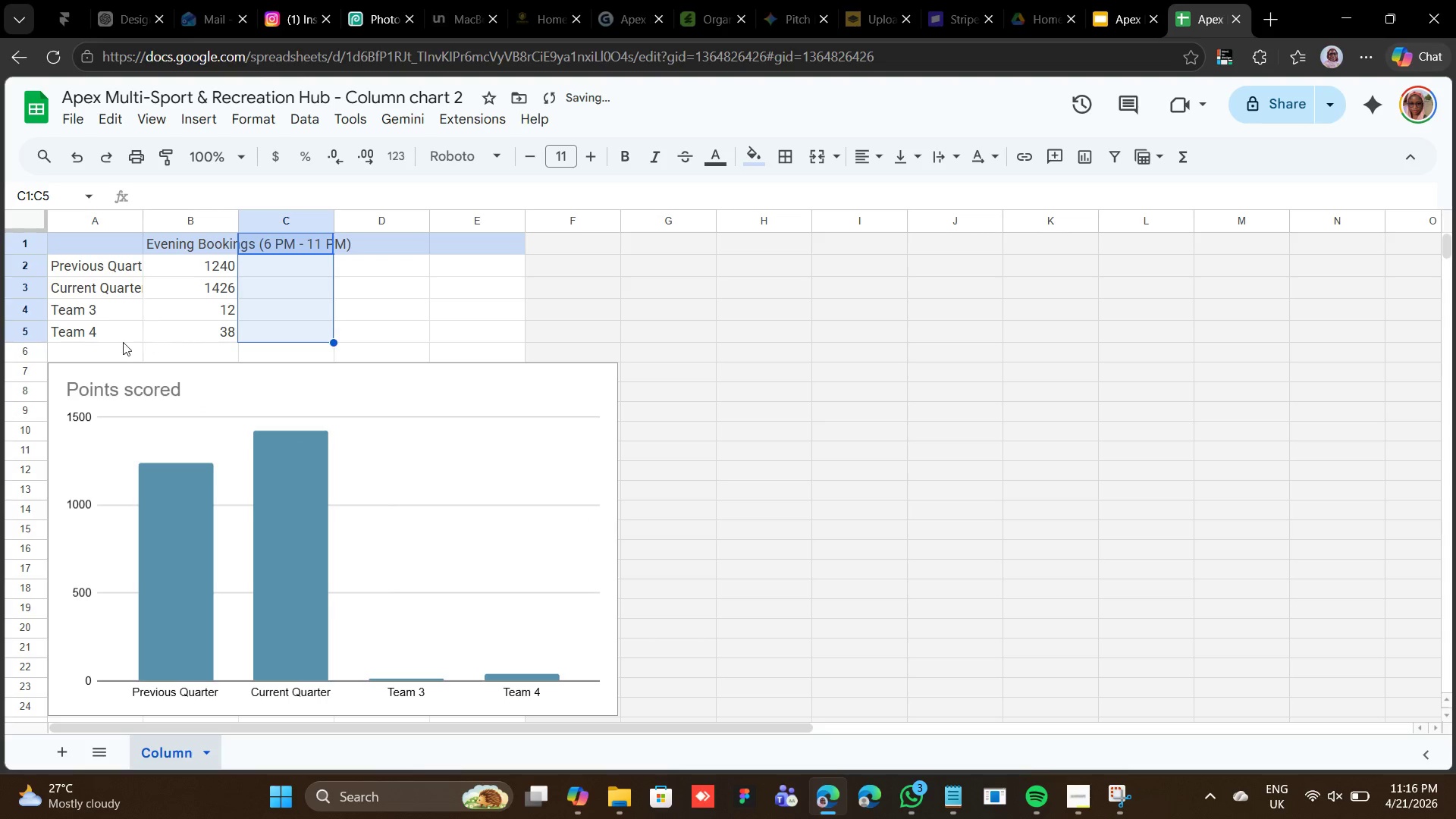 
left_click([98, 336])
 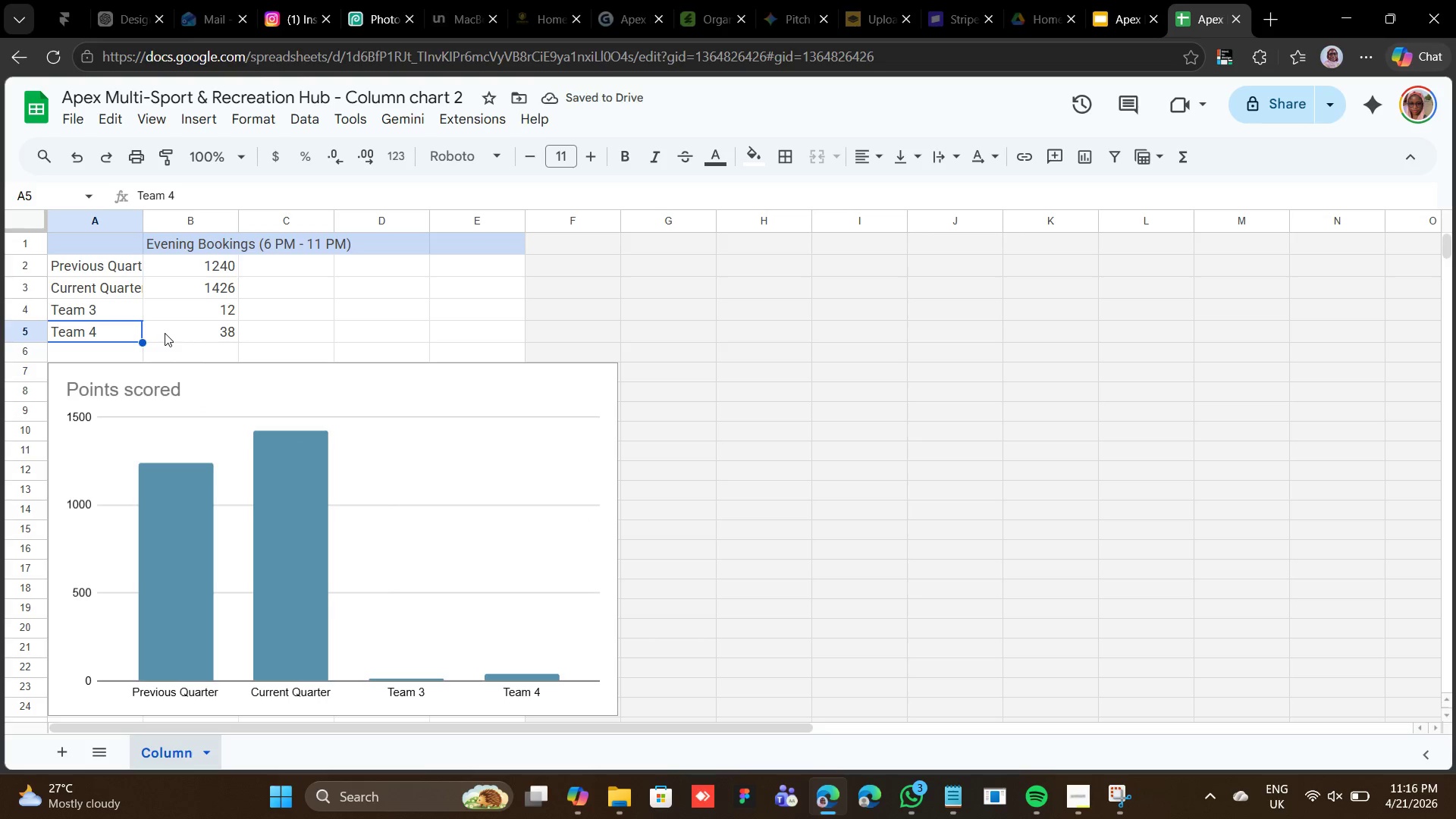 
hold_key(key=ShiftLeft, duration=0.55)
 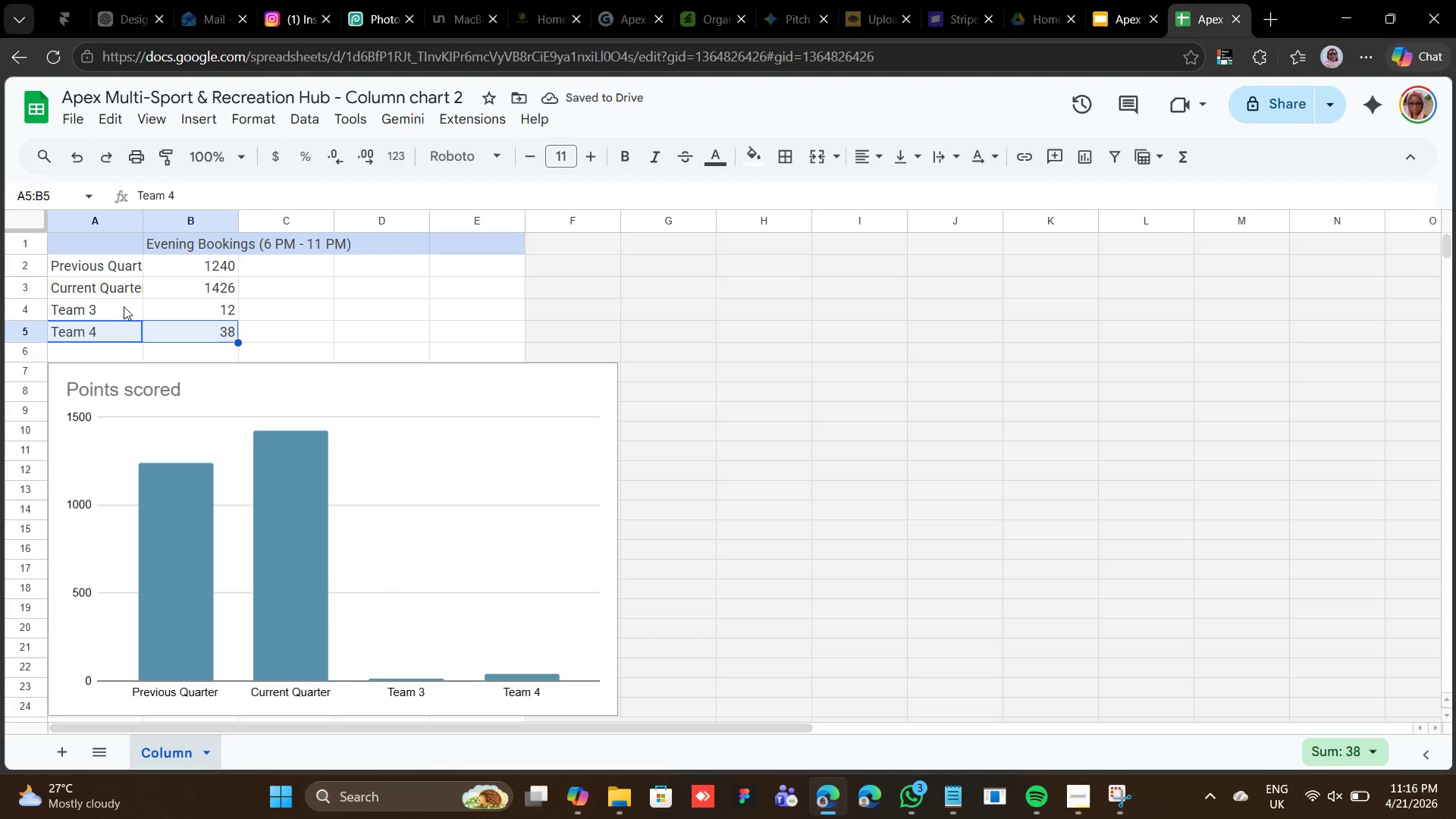 
hold_key(key=ShiftLeft, duration=1.14)
left_click([124, 305])
 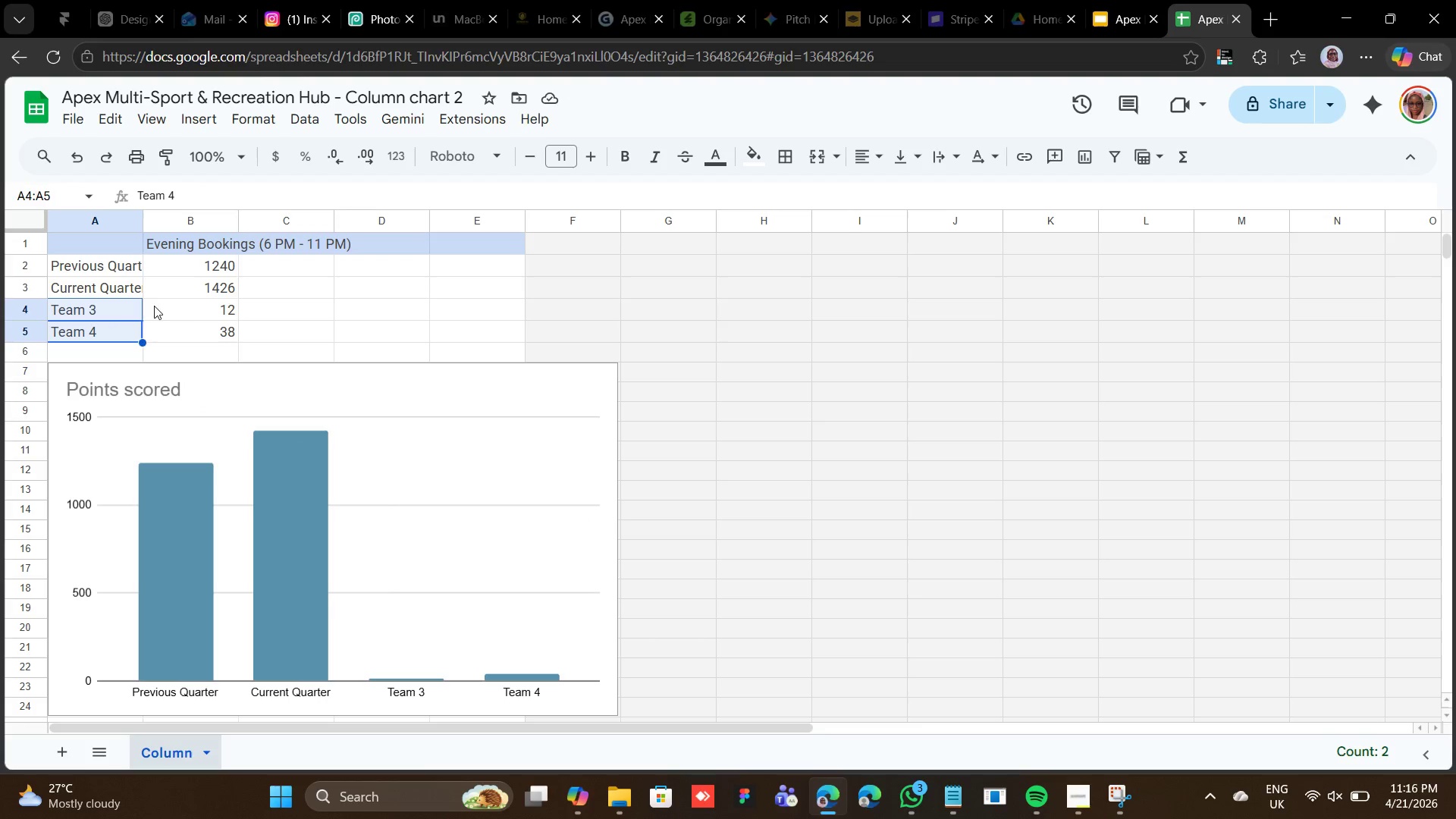 
left_click([164, 307])
 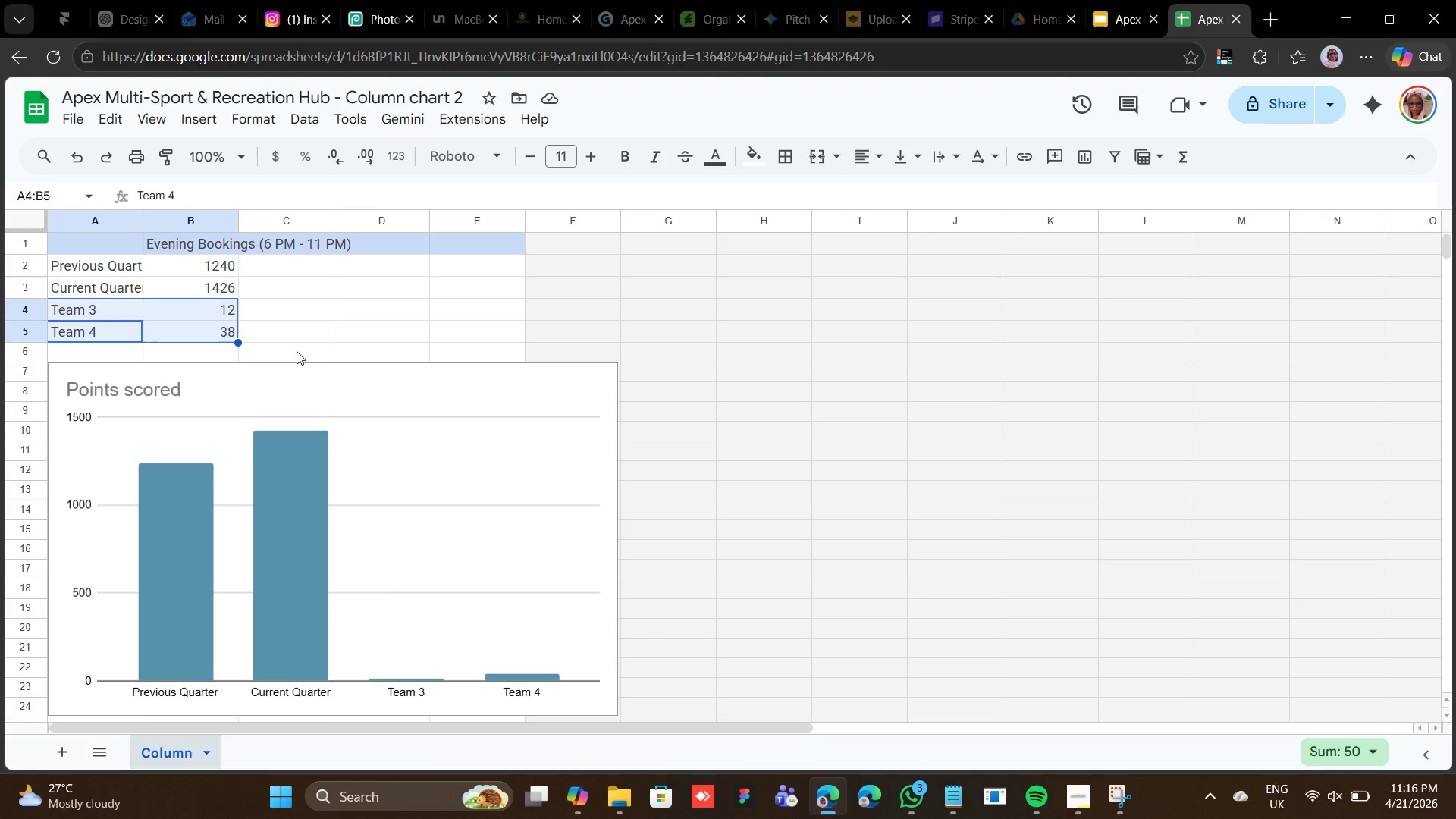 
key(Backspace)
 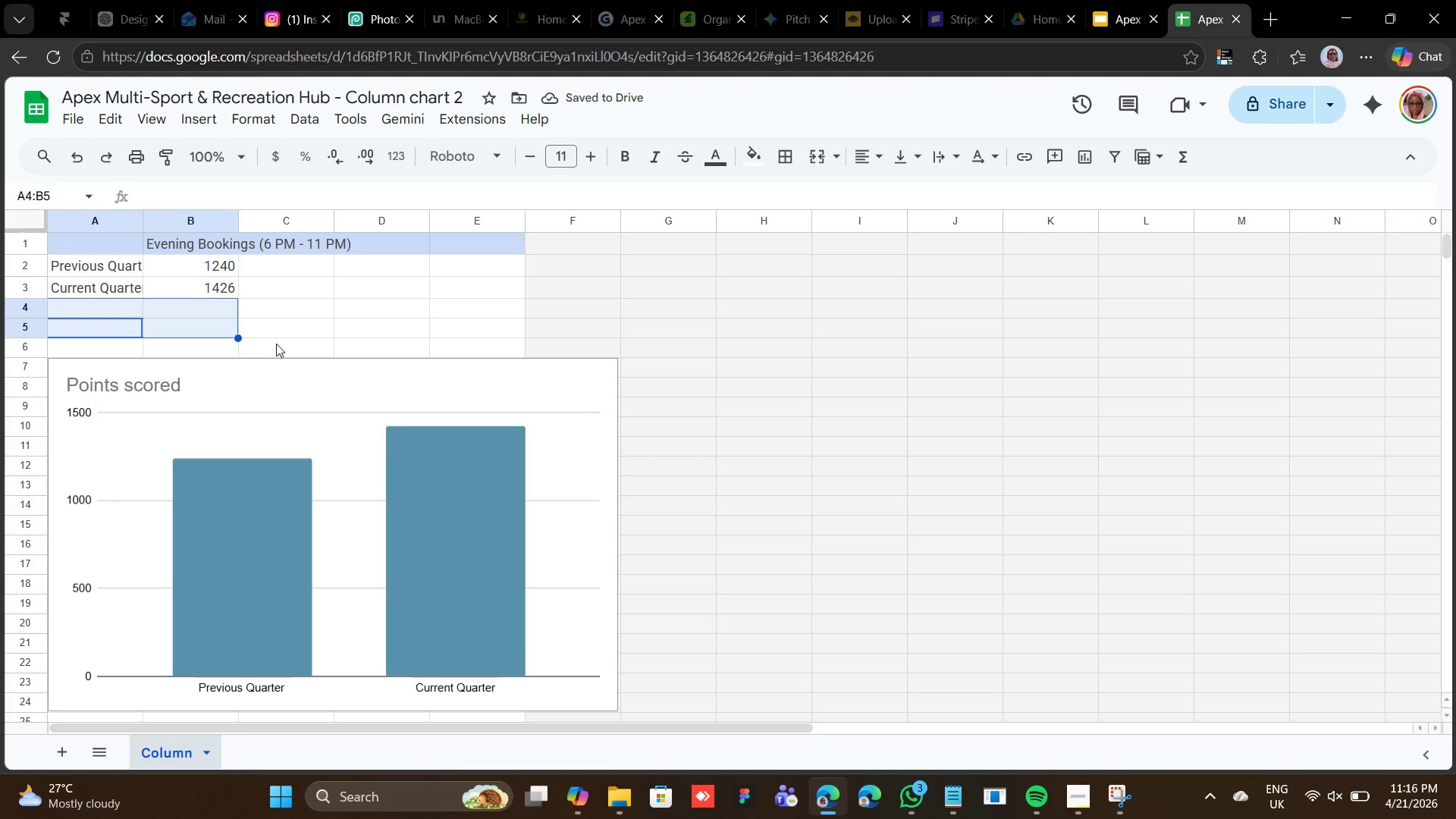 
wait(8.59)
 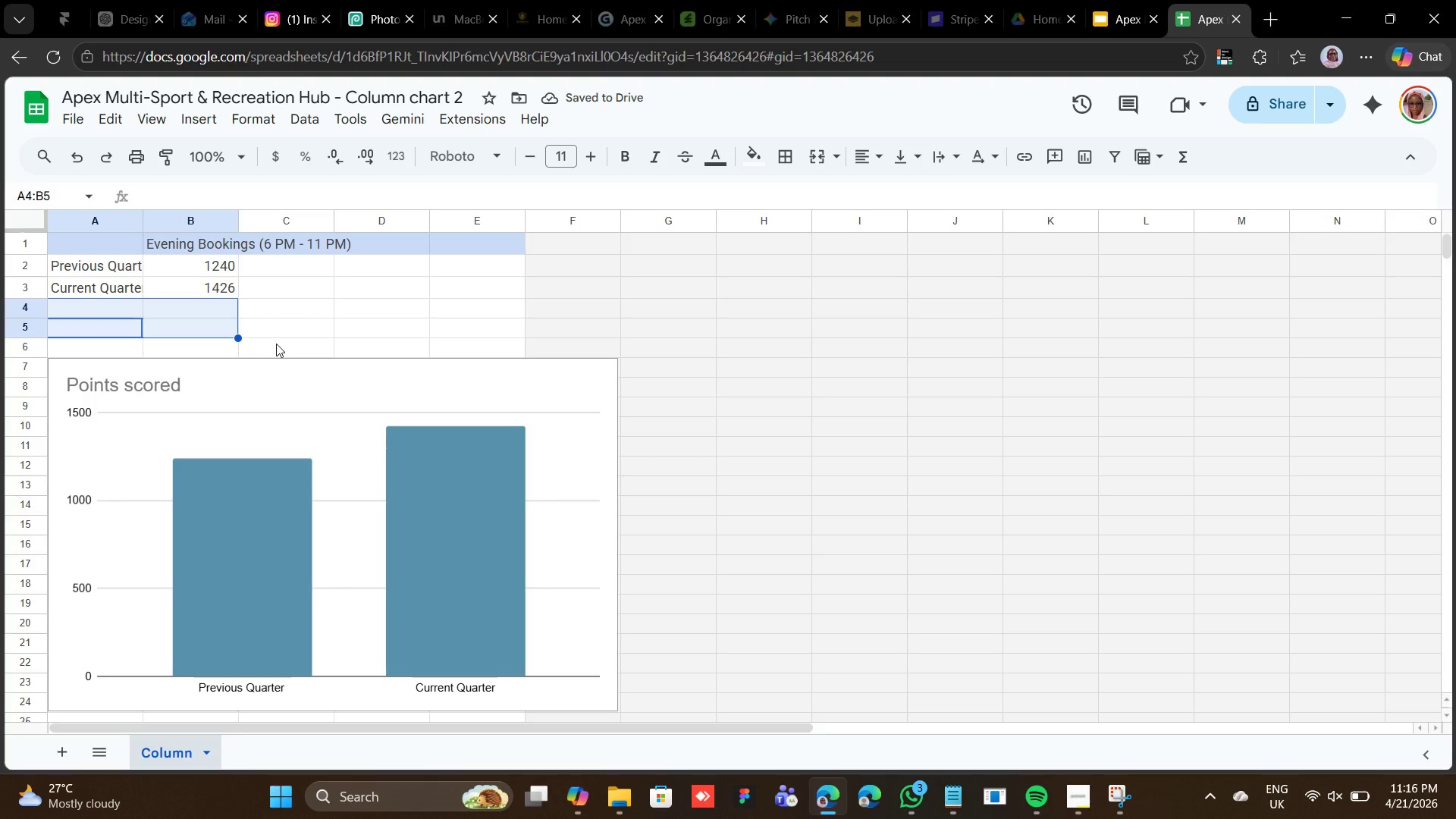 
double_click([336, 372])
 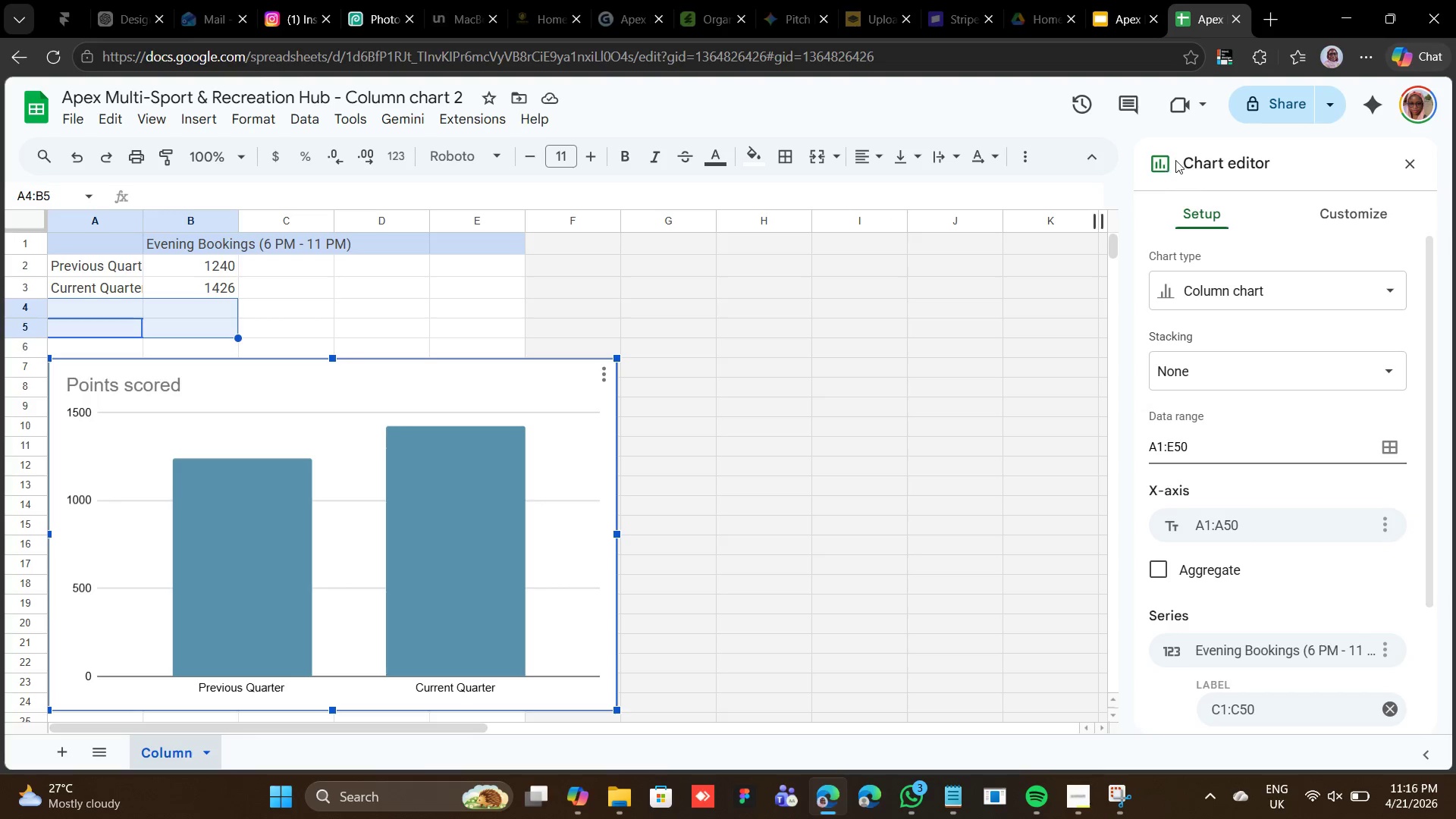 
wait(7.94)
 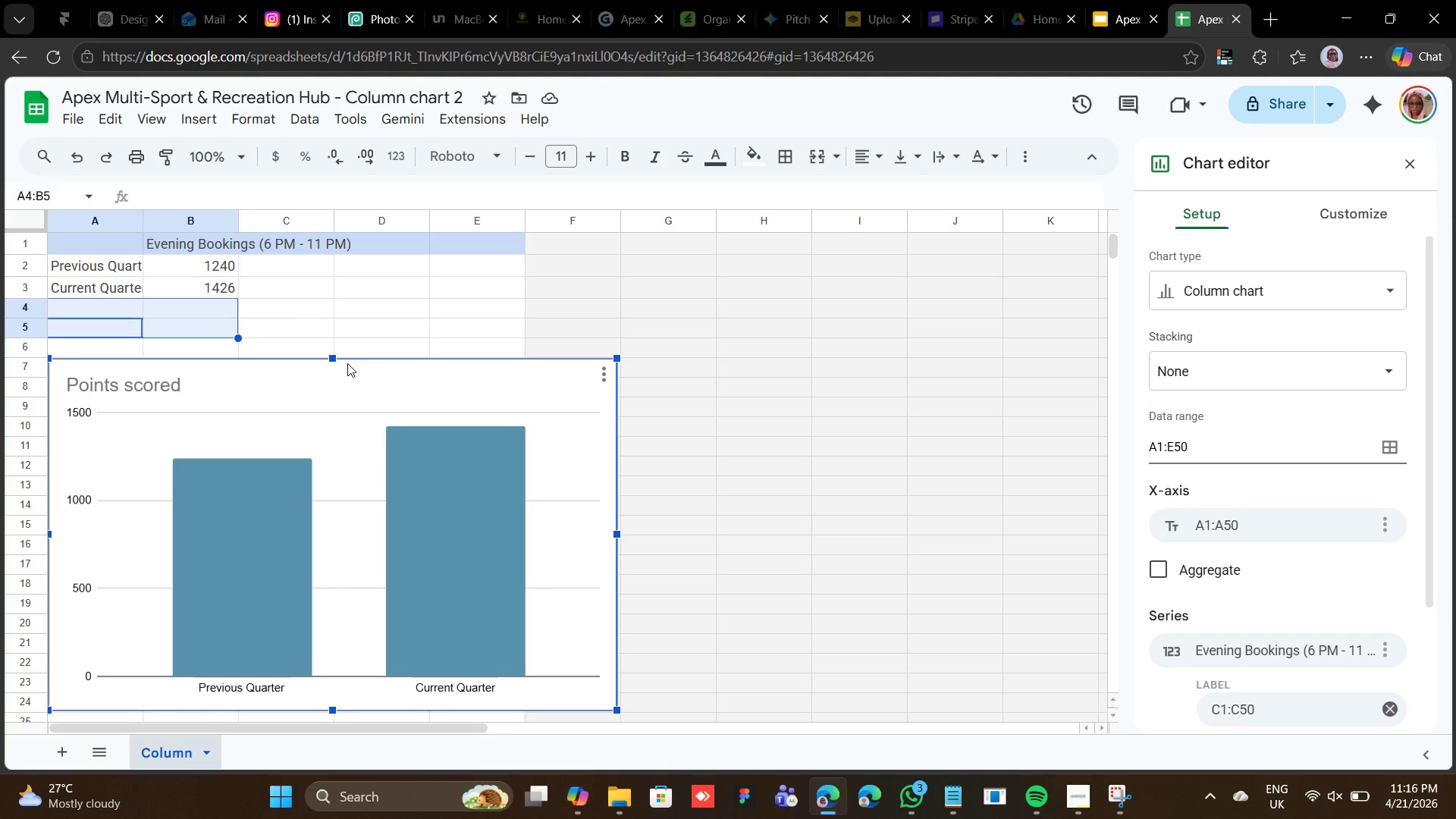 
left_click([1337, 218])
 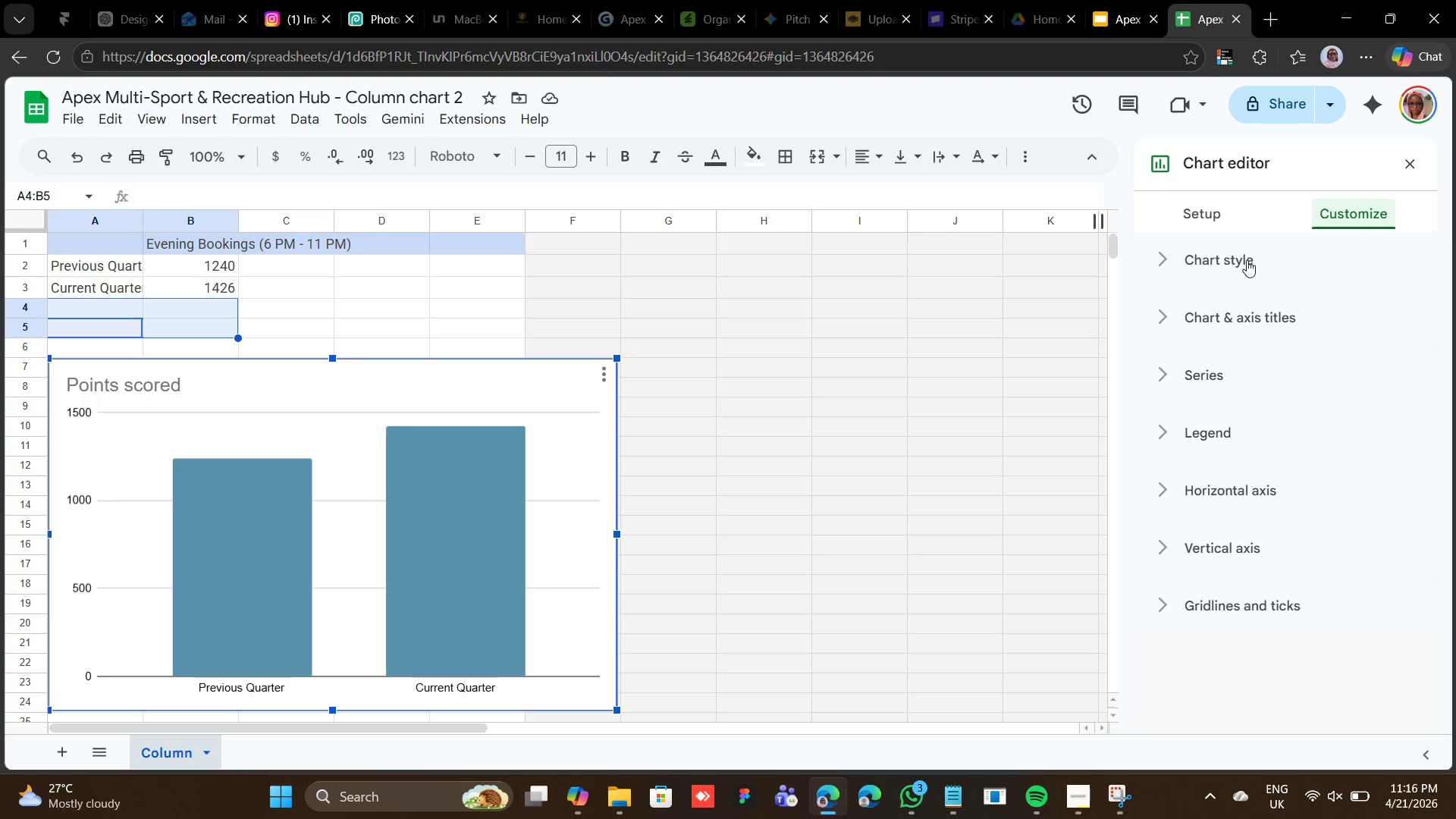 
left_click([1232, 253])
 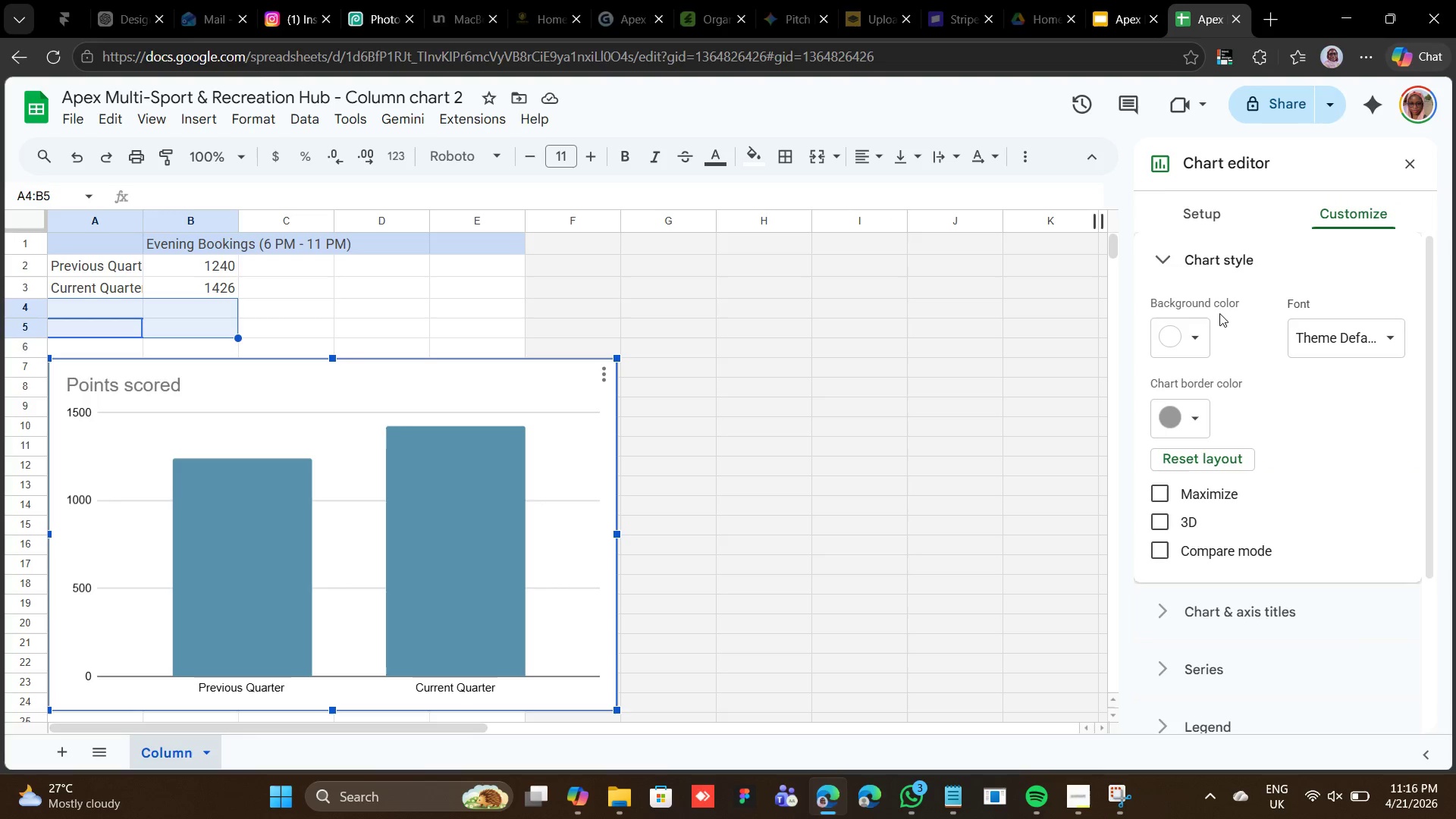 
left_click([1202, 333])
 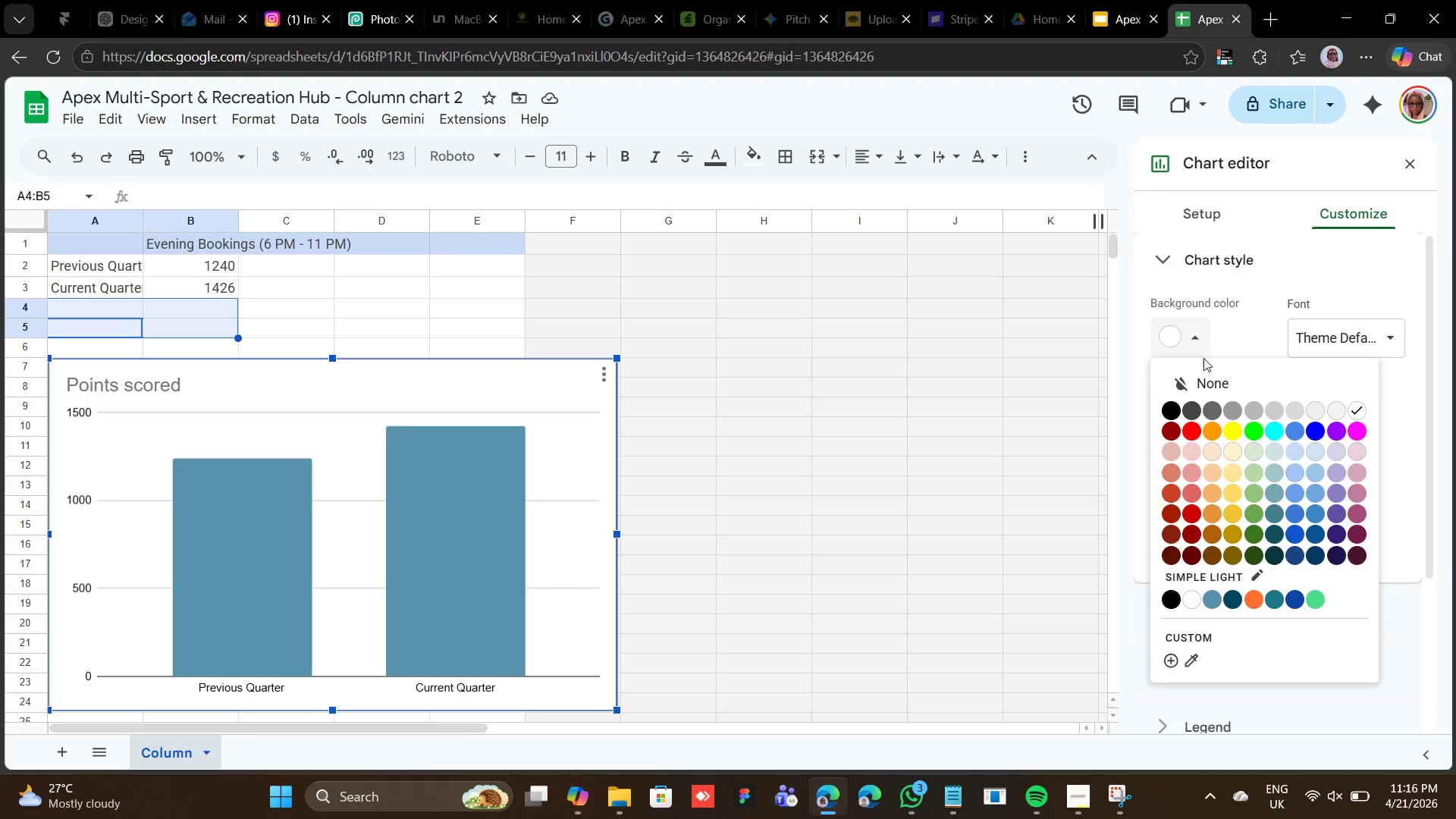 
left_click([1210, 380])
 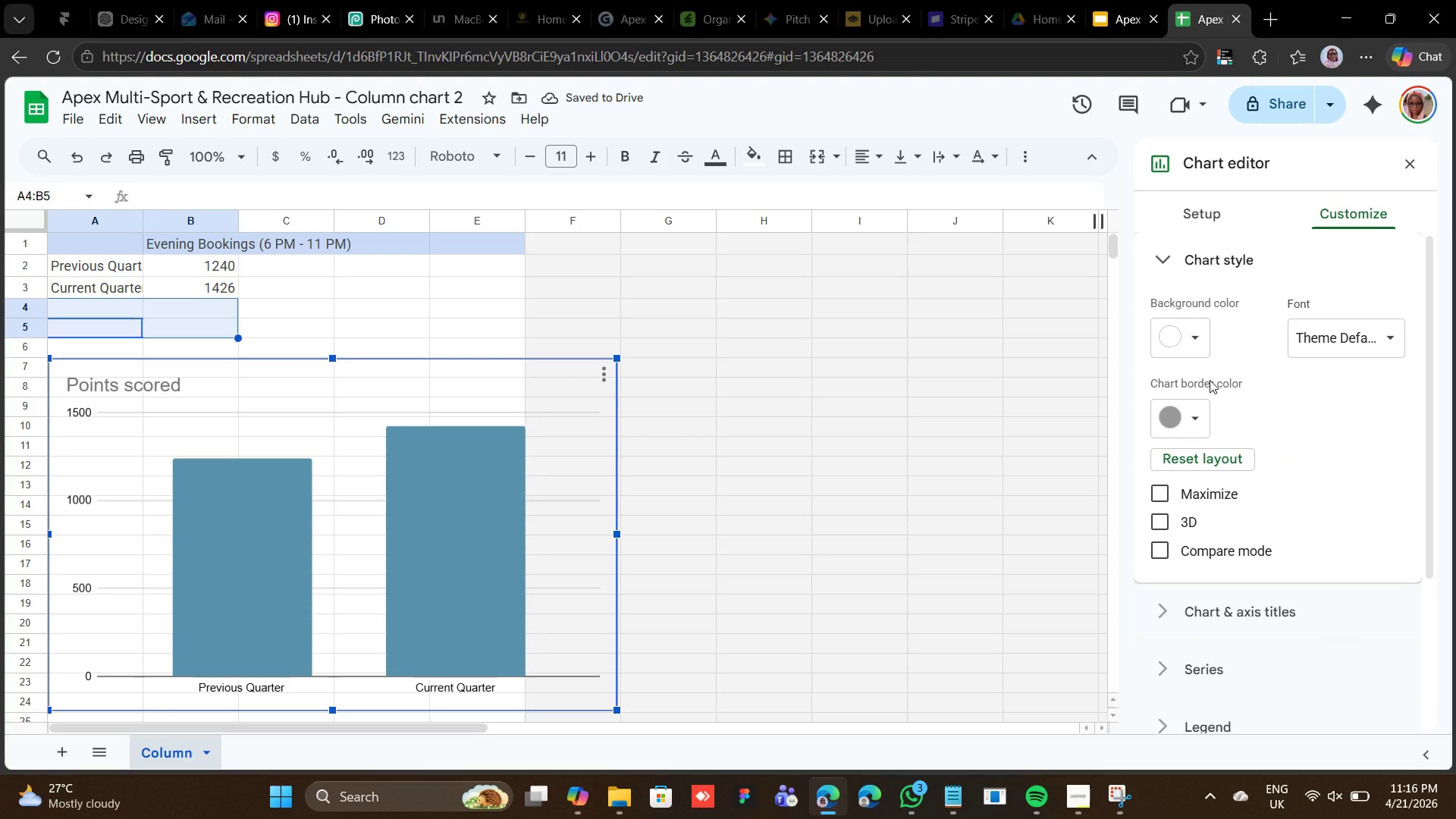 
wait(6.06)
 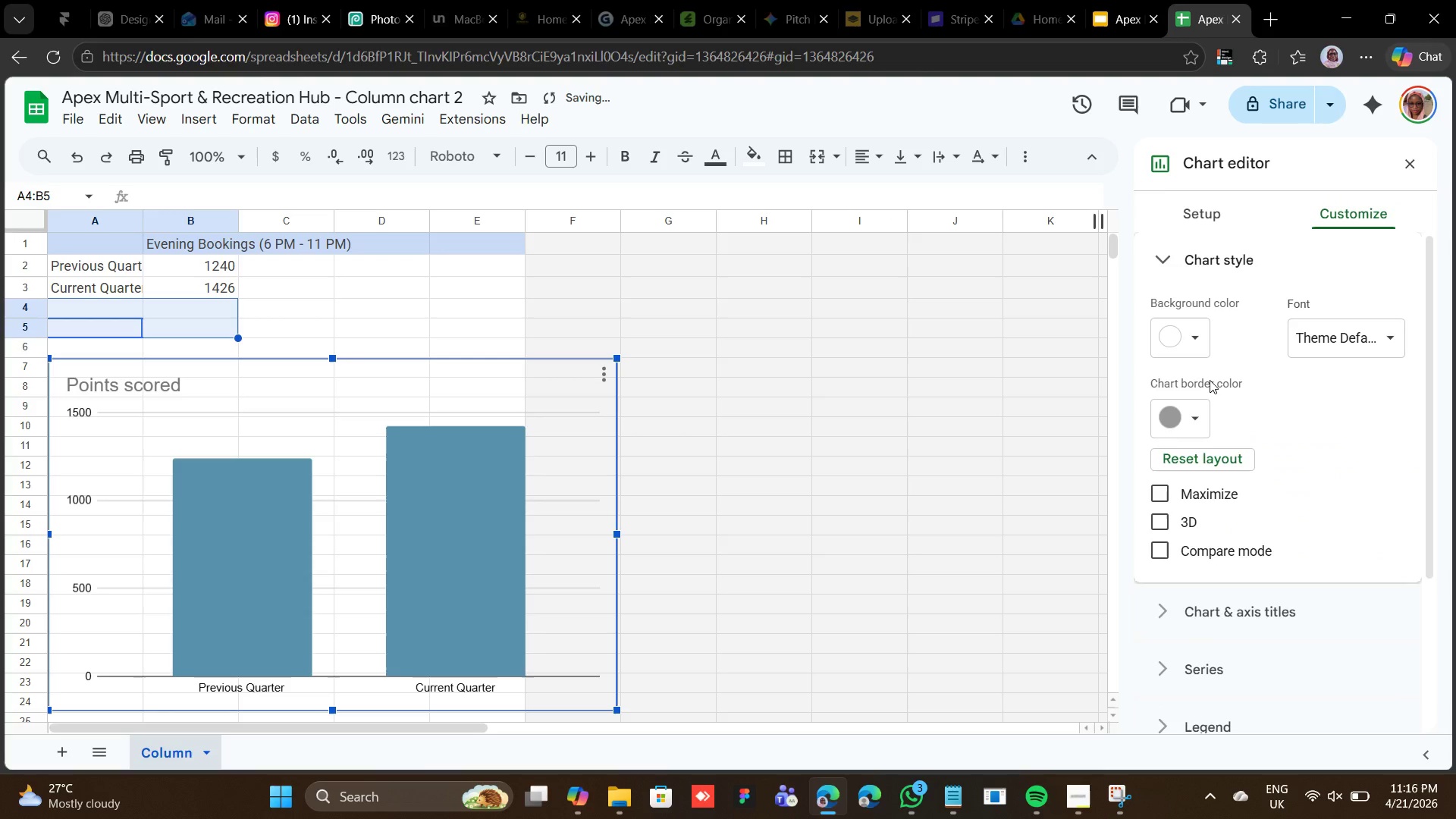 
scroll: coordinate [1211, 515], scroll_direction: none, amount: 0.0
 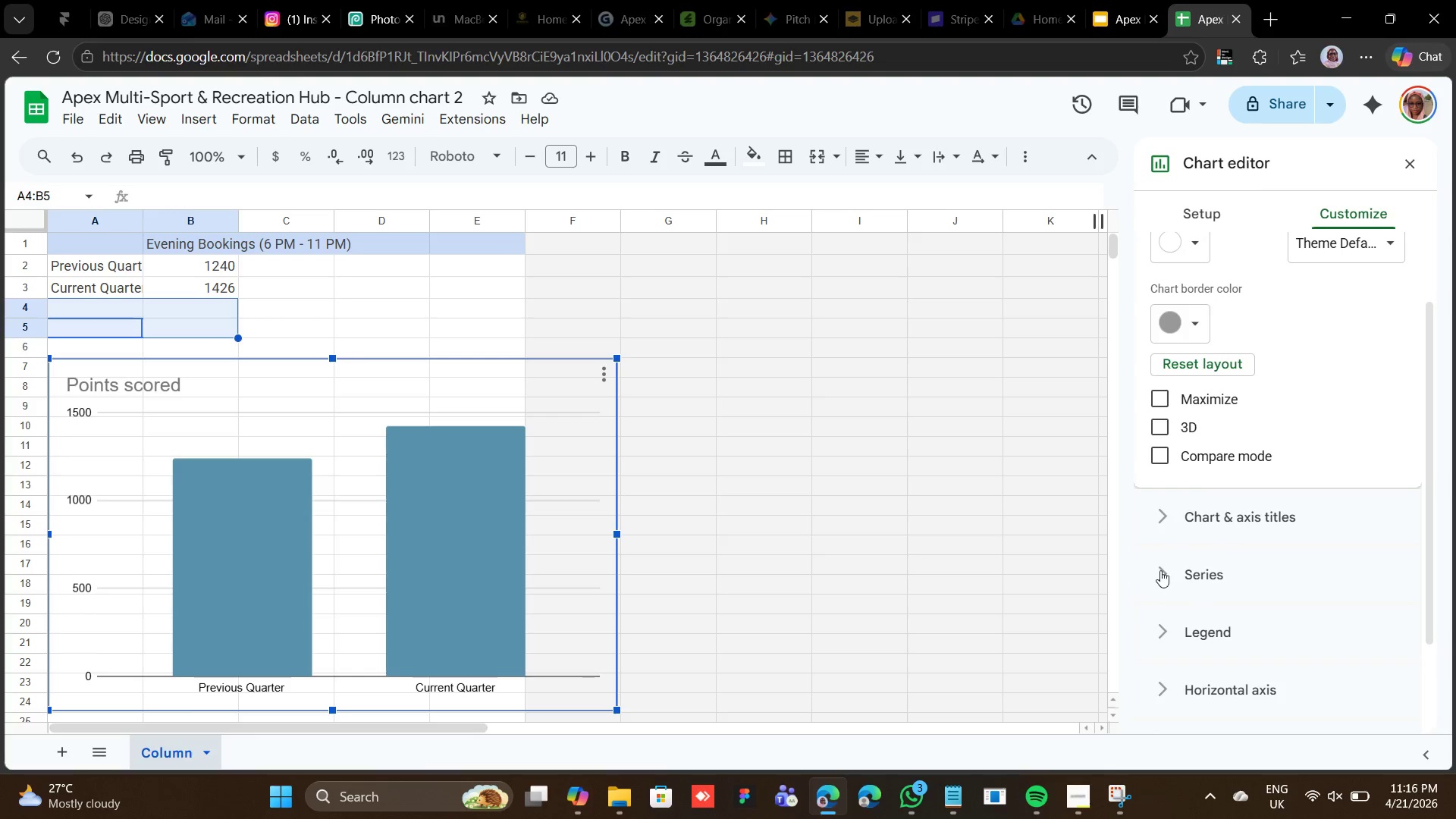 
left_click([1160, 570])
 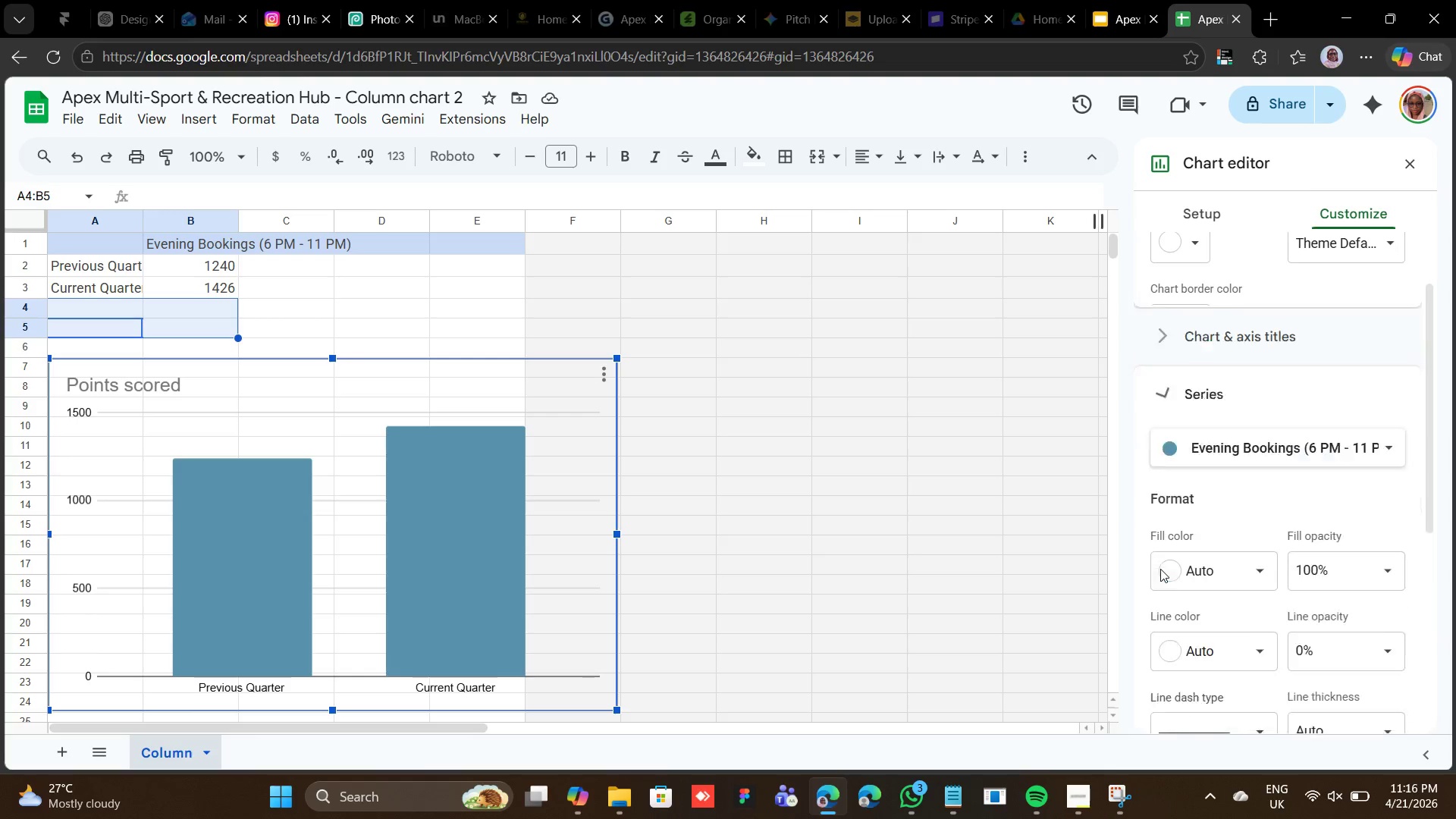 
mouse_move([1163, 557])
 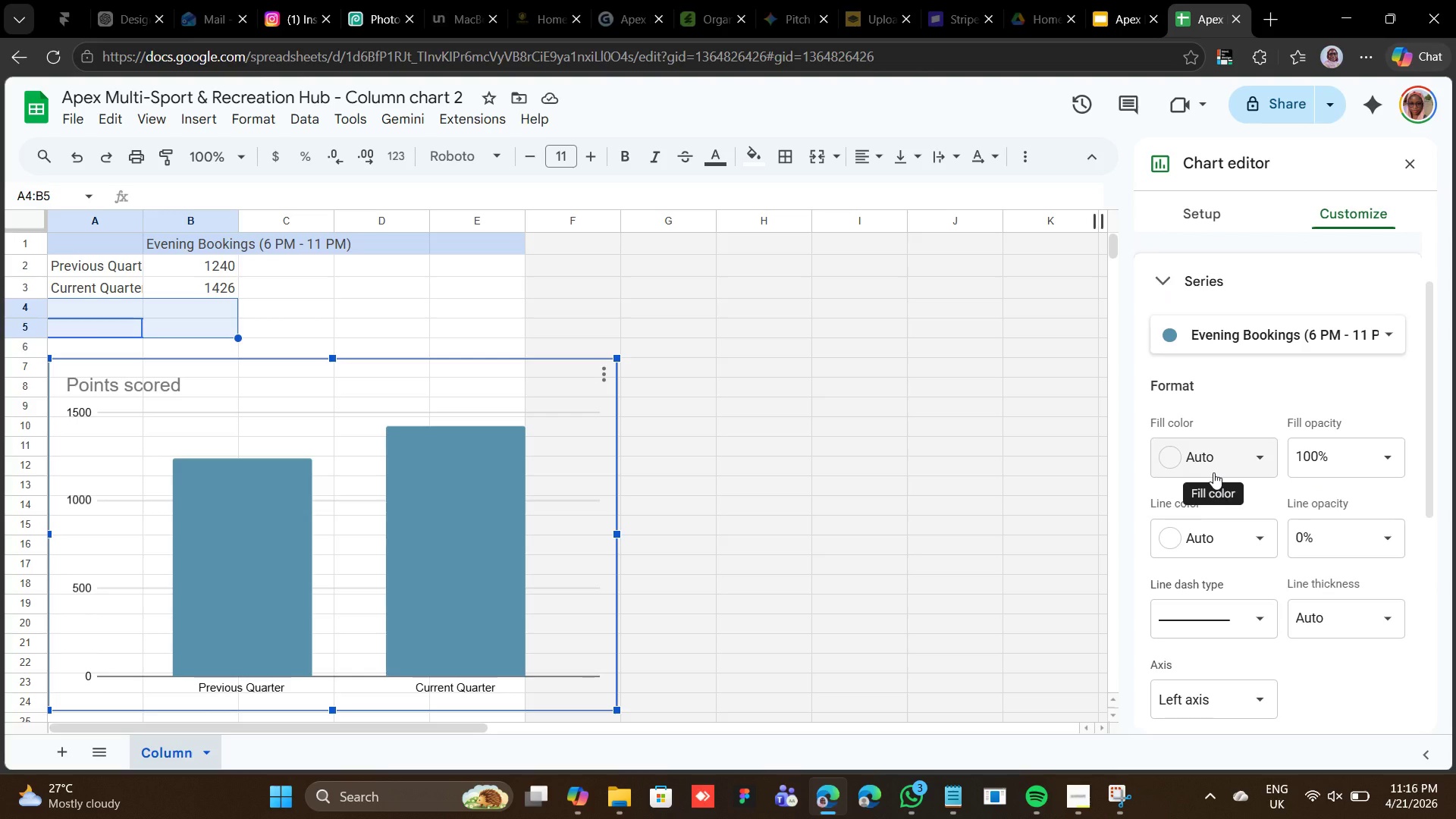 
wait(7.02)
 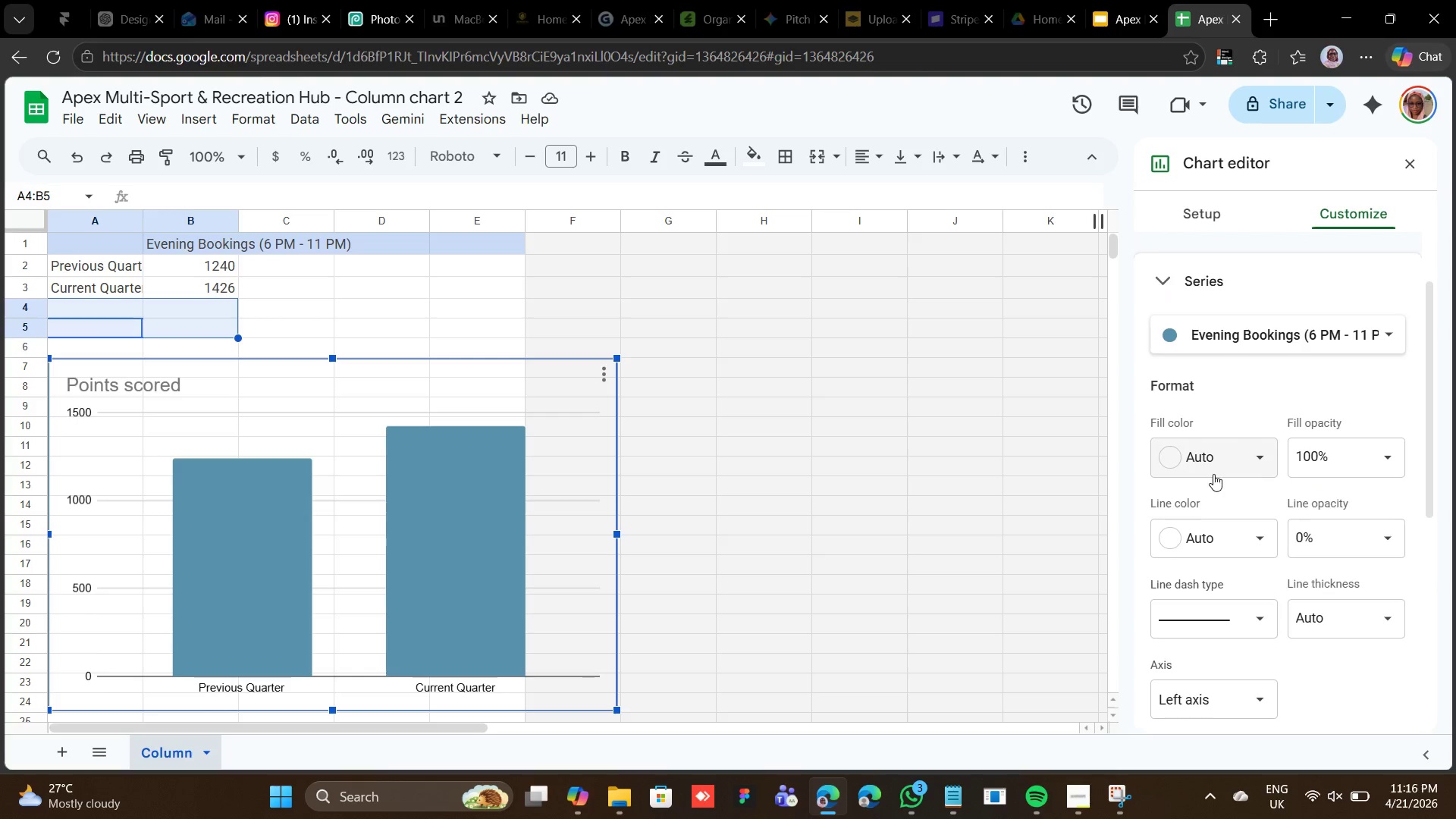 
left_click([1213, 472])
 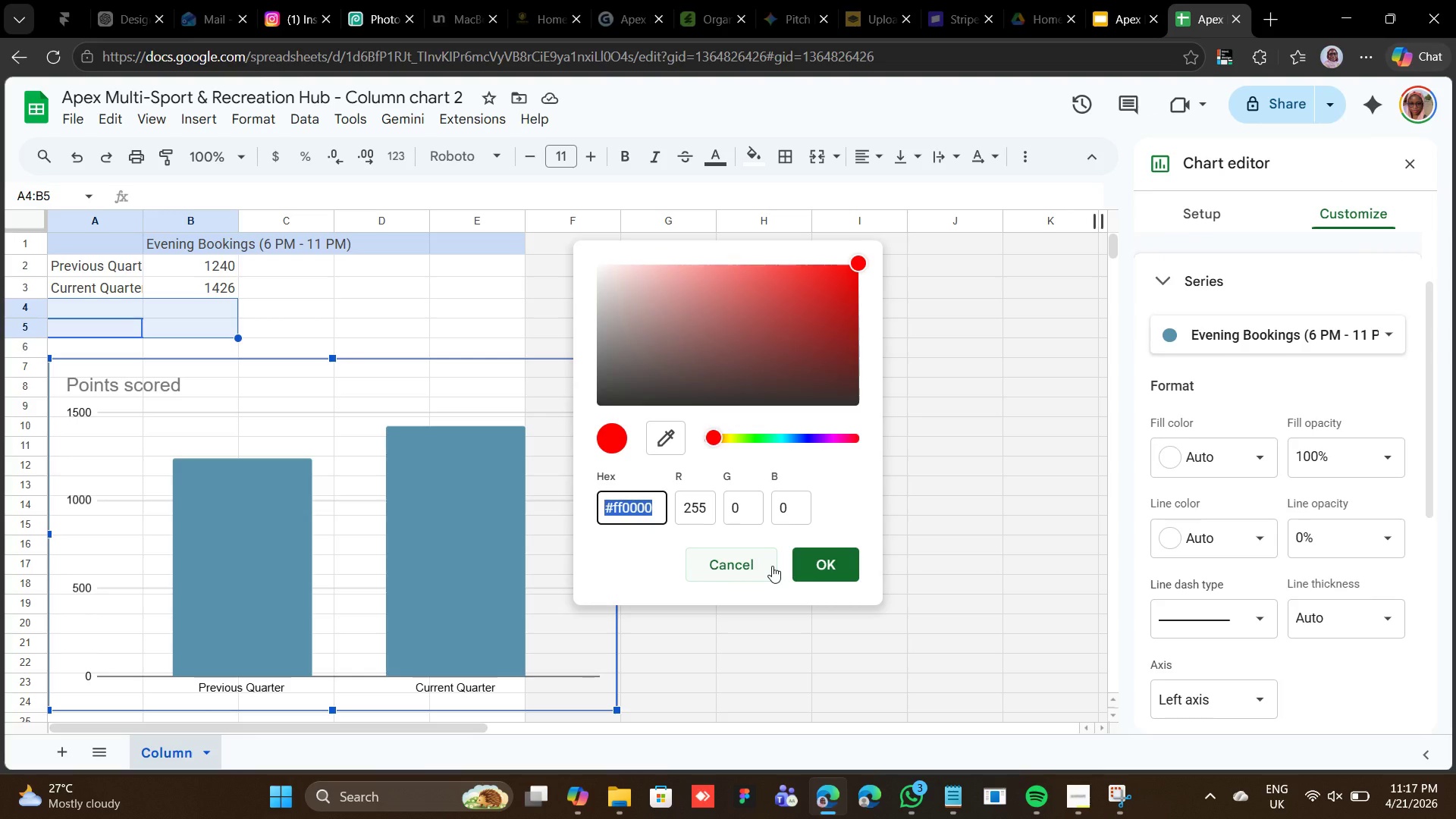 
type(00ff41)
 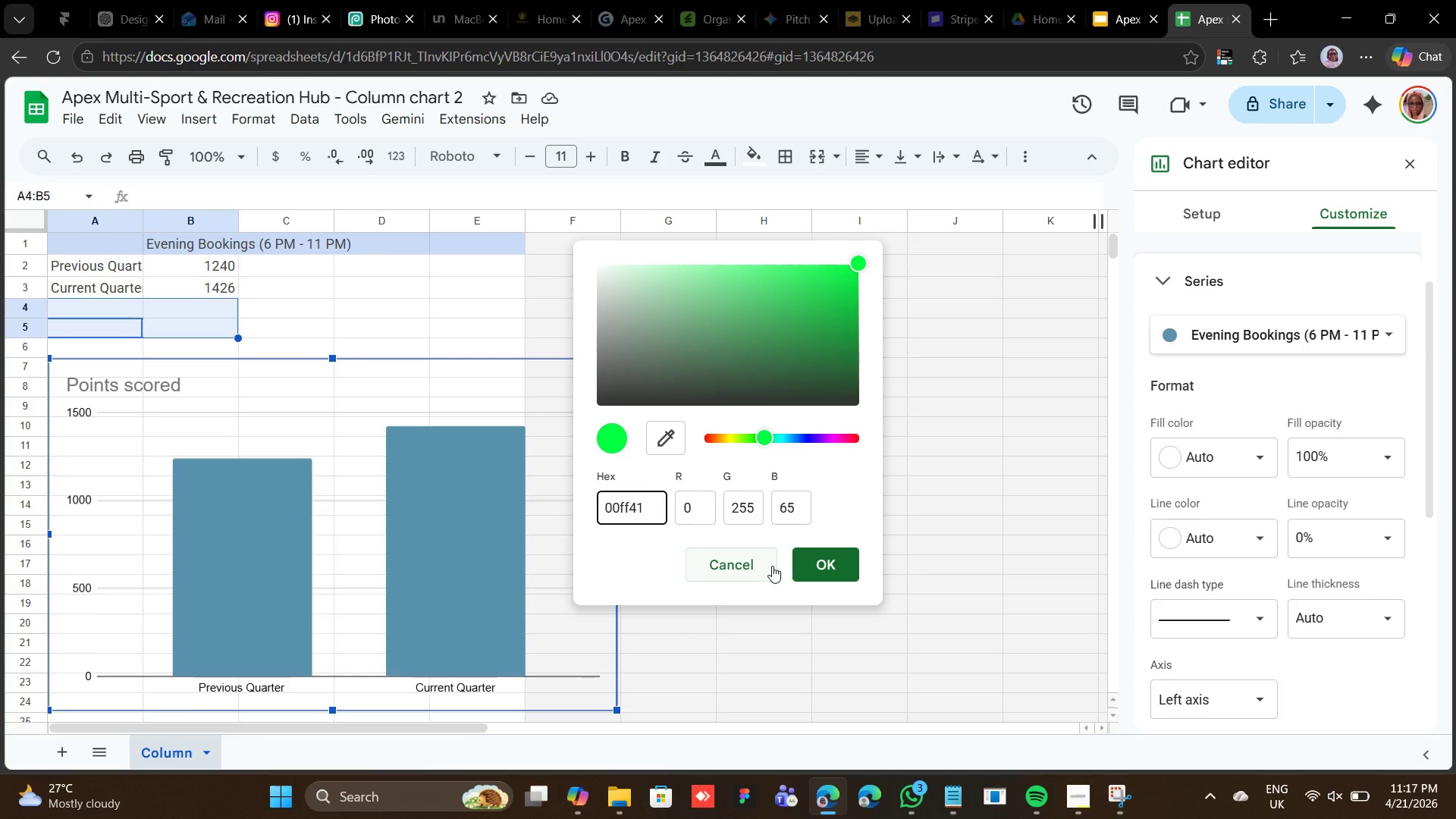 
key(Enter)
 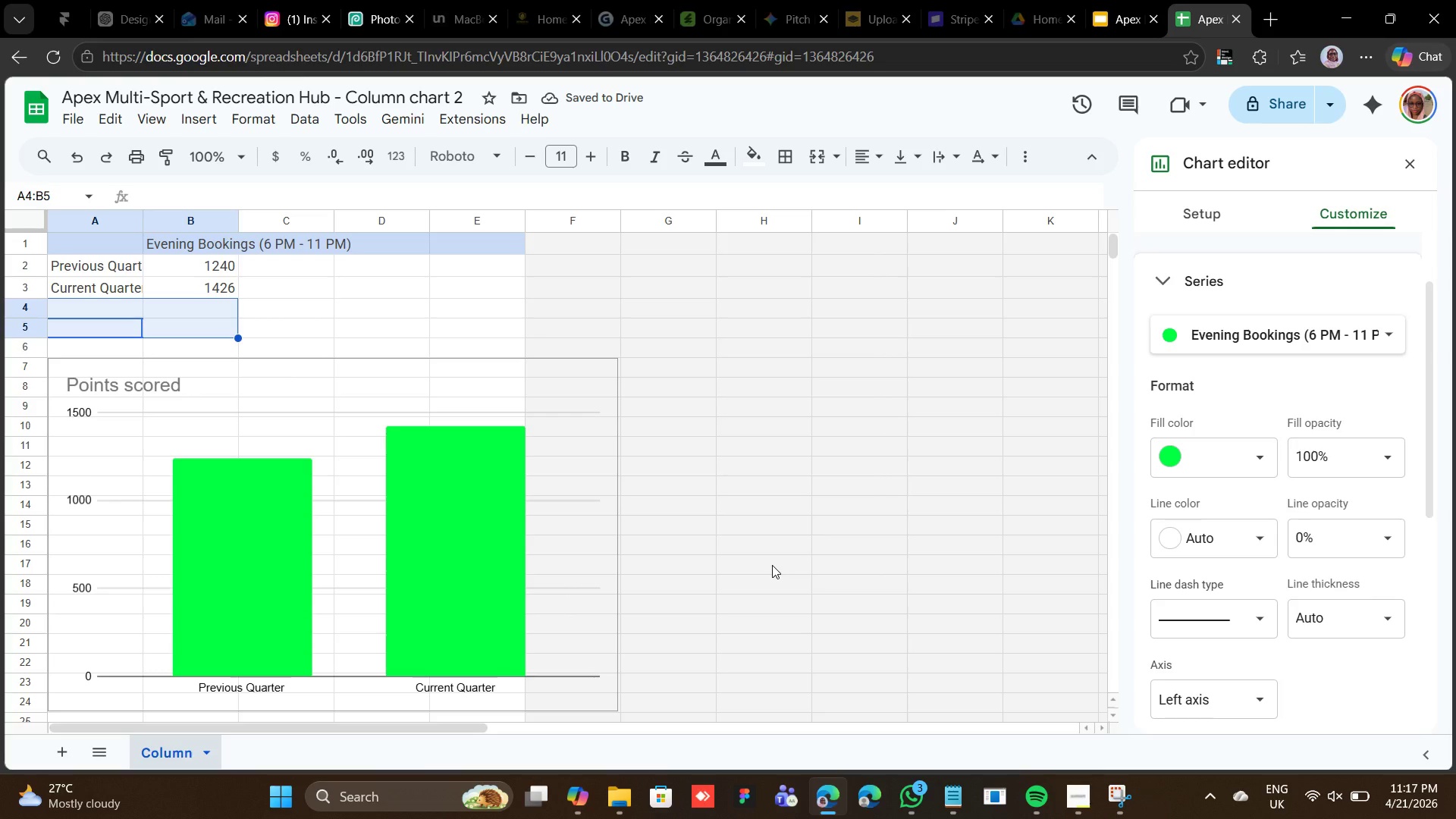 
wait(8.44)
 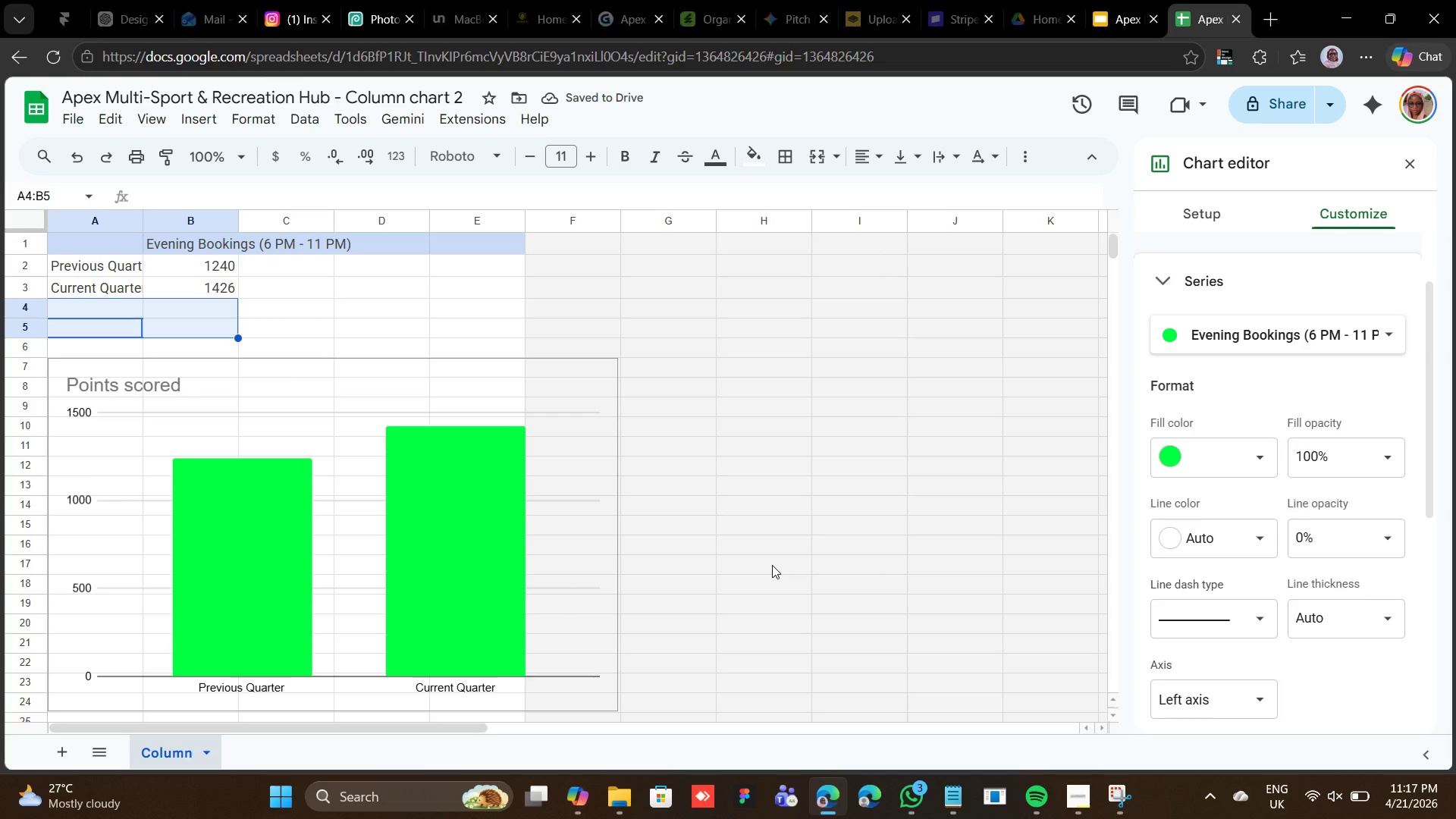 
scroll: coordinate [1250, 529], scroll_direction: down, amount: 1.0
 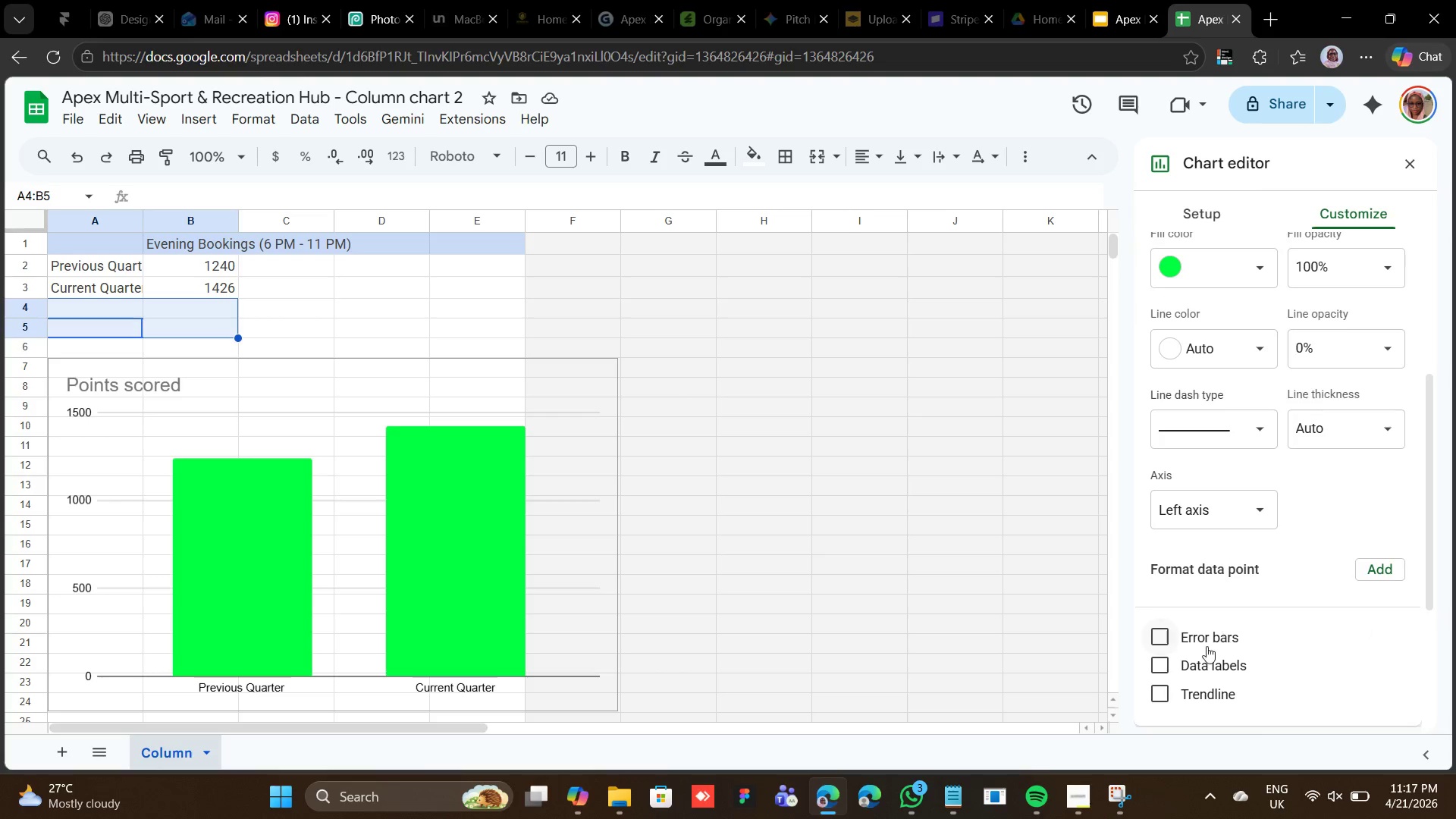 
left_click([1164, 669])
 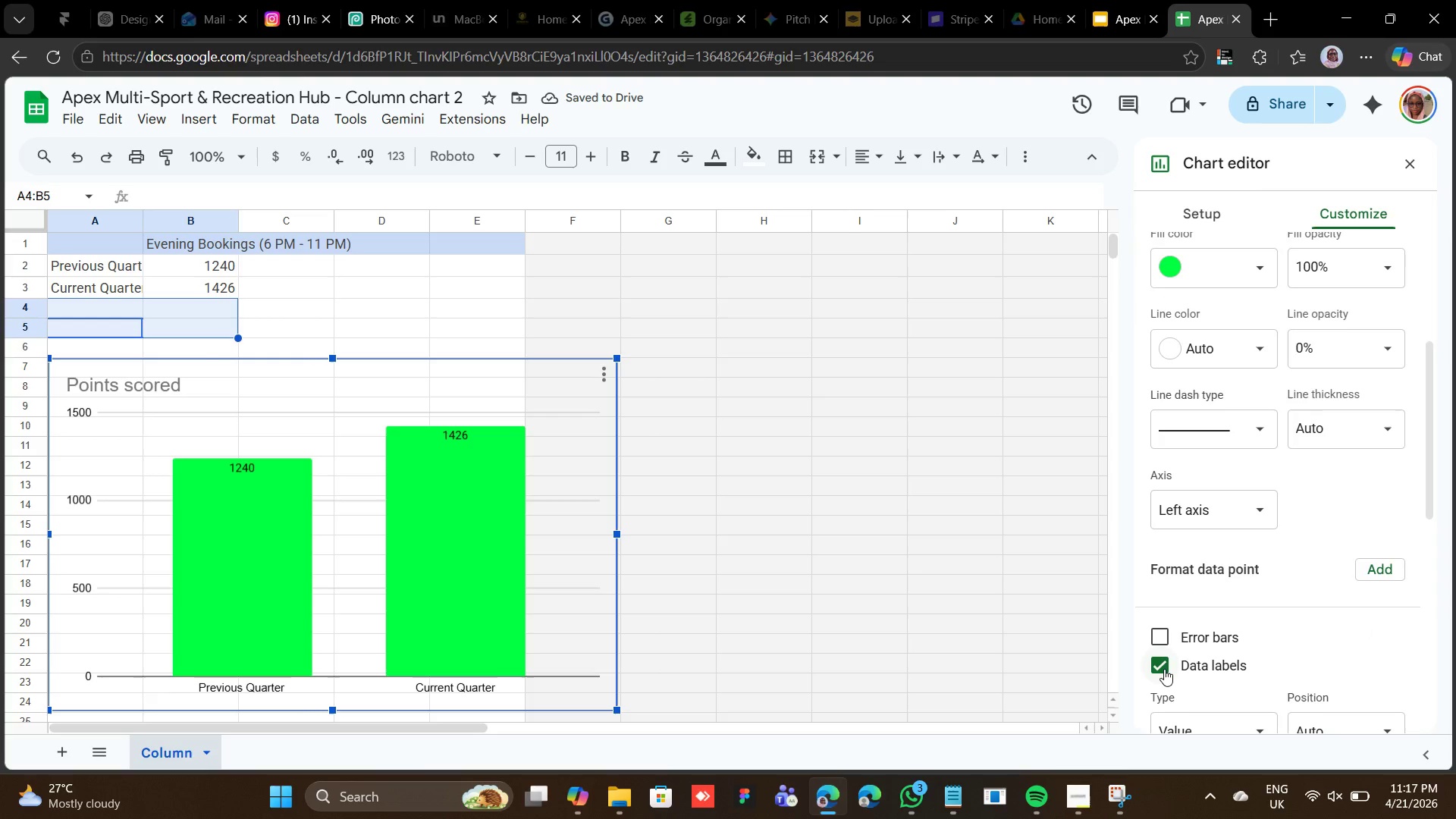 
wait(10.19)
 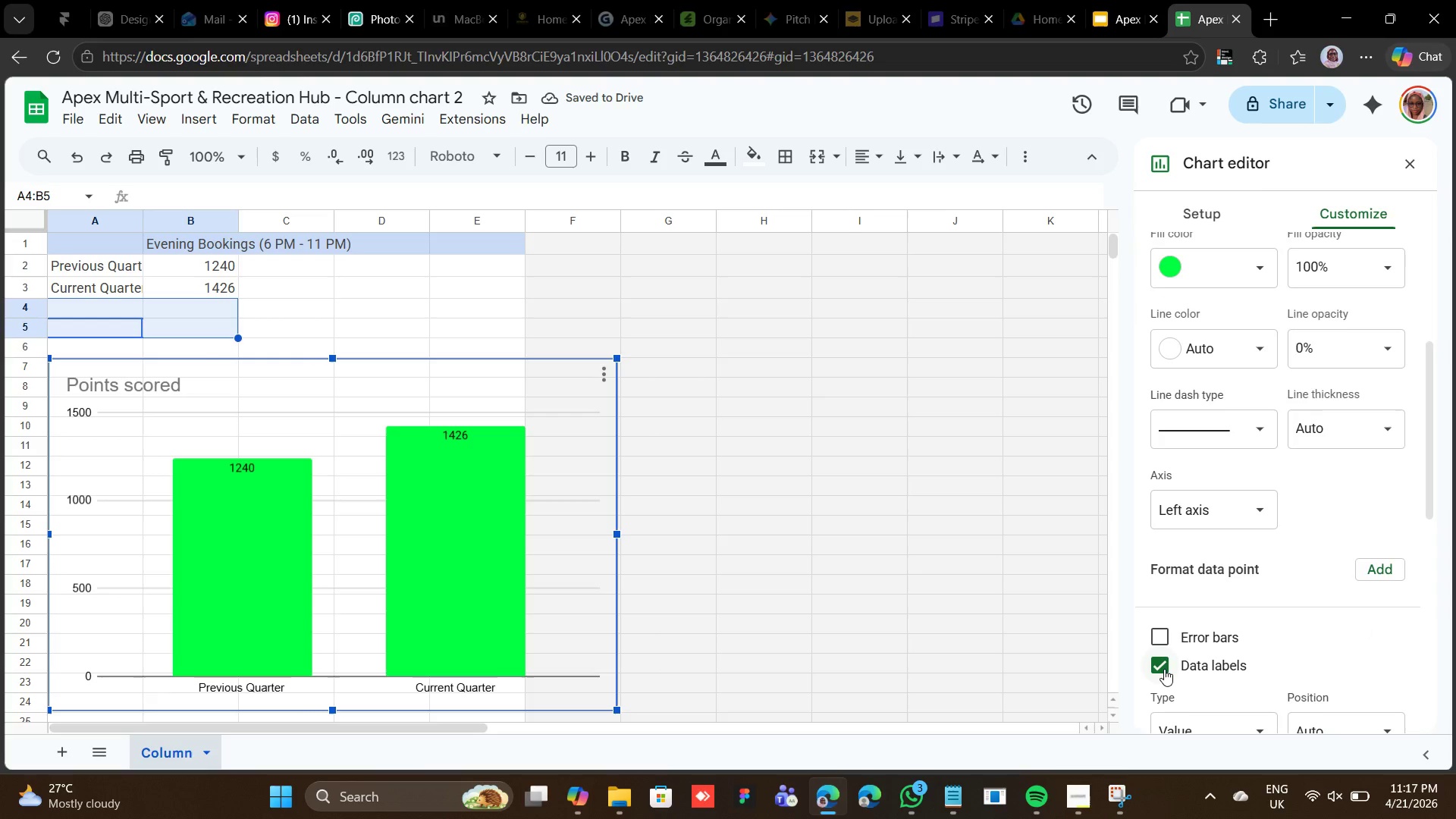 
scroll: coordinate [1177, 645], scroll_direction: down, amount: 5.0
 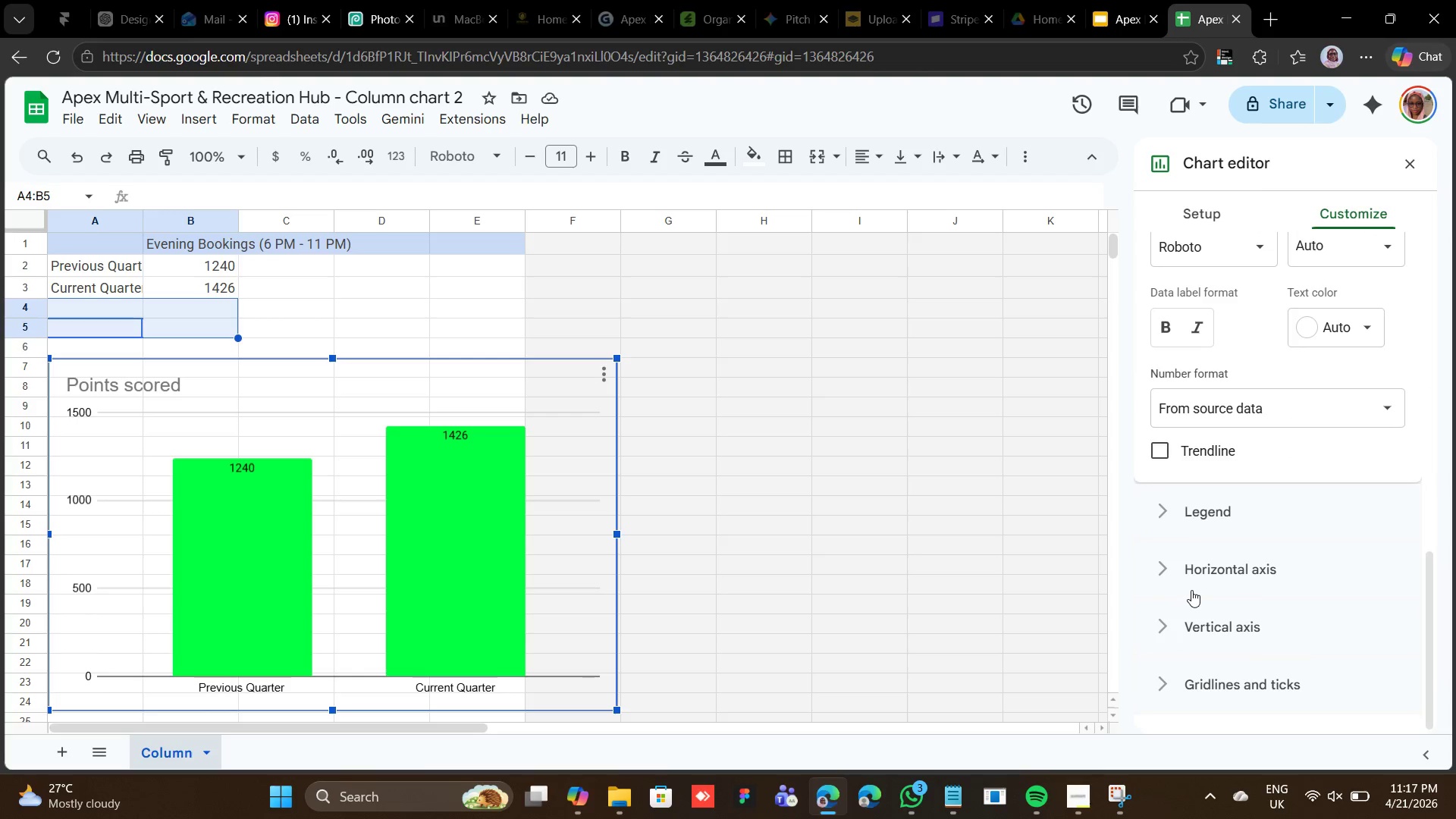 
left_click([1192, 587])
 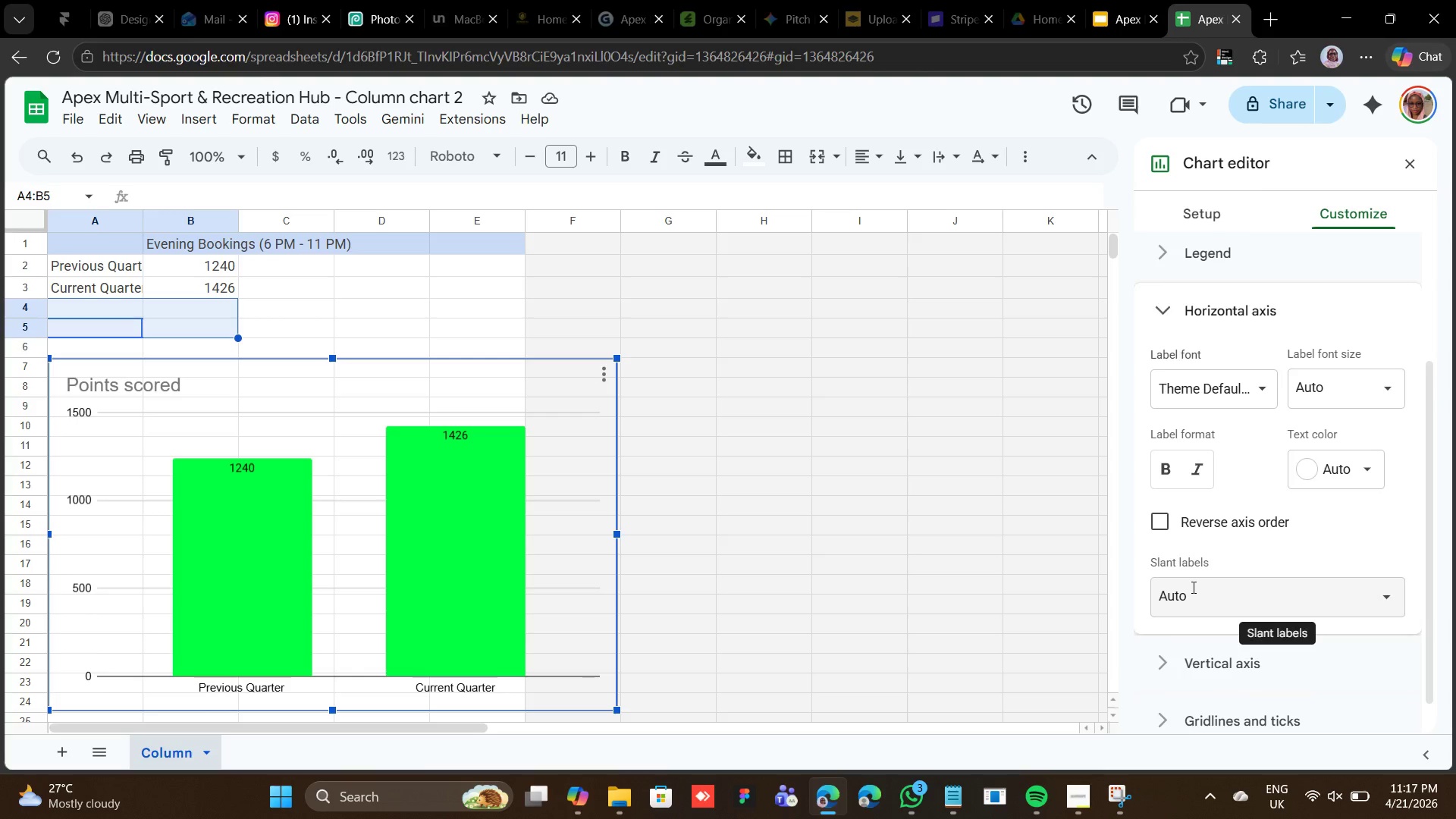 
scroll: coordinate [1192, 587], scroll_direction: none, amount: 0.0
 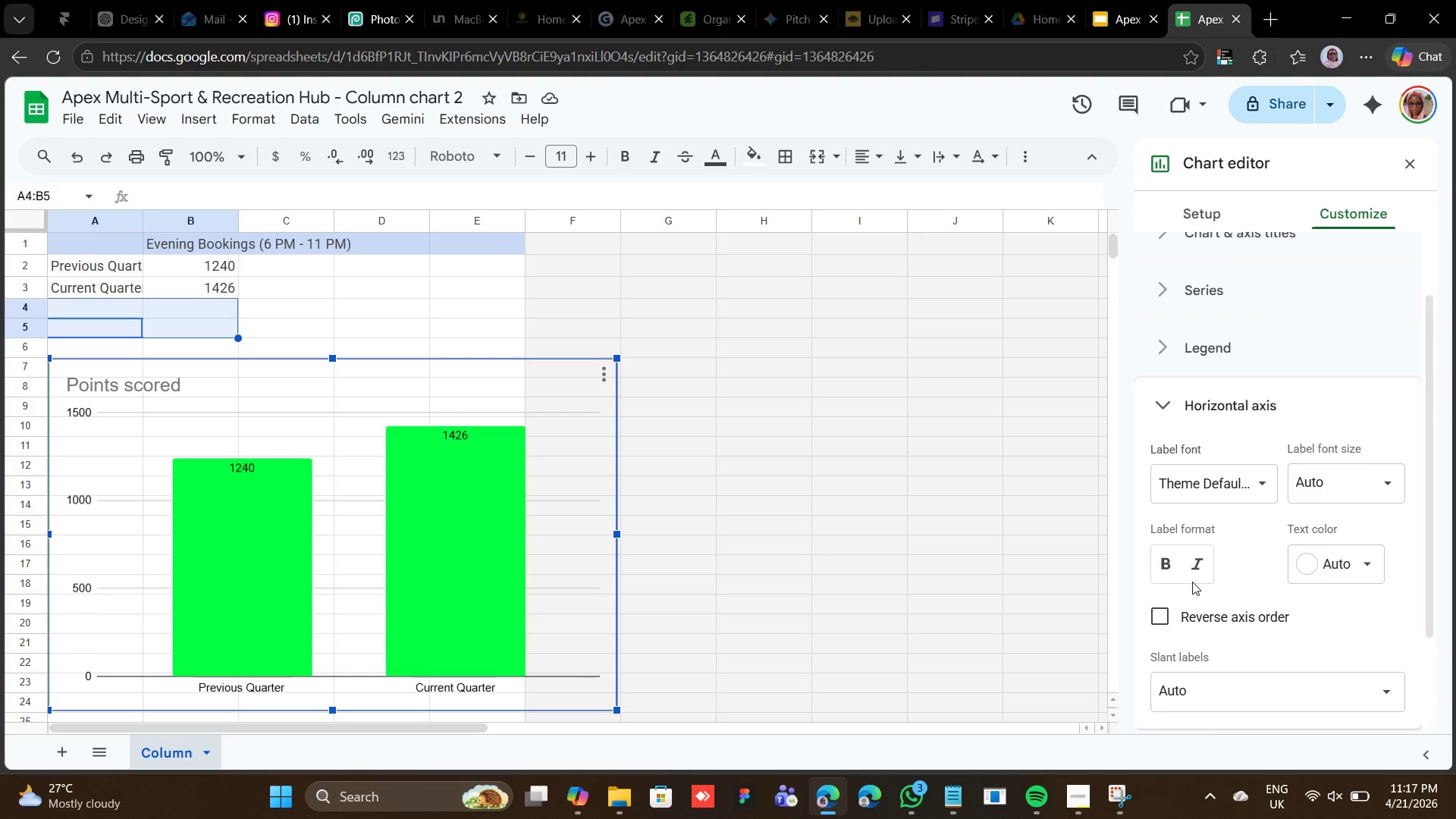 
left_click([1167, 463])
 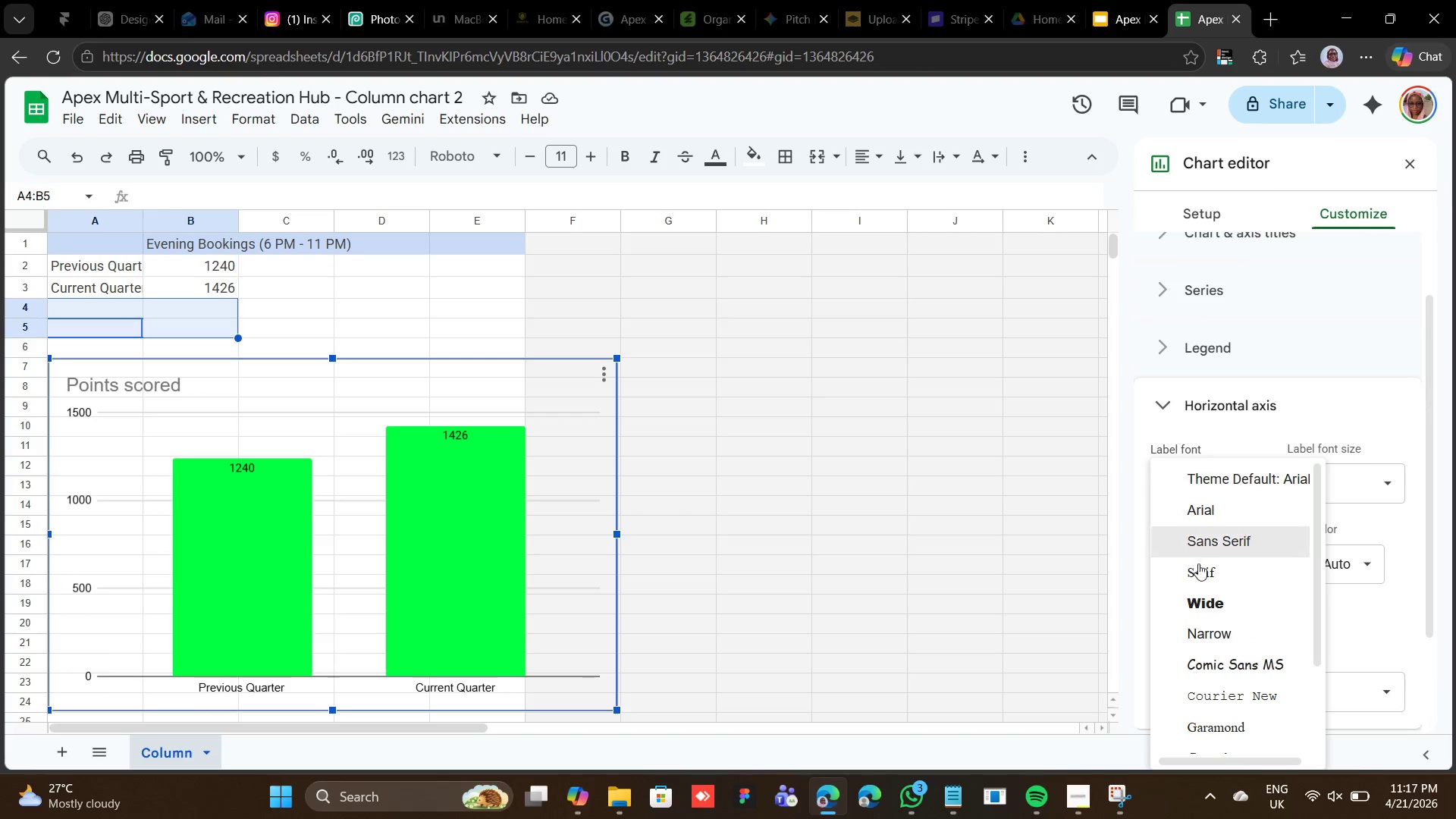 
scroll: coordinate [1198, 572], scroll_direction: none, amount: 0.0
 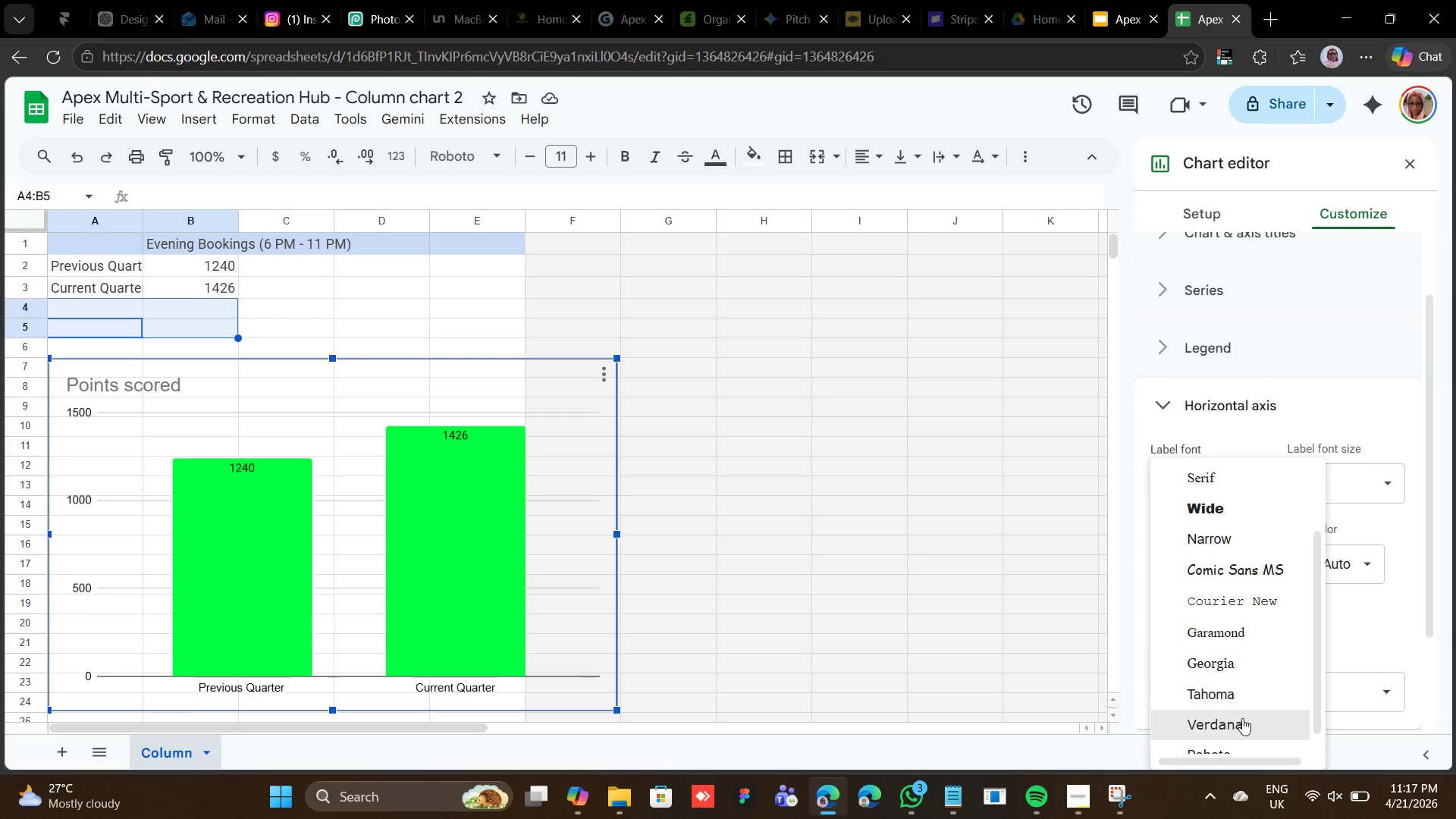 
scroll: coordinate [1241, 719], scroll_direction: down, amount: 1.0
 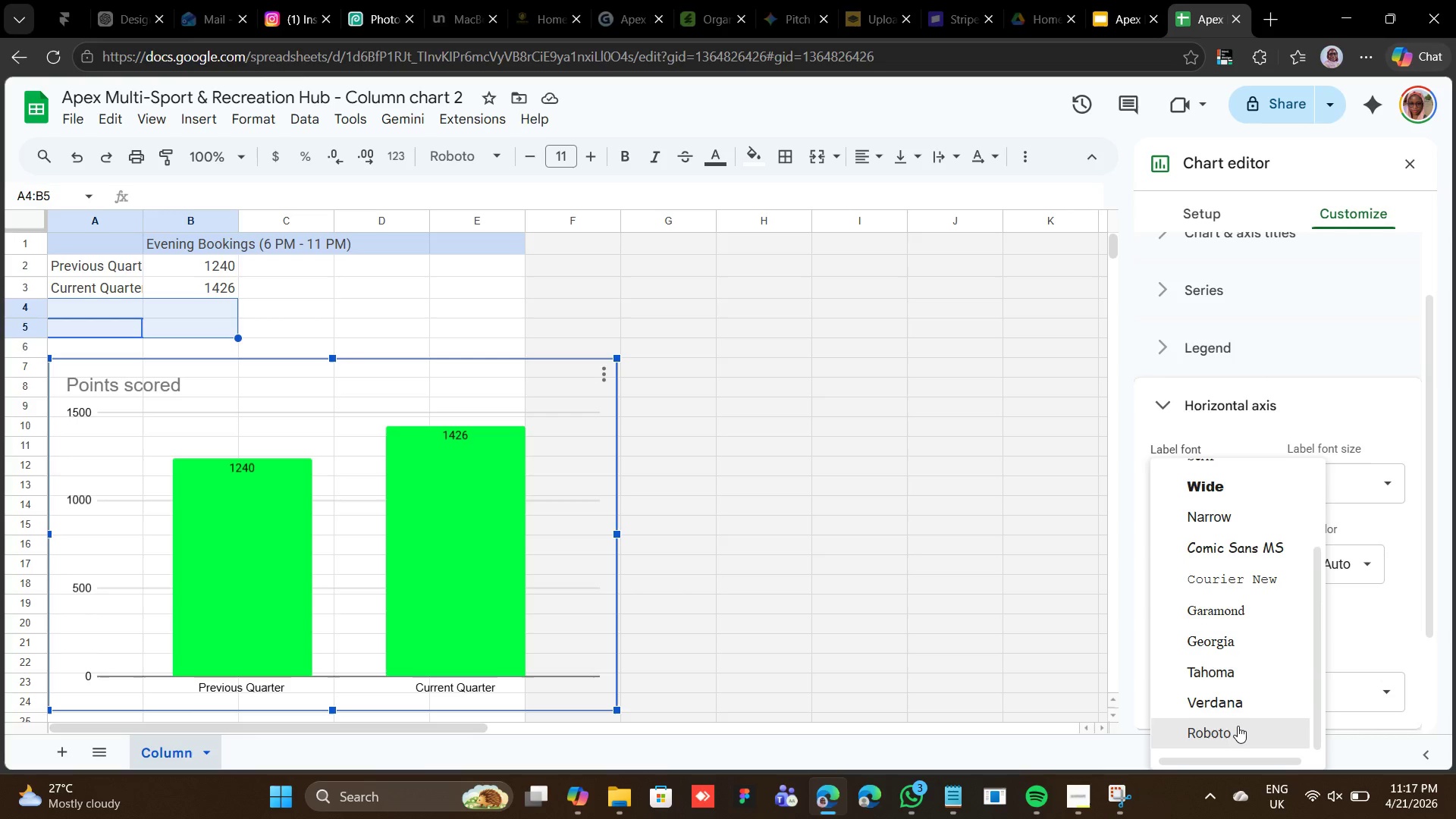 
left_click([1238, 726])
 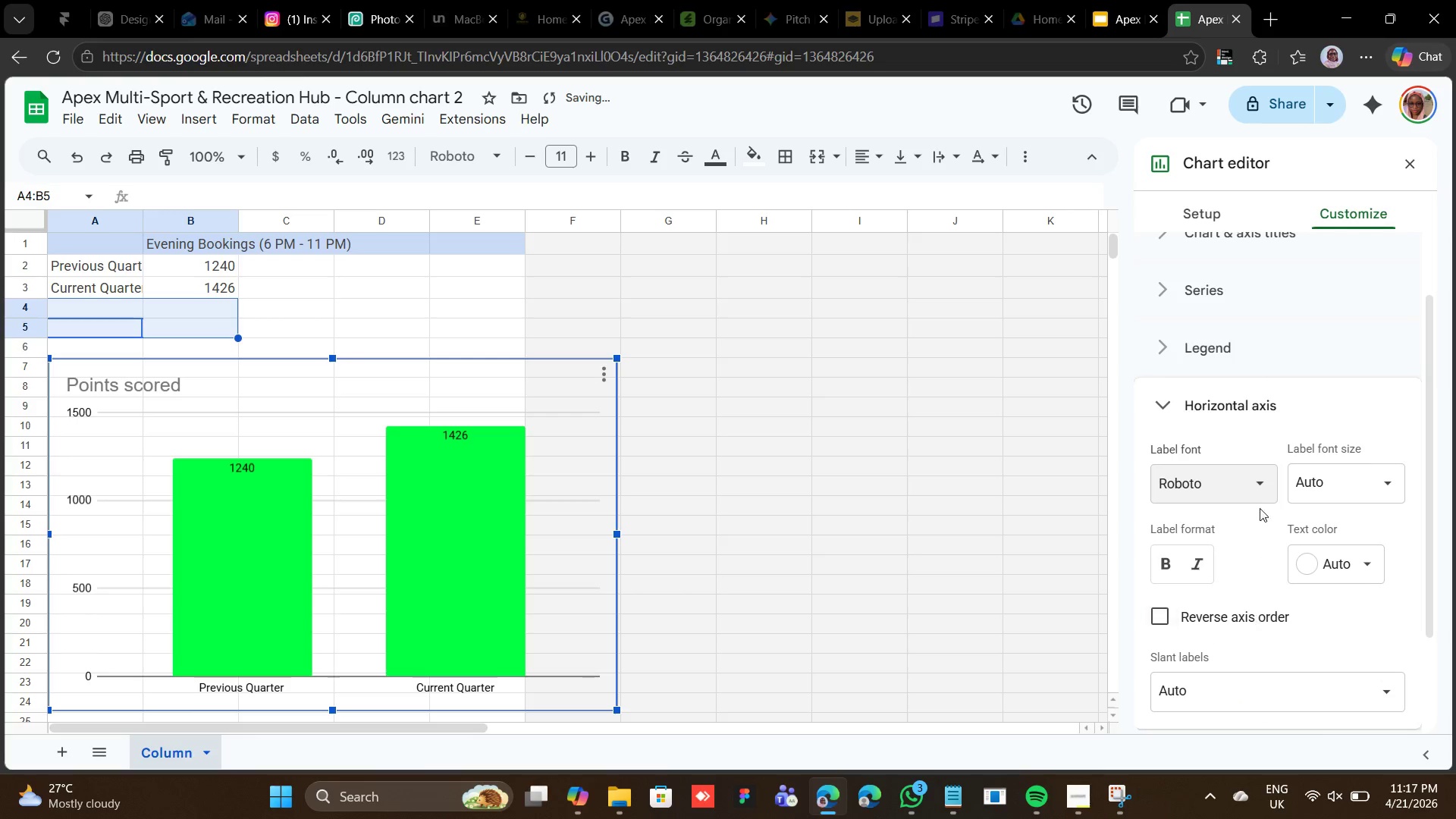 
mouse_move([1280, 477])
 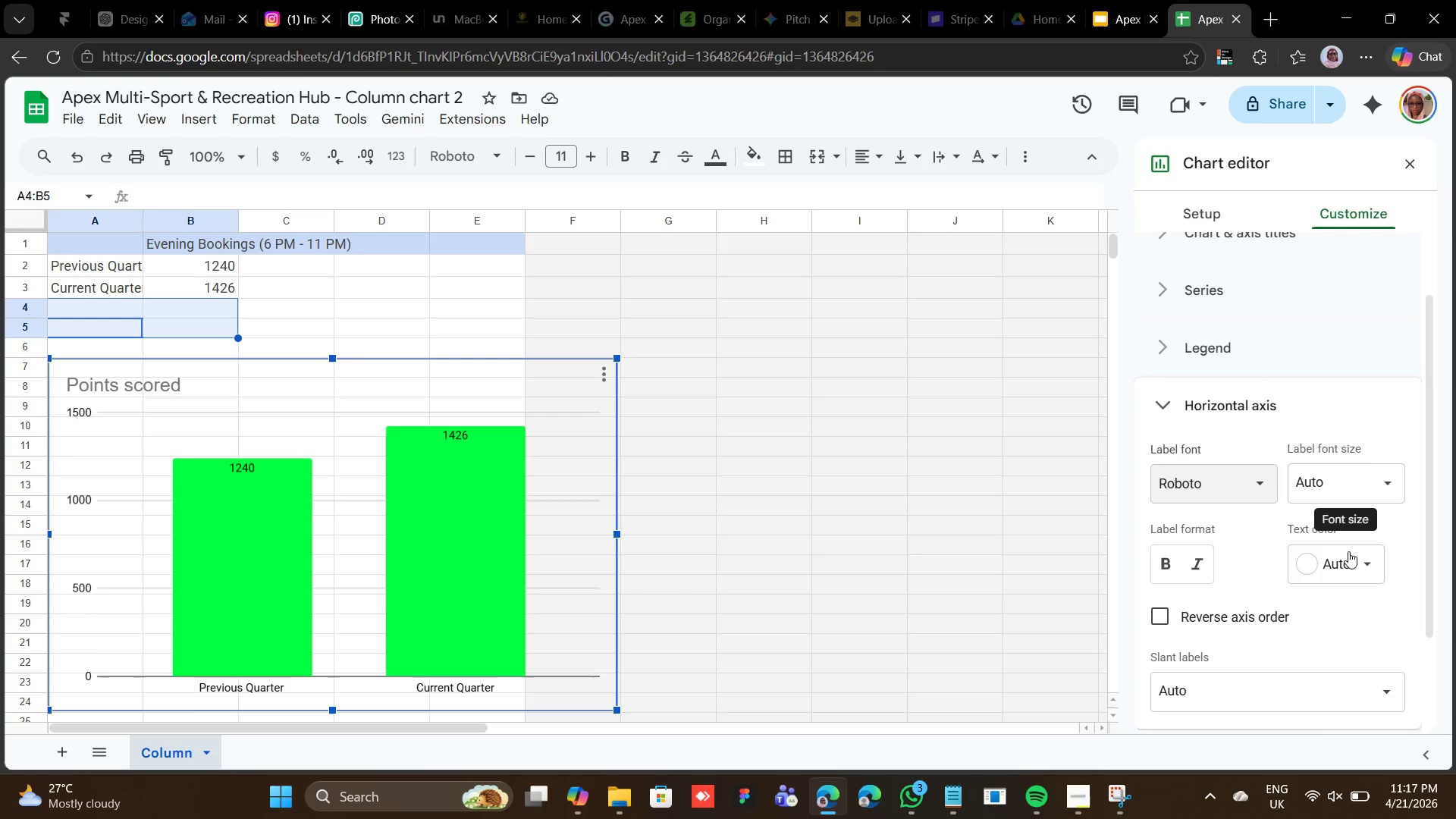 
left_click([1349, 551])
 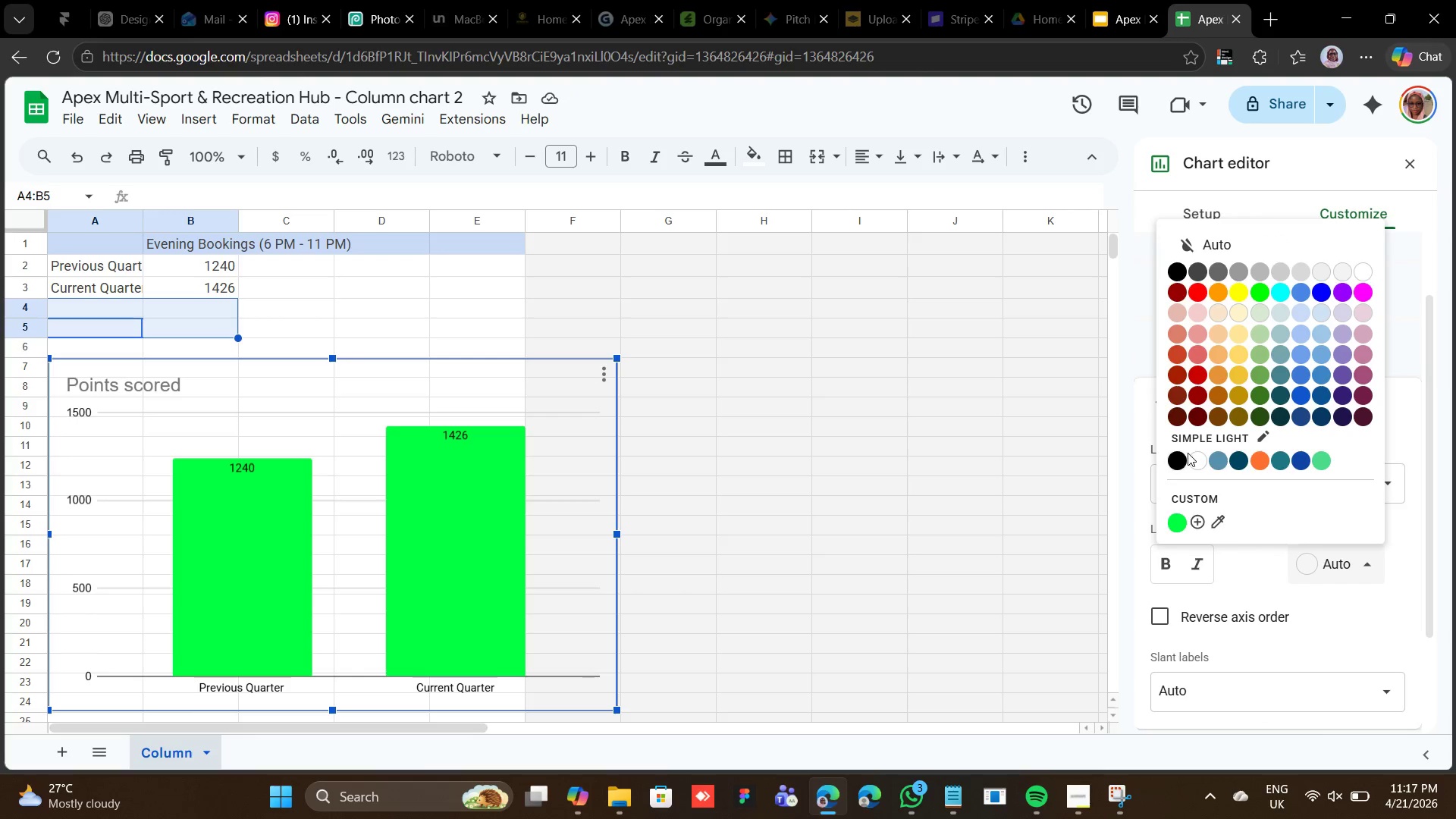 
left_click([1197, 452])
 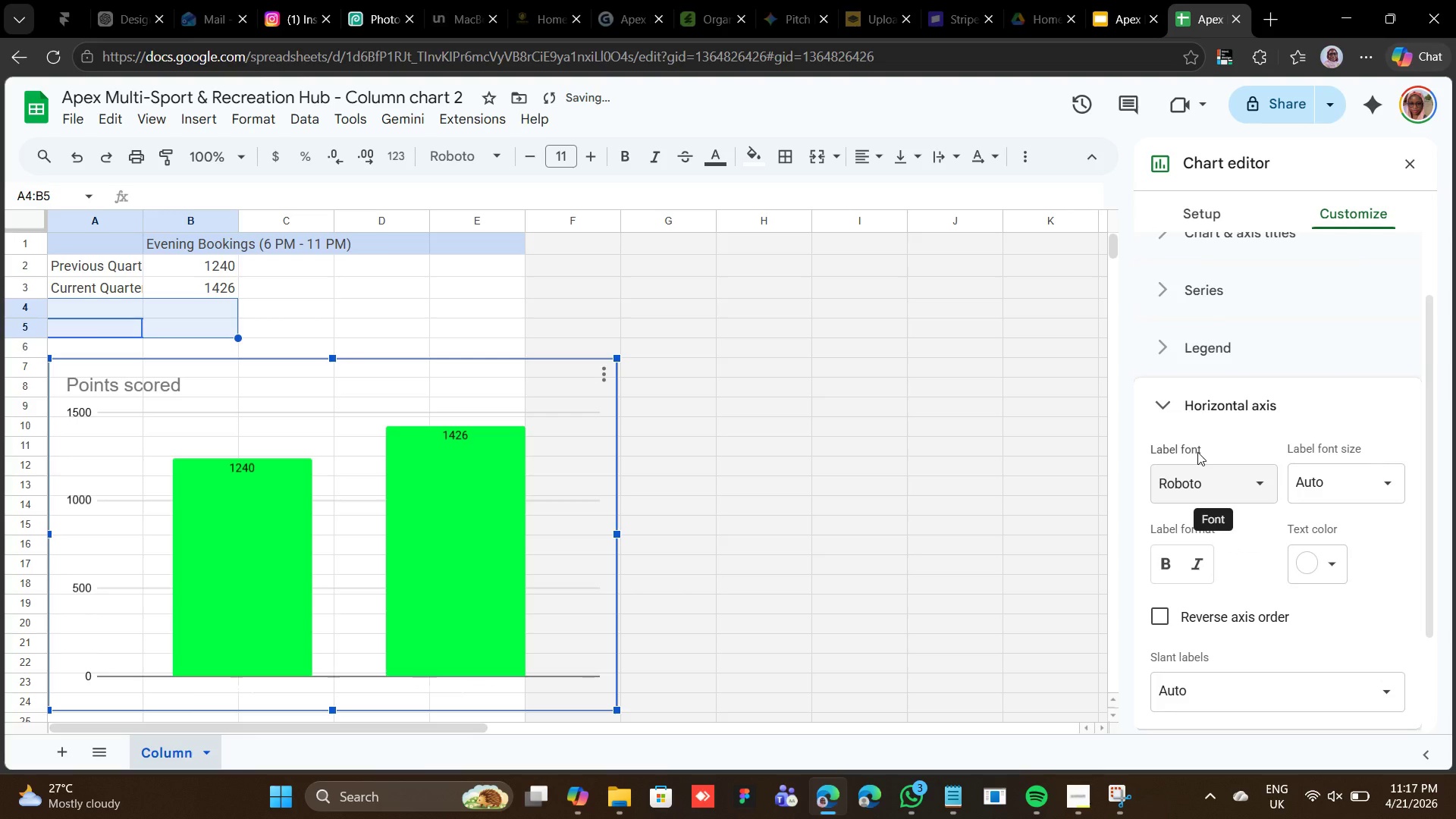 
scroll: coordinate [1196, 506], scroll_direction: down, amount: 4.0
 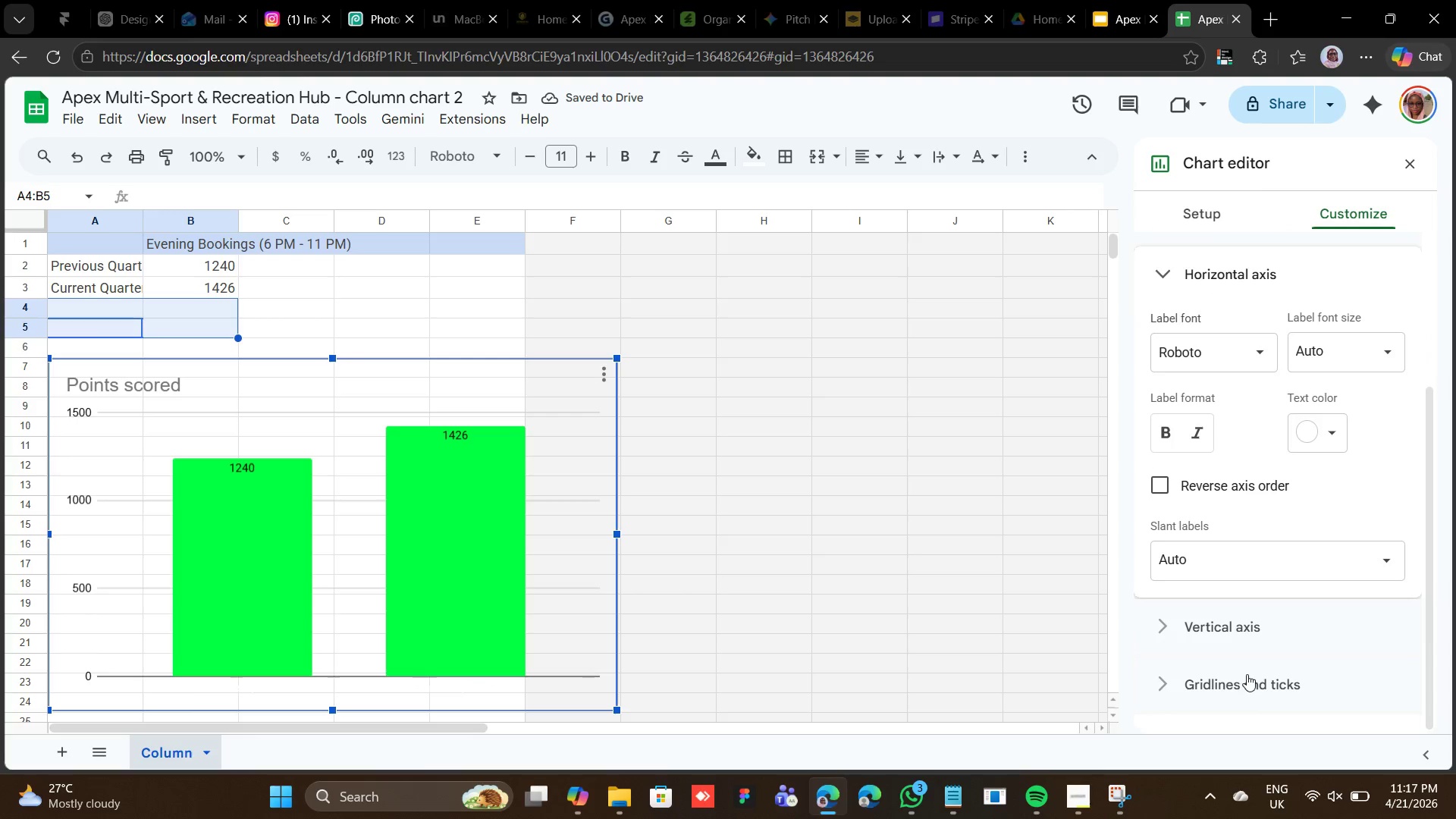 
left_click([1247, 674])
 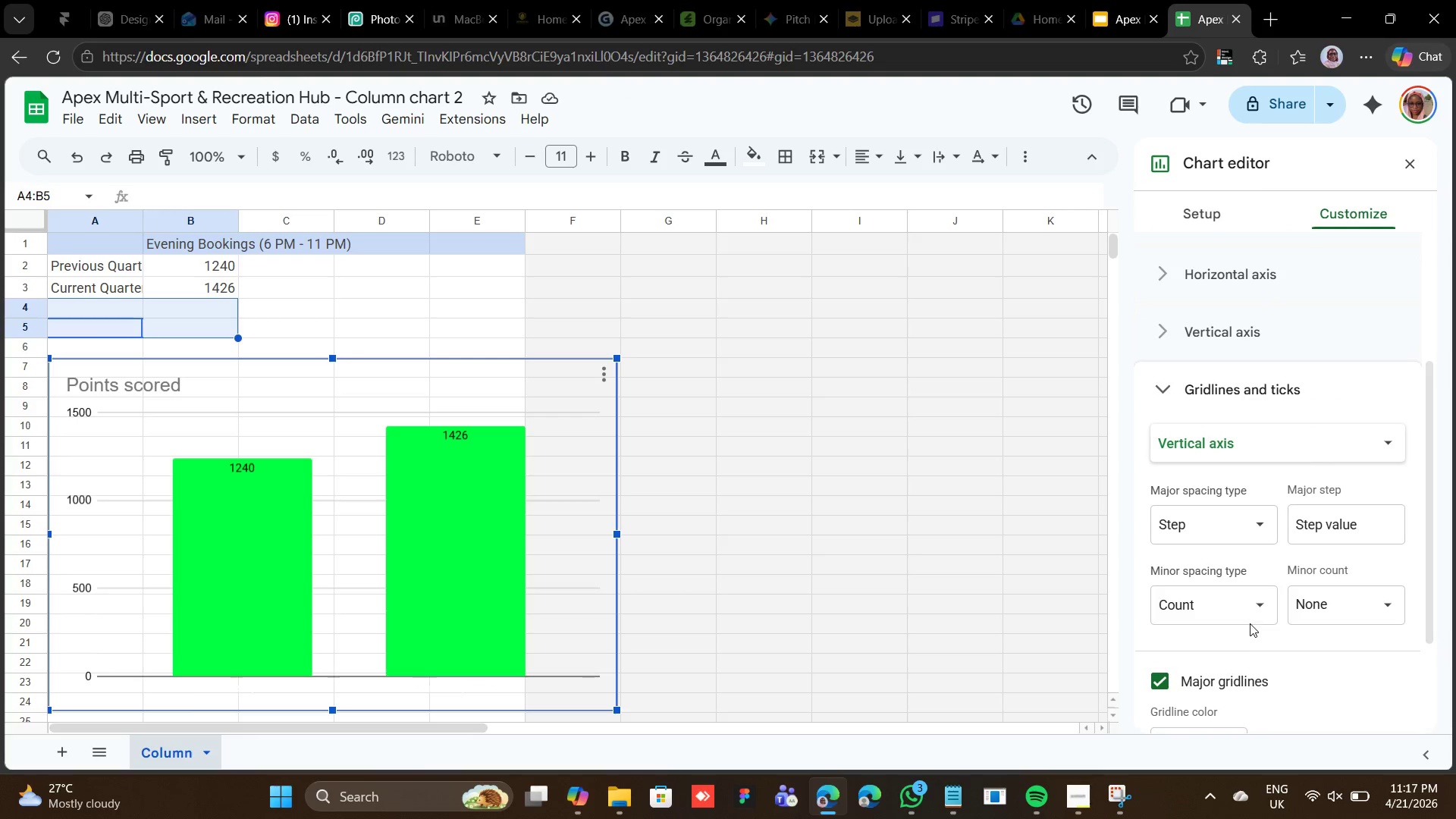 
scroll: coordinate [1209, 649], scroll_direction: down, amount: 1.0
 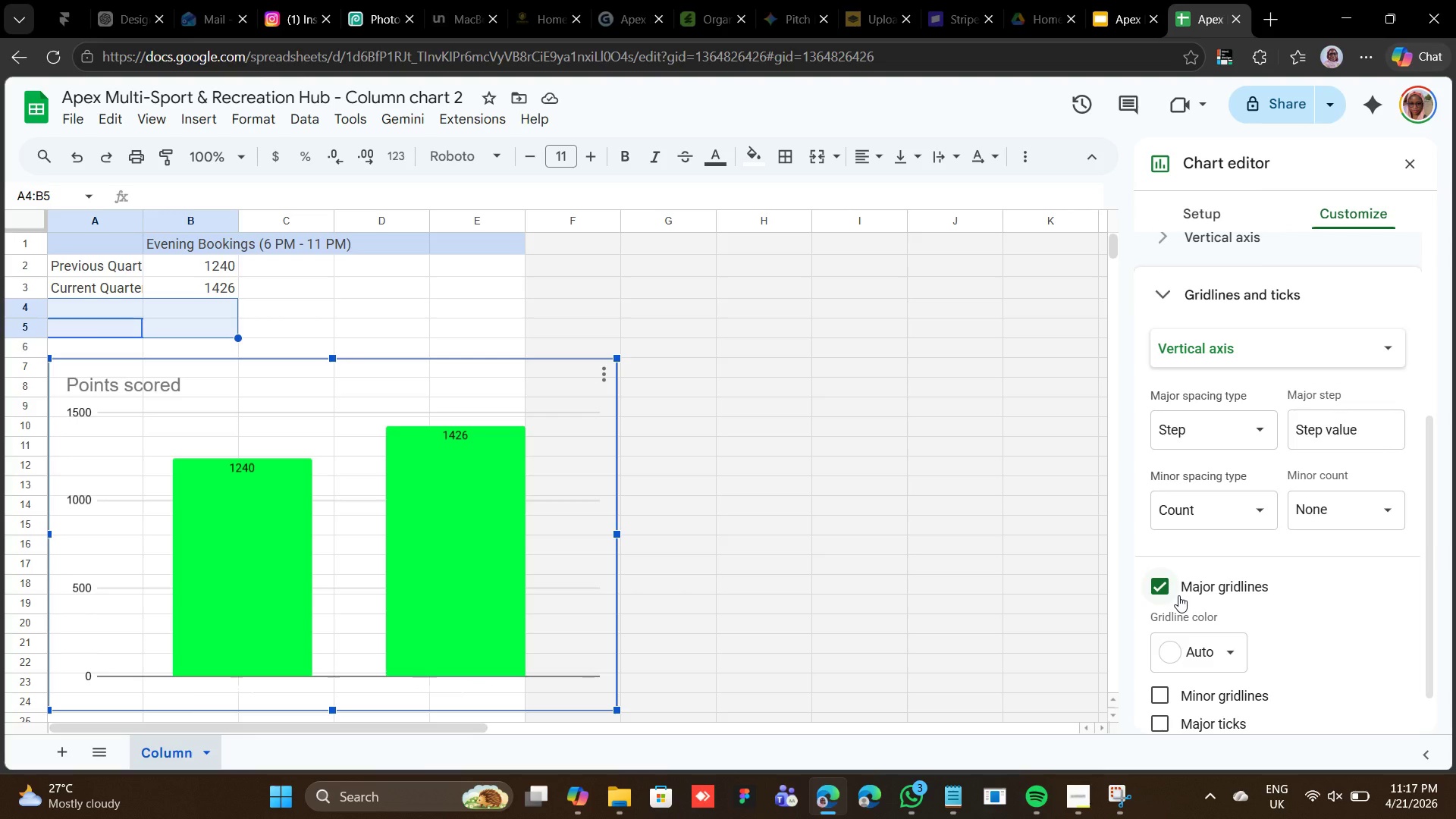 
left_click([1185, 607])
 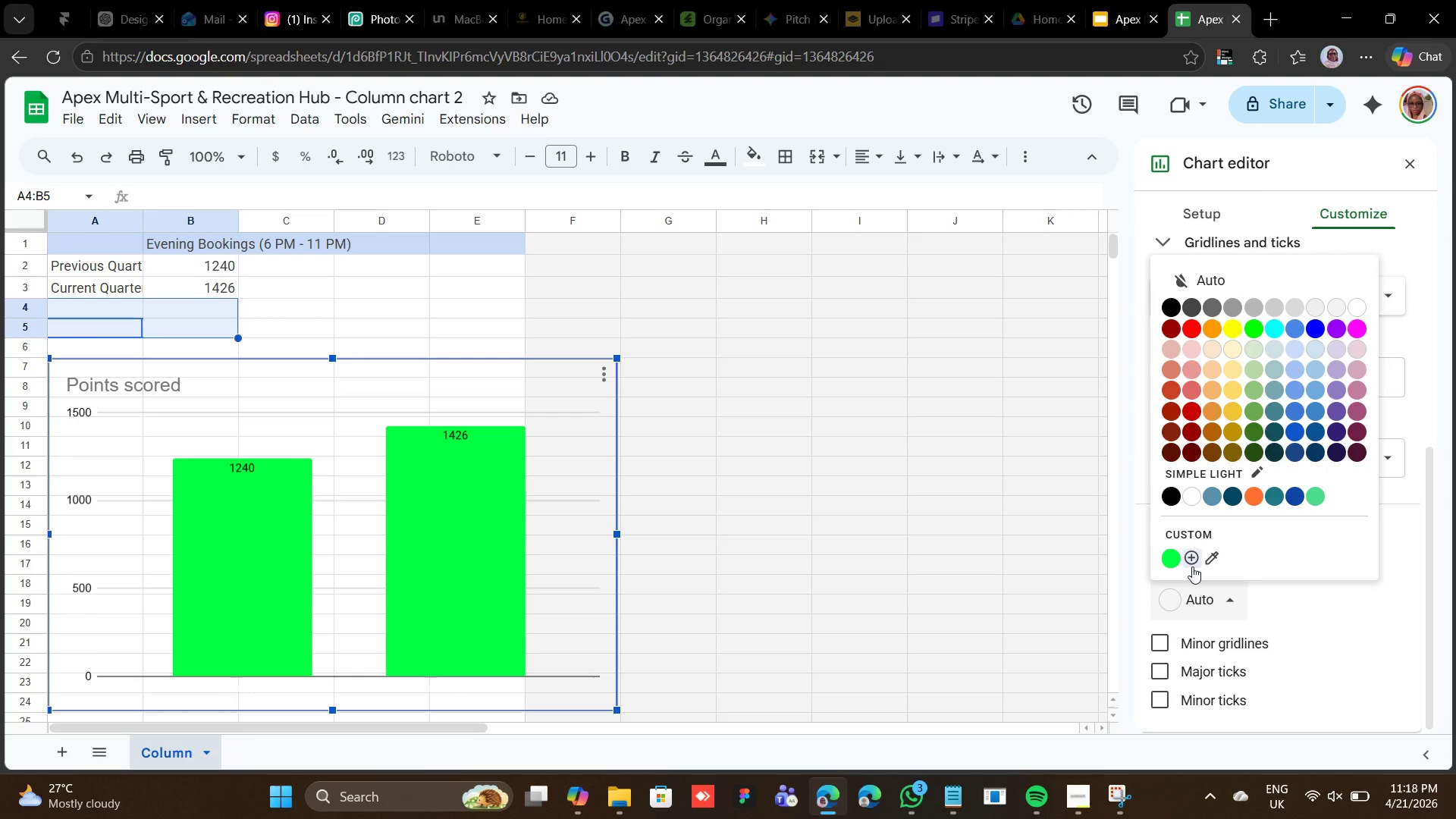 
scroll: coordinate [1185, 608], scroll_direction: down, amount: 1.0
 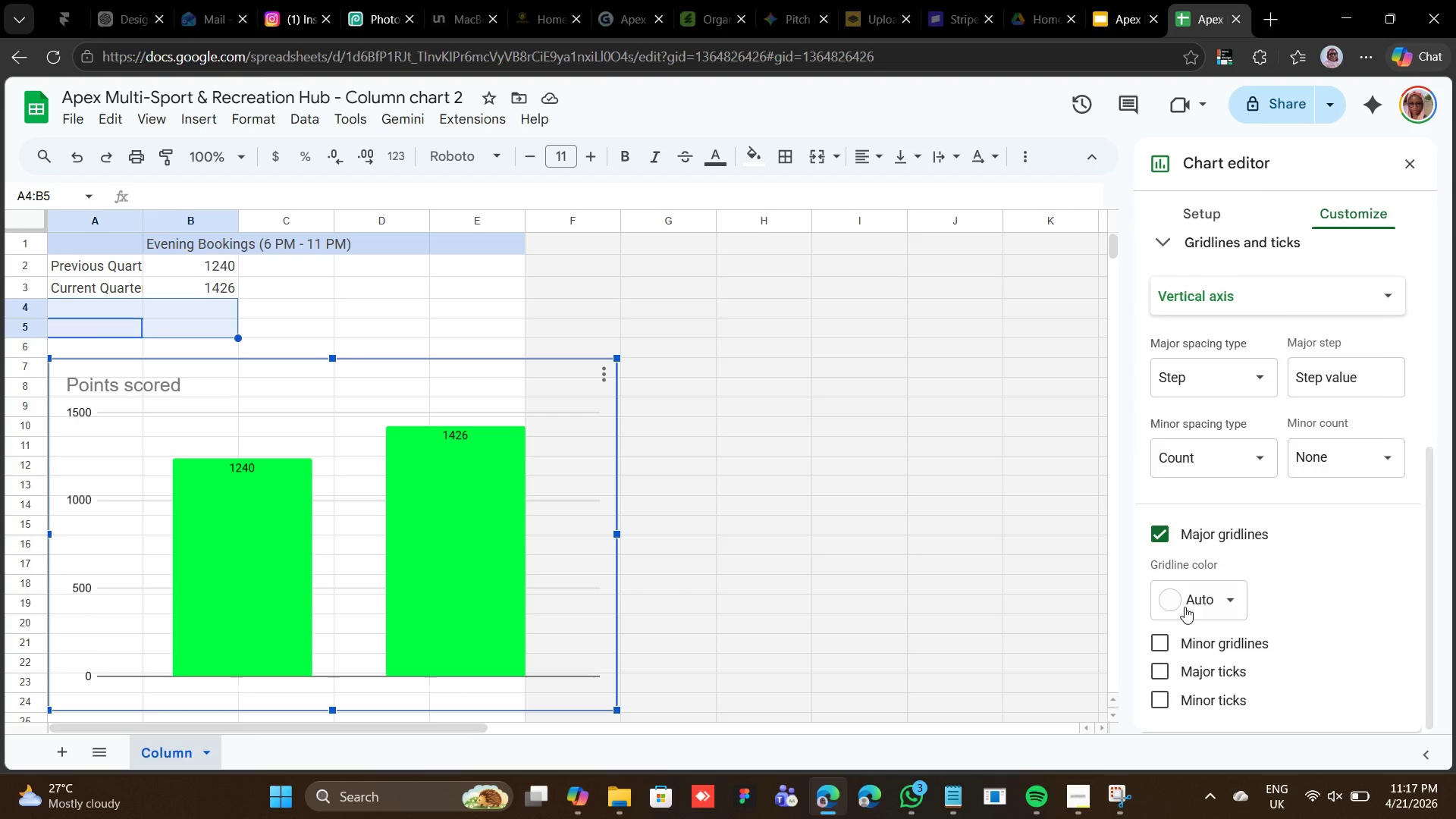 
left_click([1192, 566])
 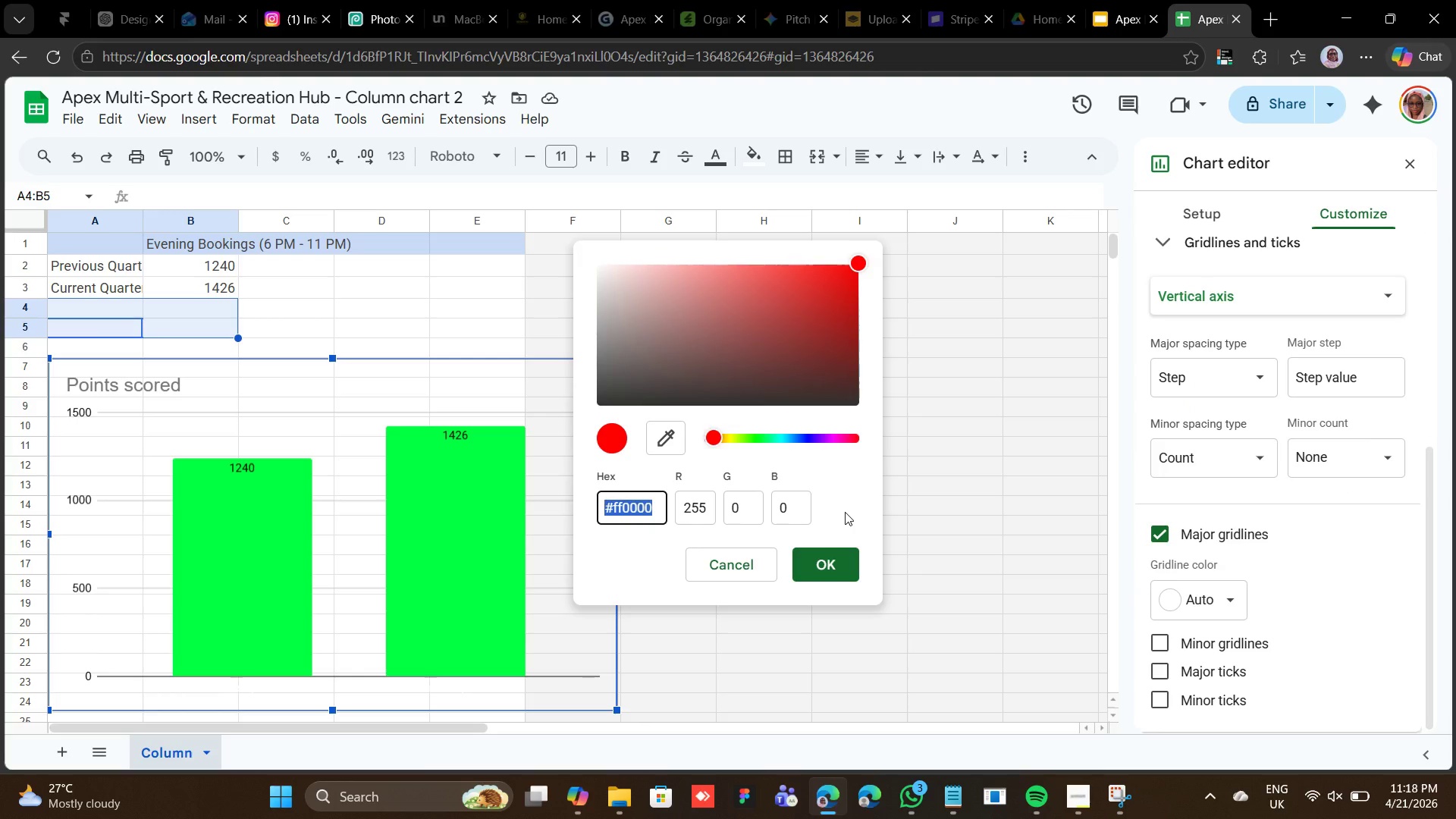 
type(4b4b4b)
 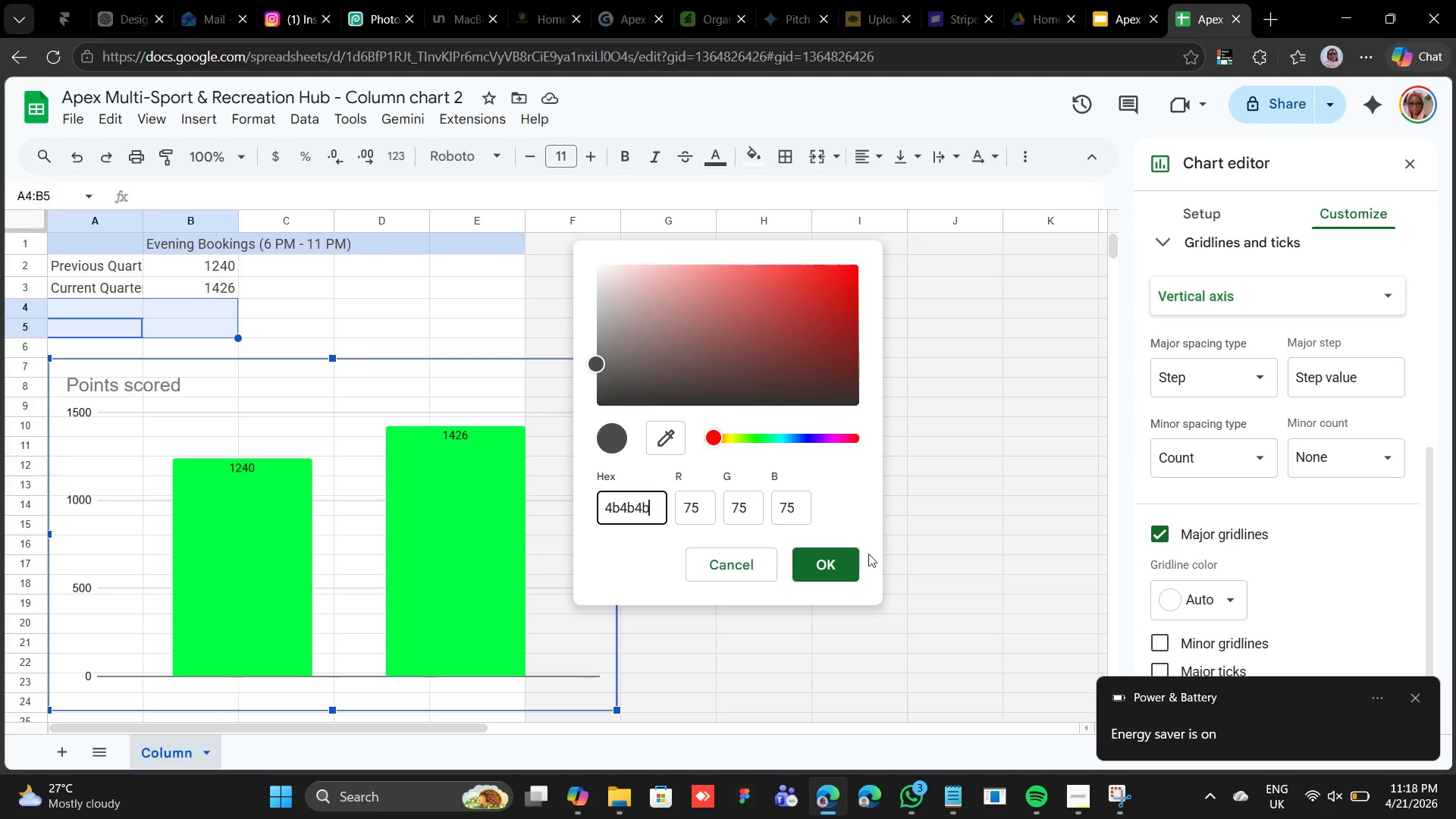 
left_click([856, 555])
 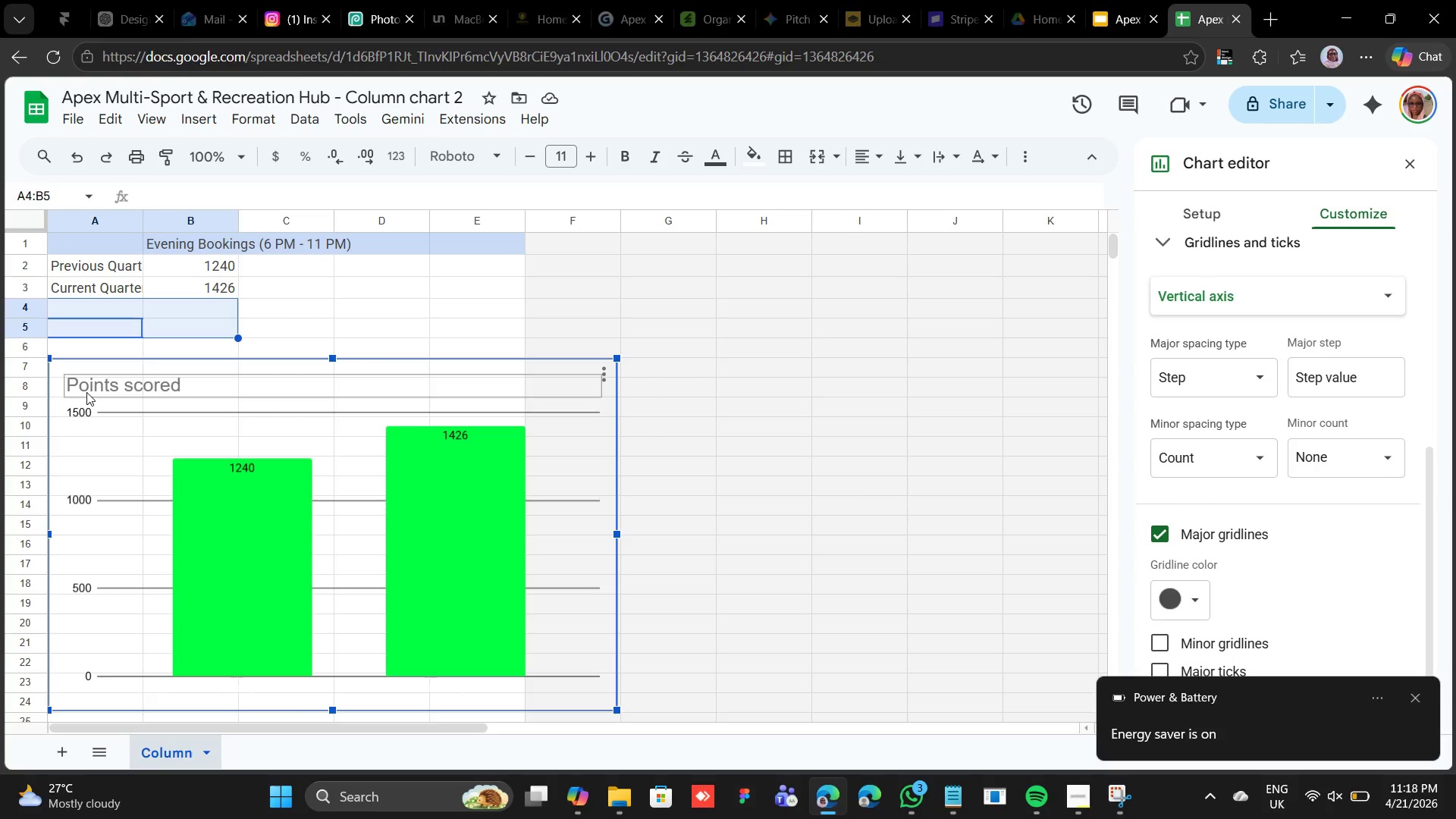 
wait(19.14)
 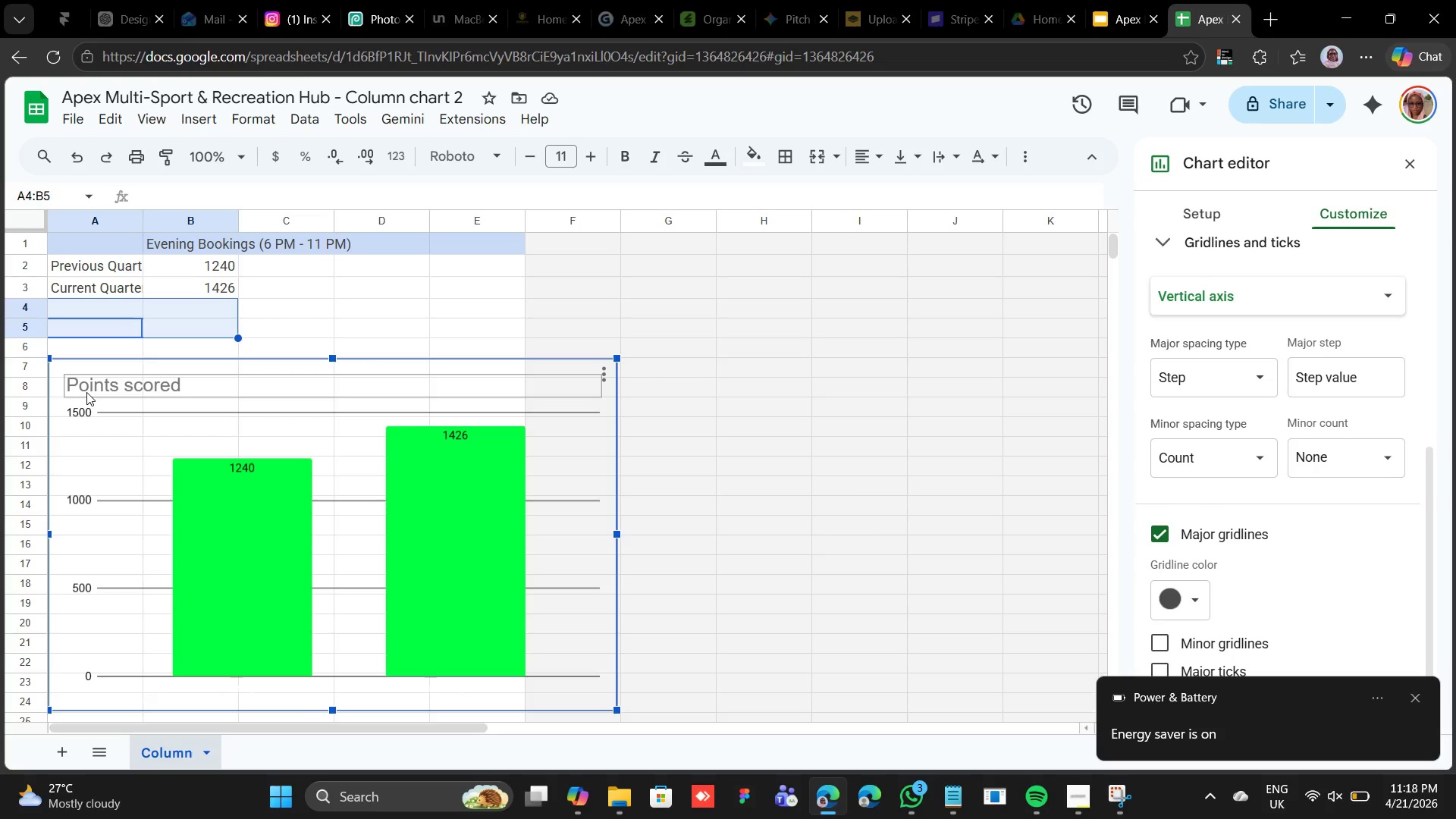 
key(Shift+E)
 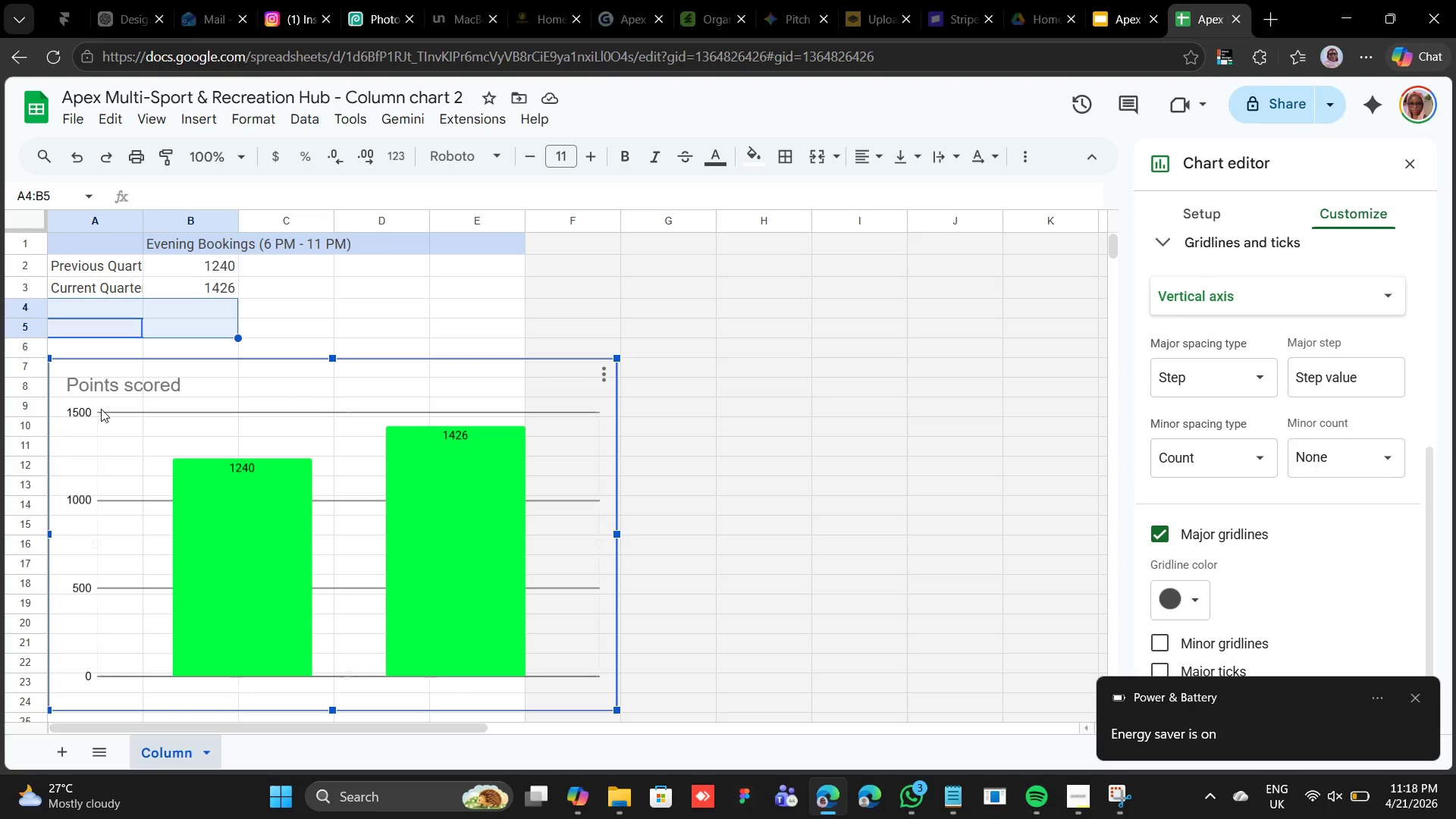 
double_click([114, 388])
 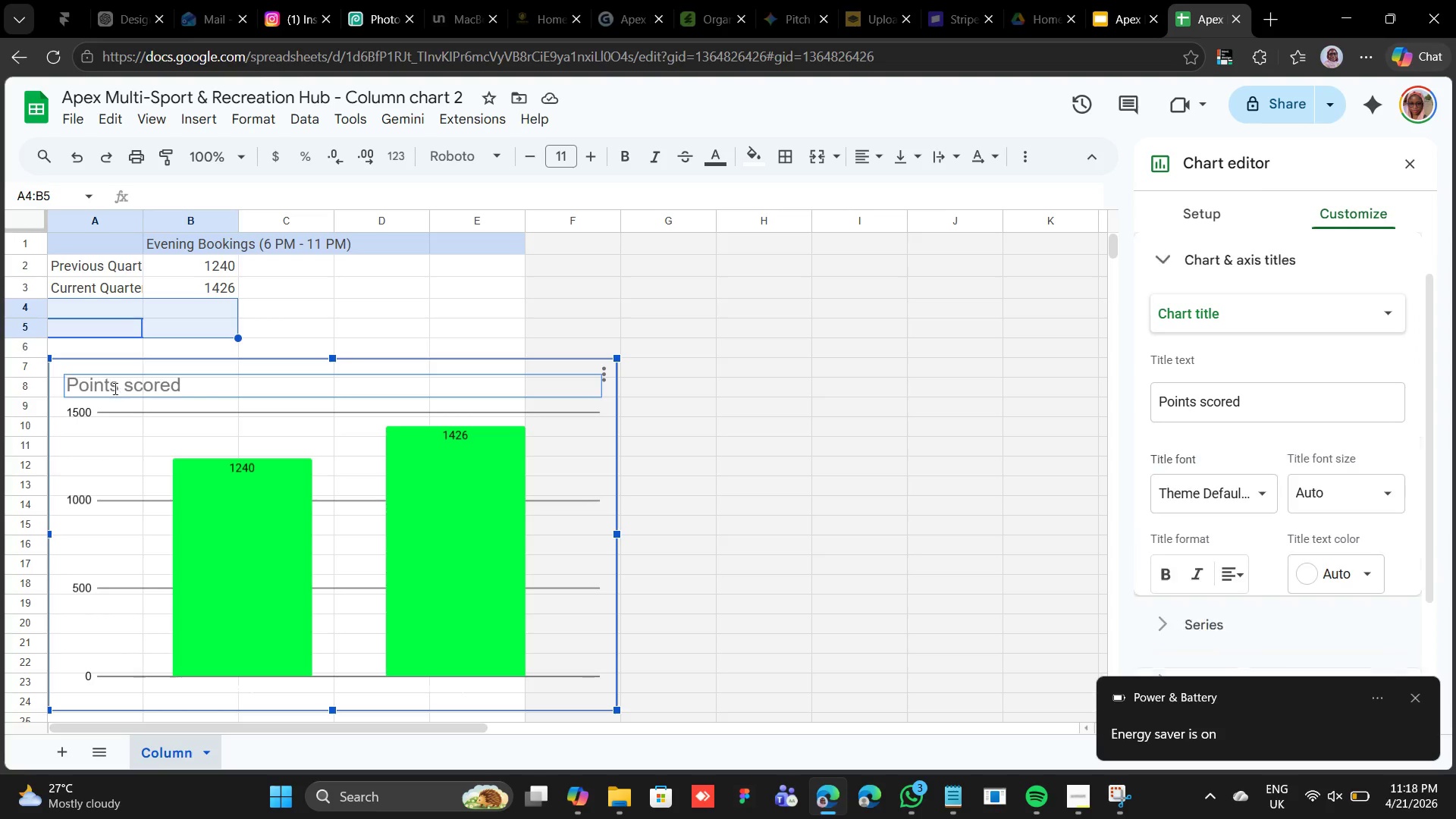 
triple_click([114, 388])
 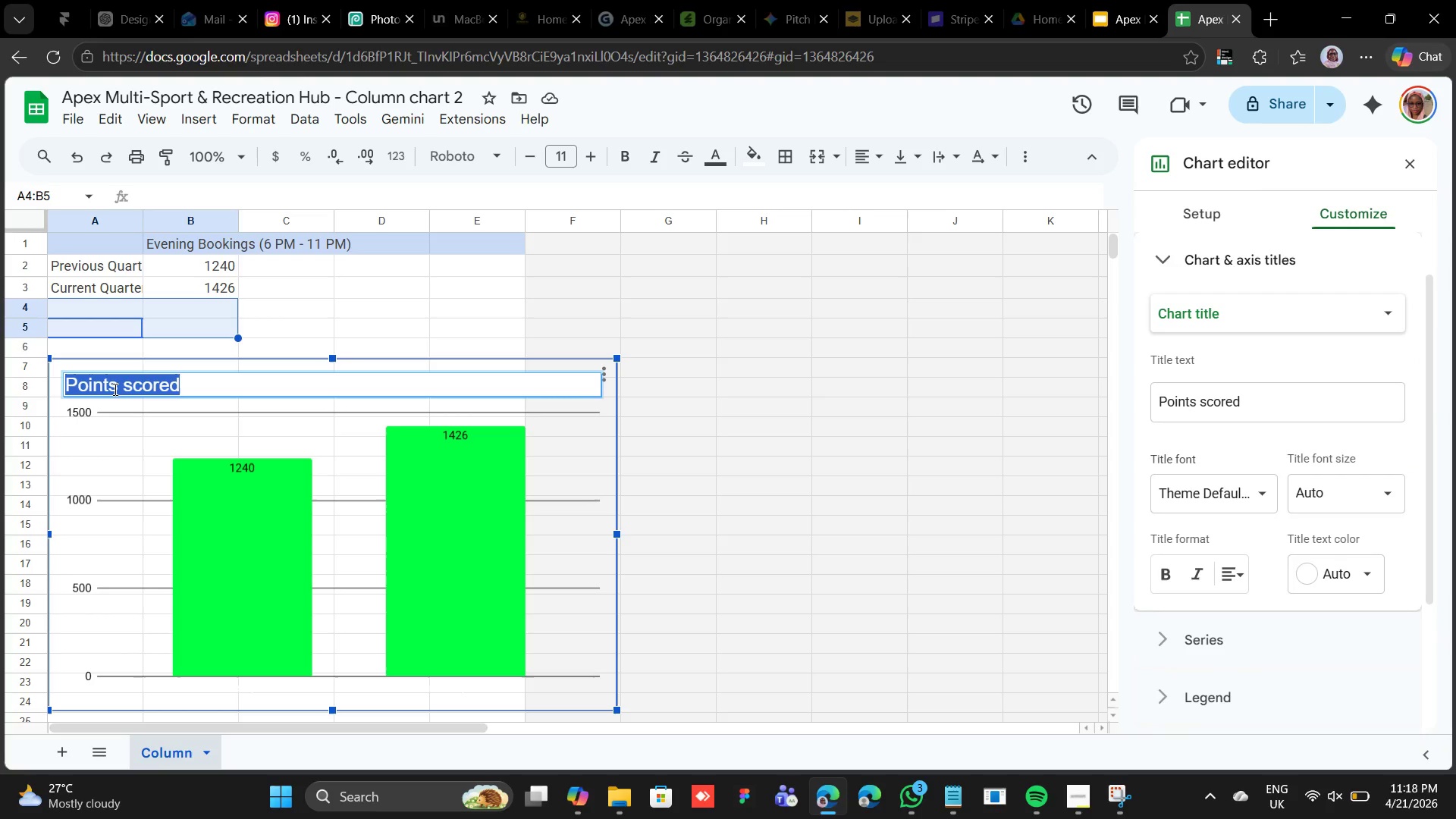 
type(Evening Bookings)
 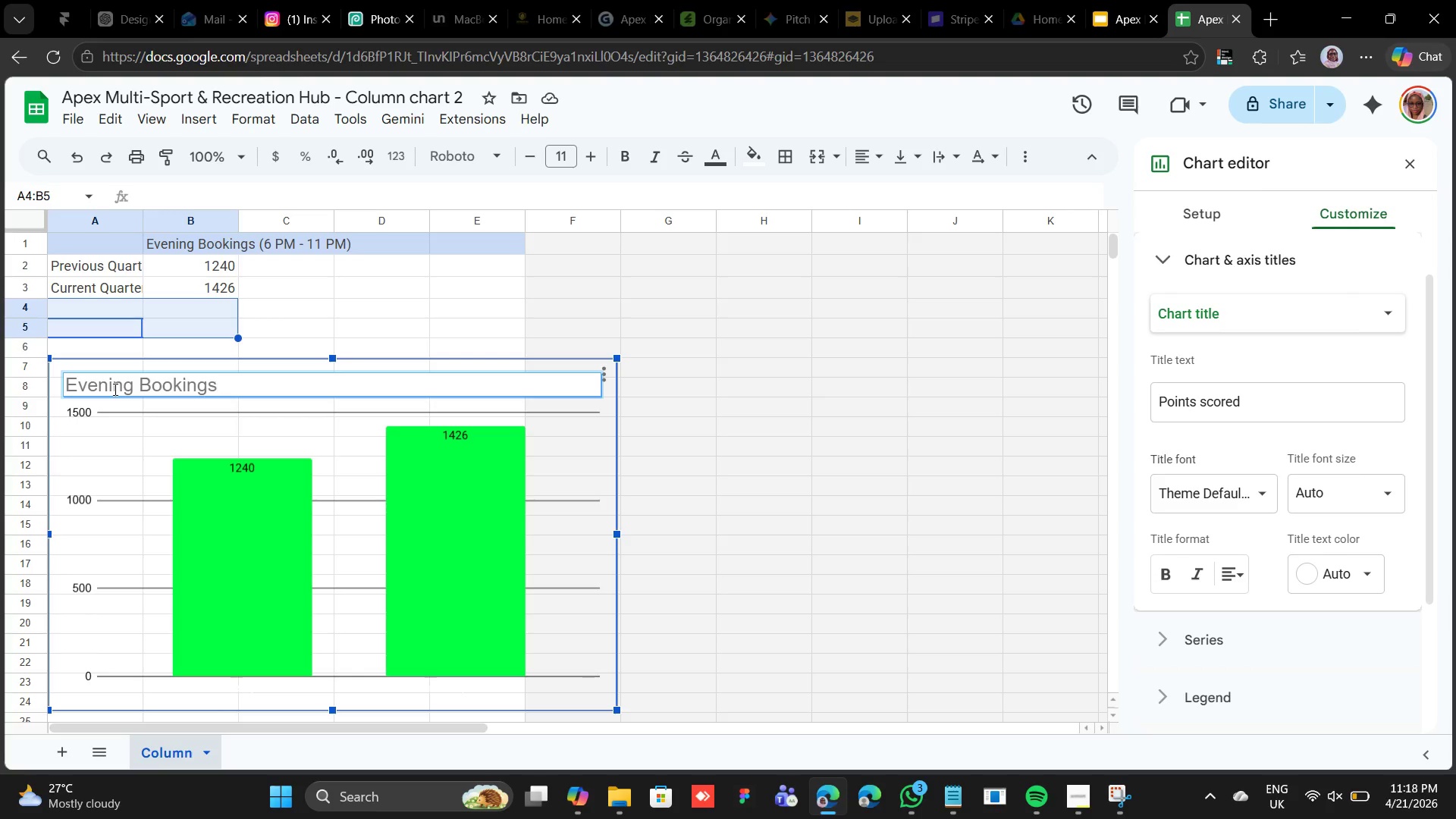 
left_click([221, 376])
 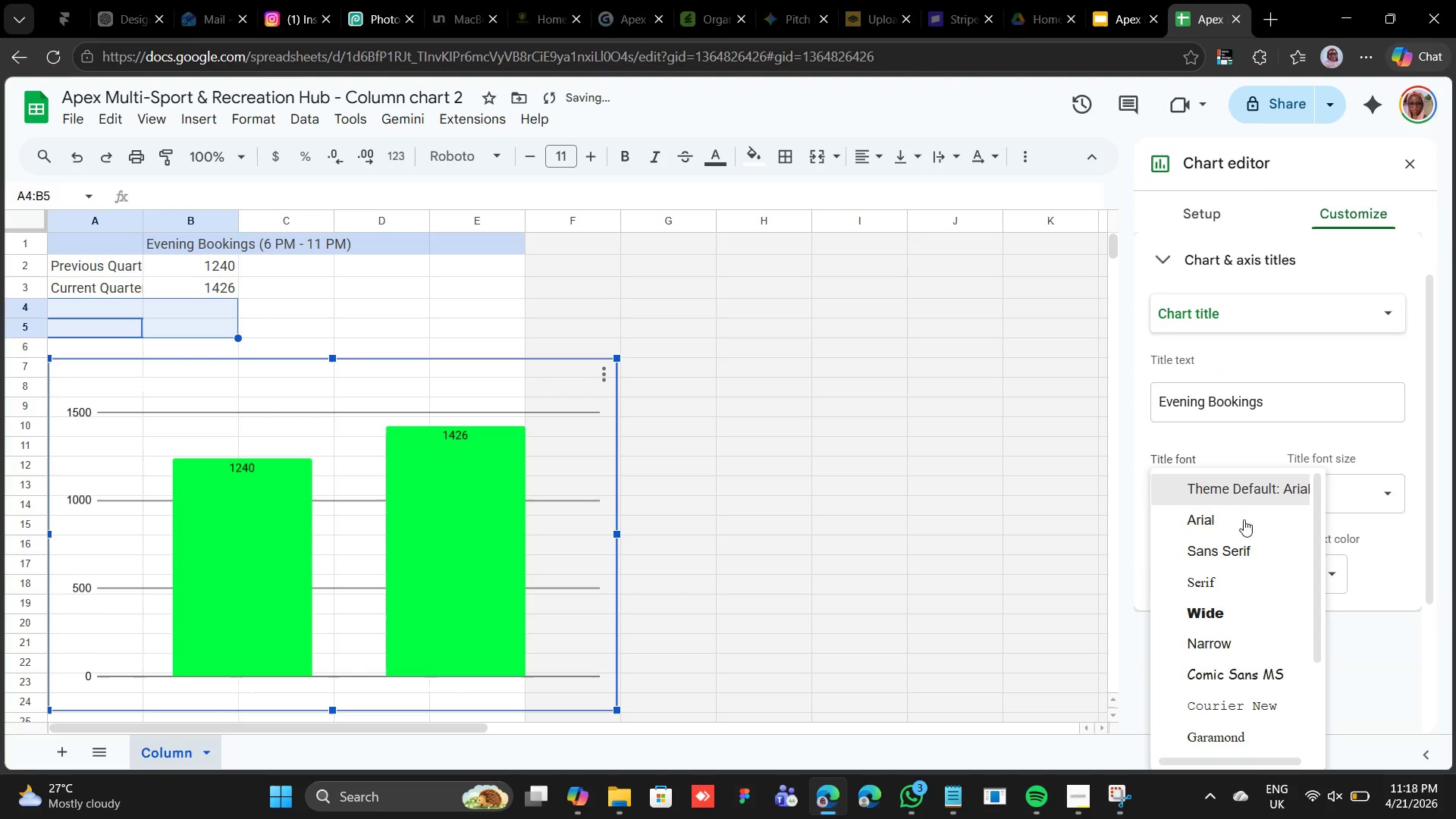 
wait(7.09)
 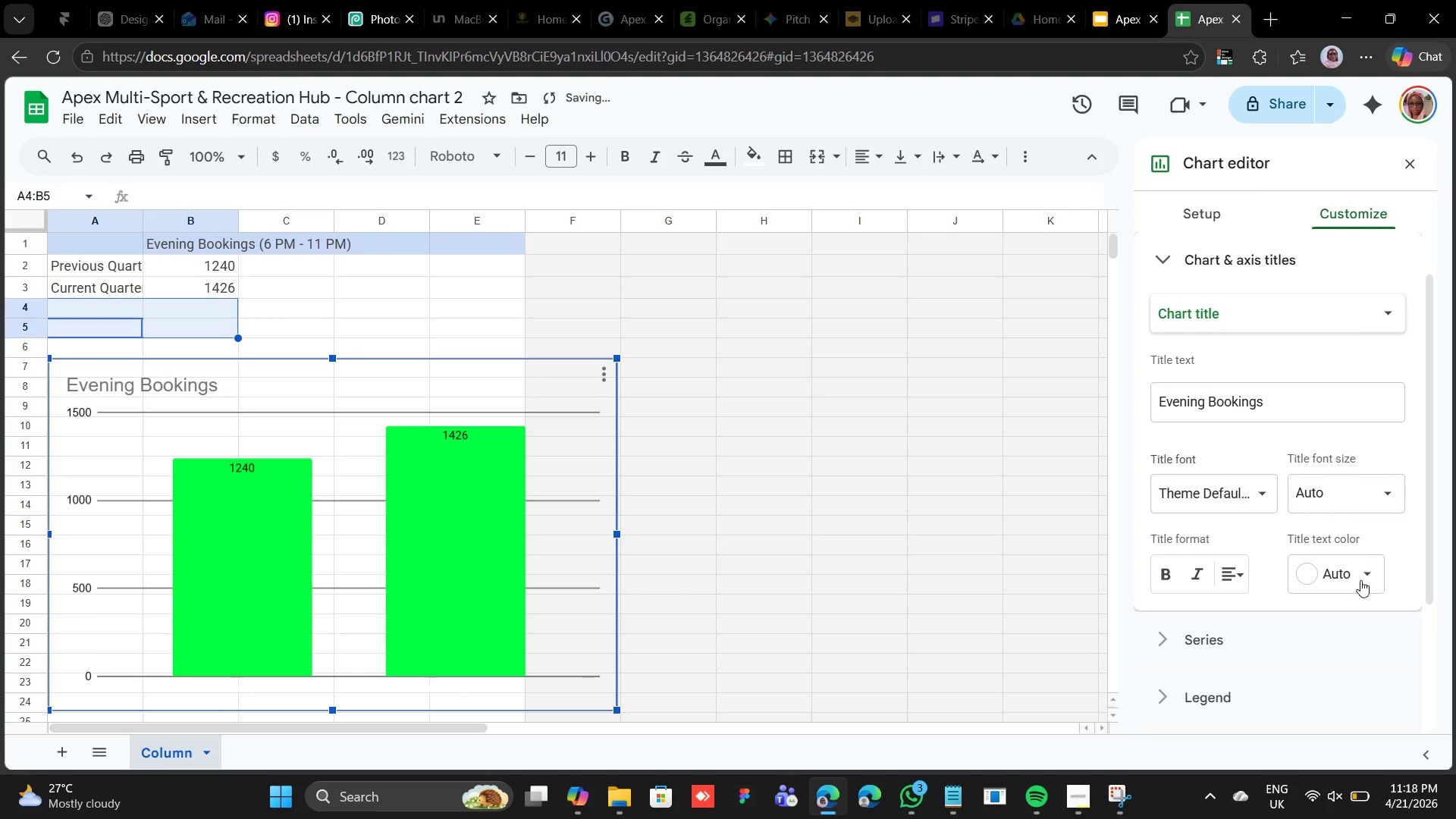 
scroll: coordinate [1229, 636], scroll_direction: down, amount: 3.0
 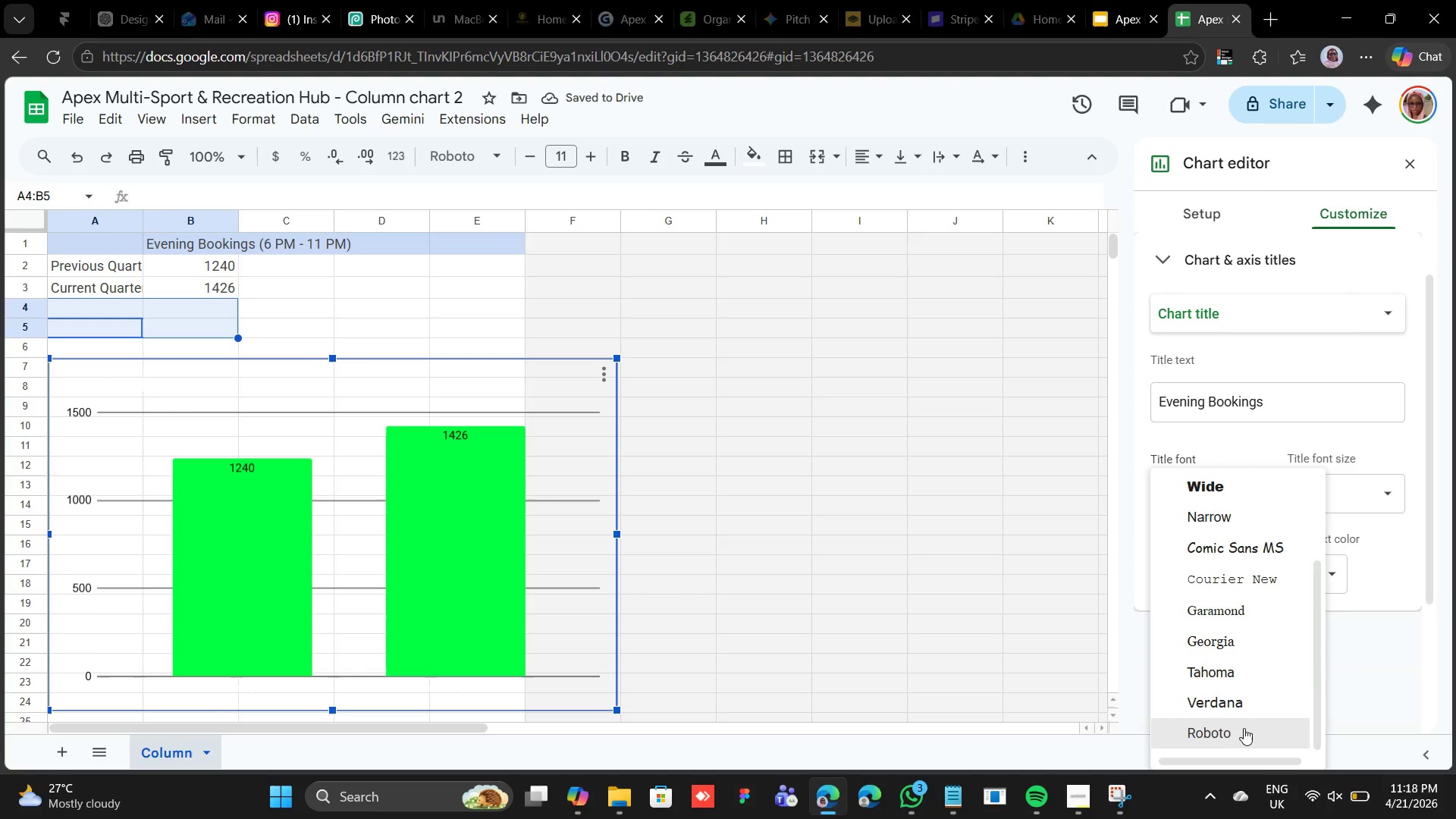 
left_click([1242, 720])
 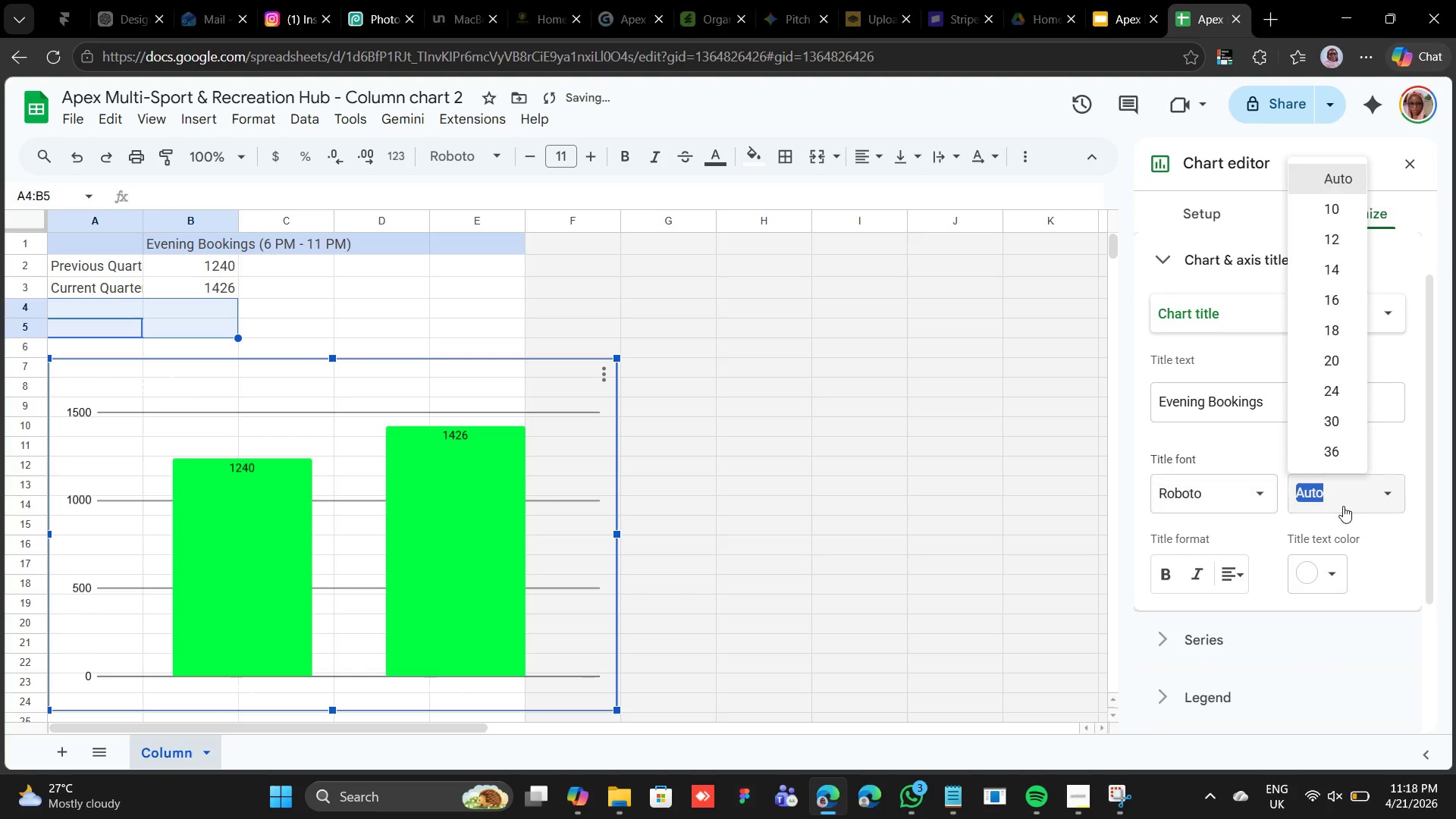 
left_click([1343, 506])
 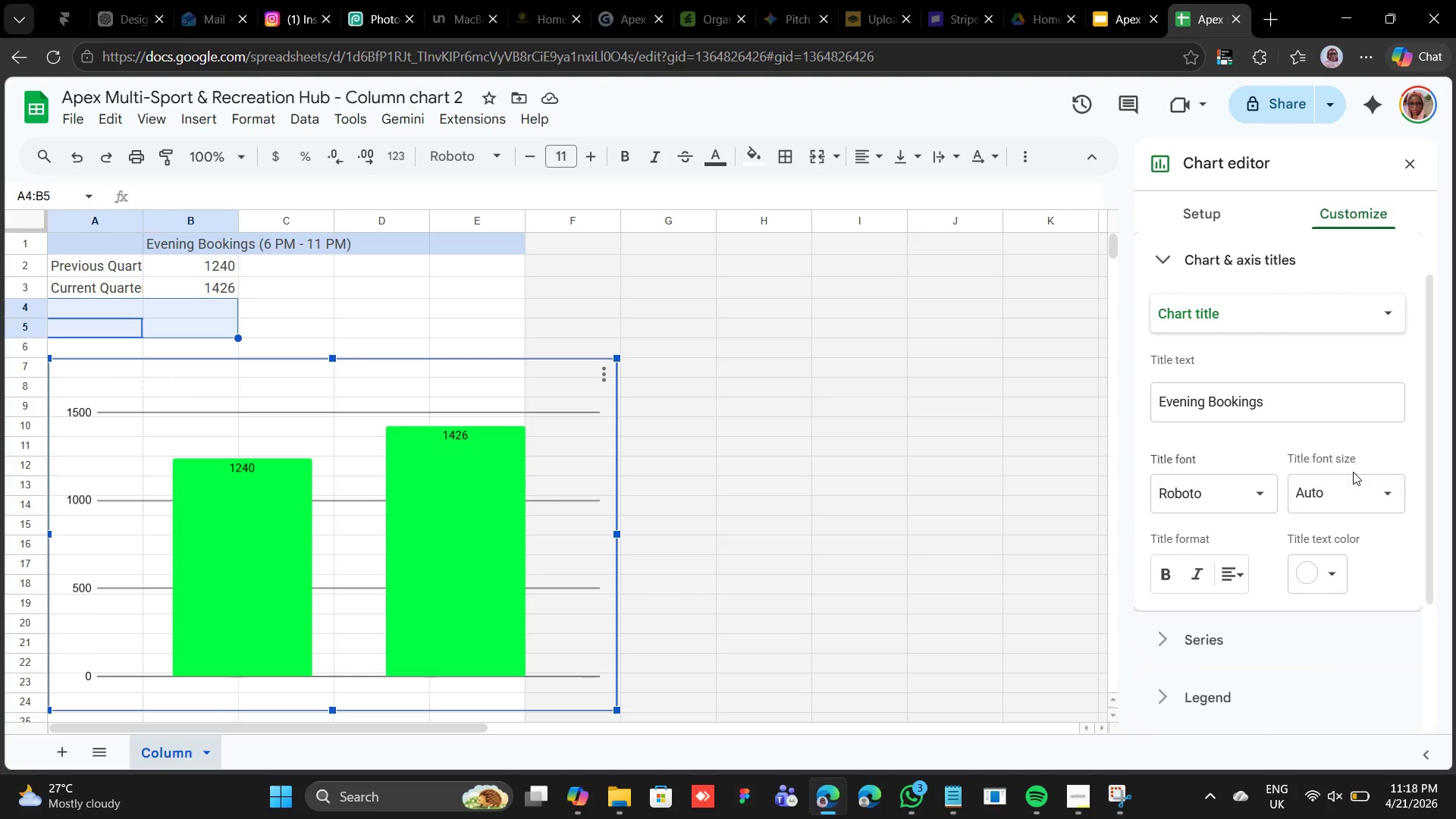 
left_click([1386, 497])
 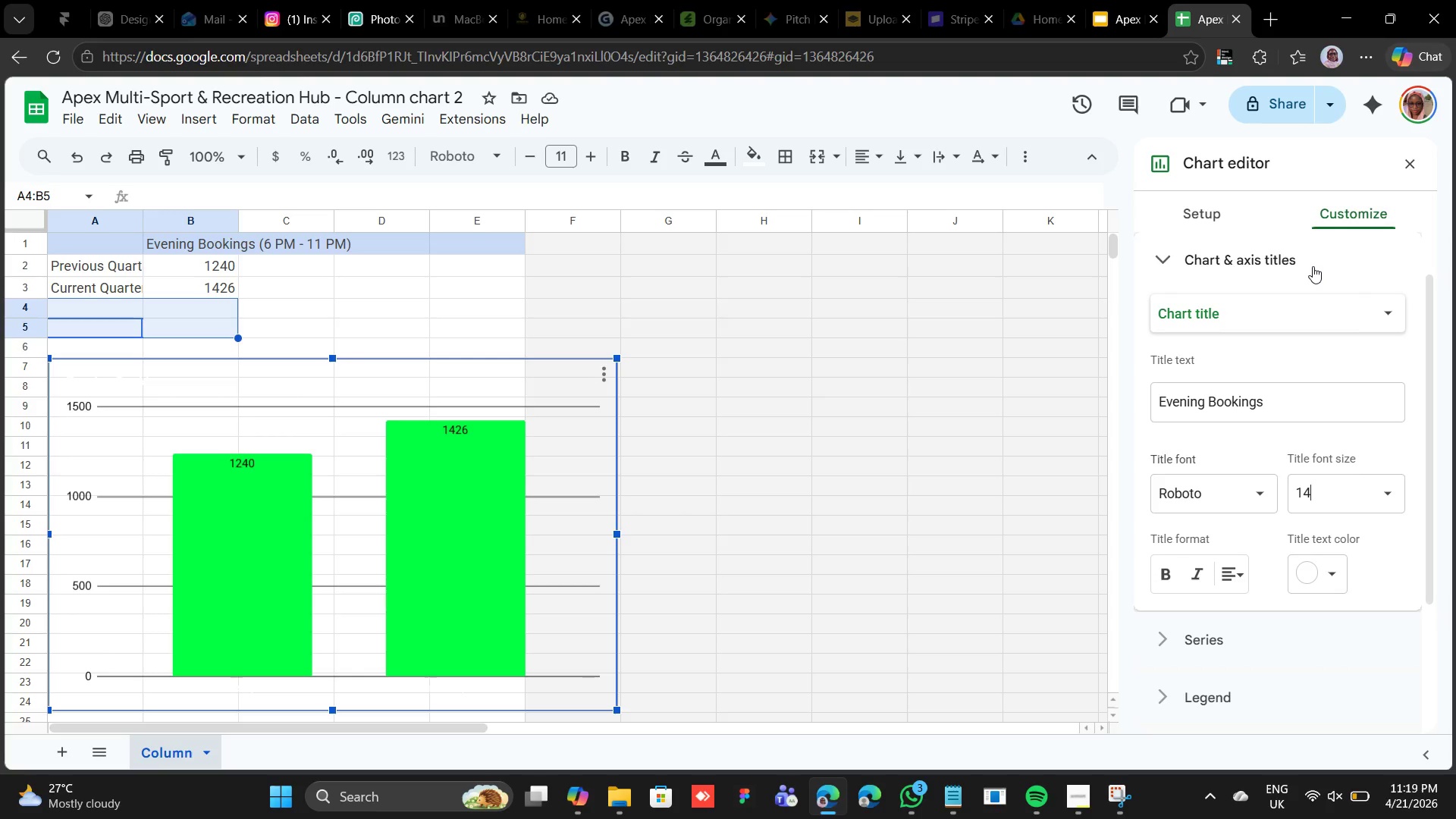 
wait(18.88)
 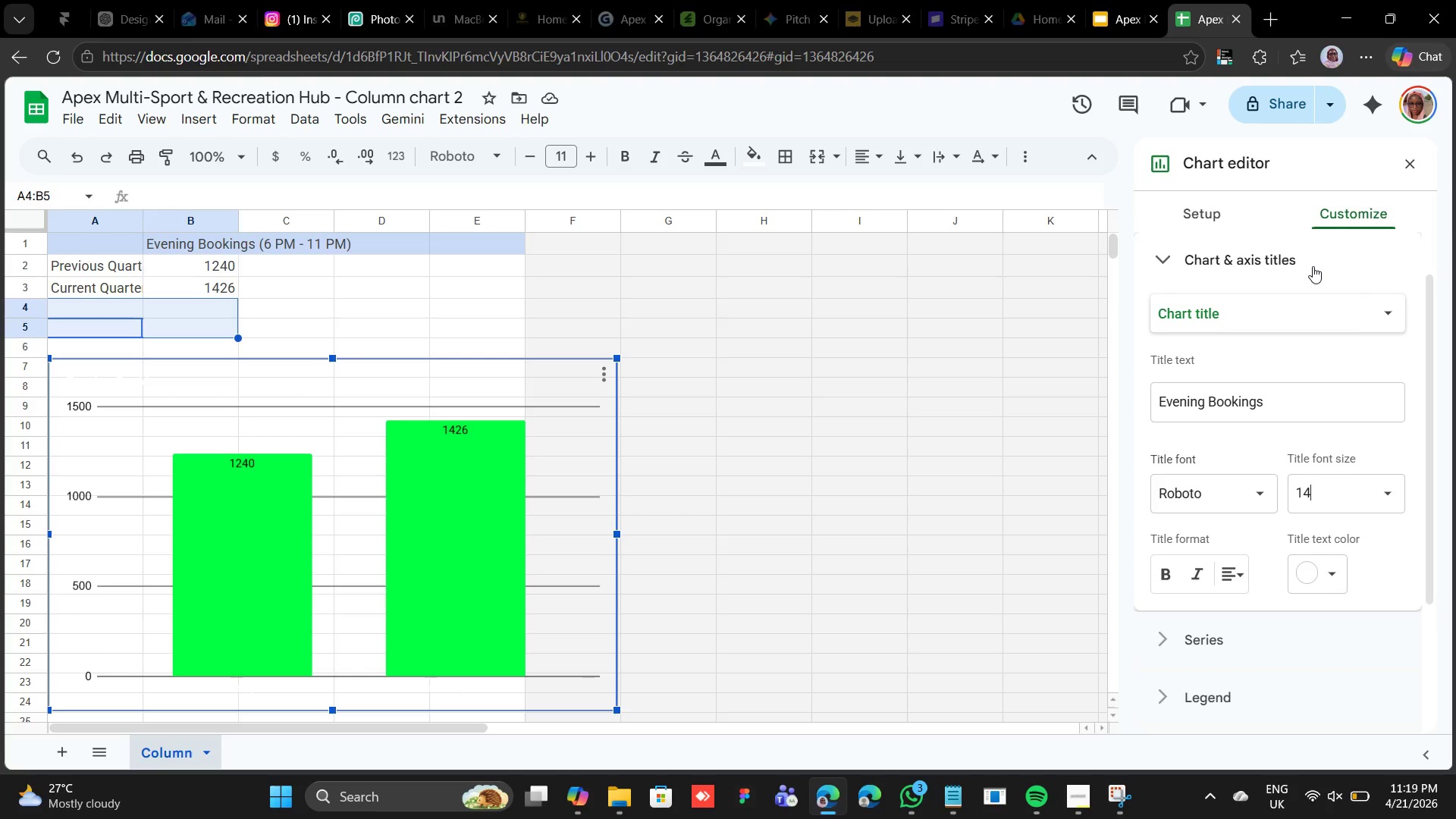 
left_click([79, 501])
 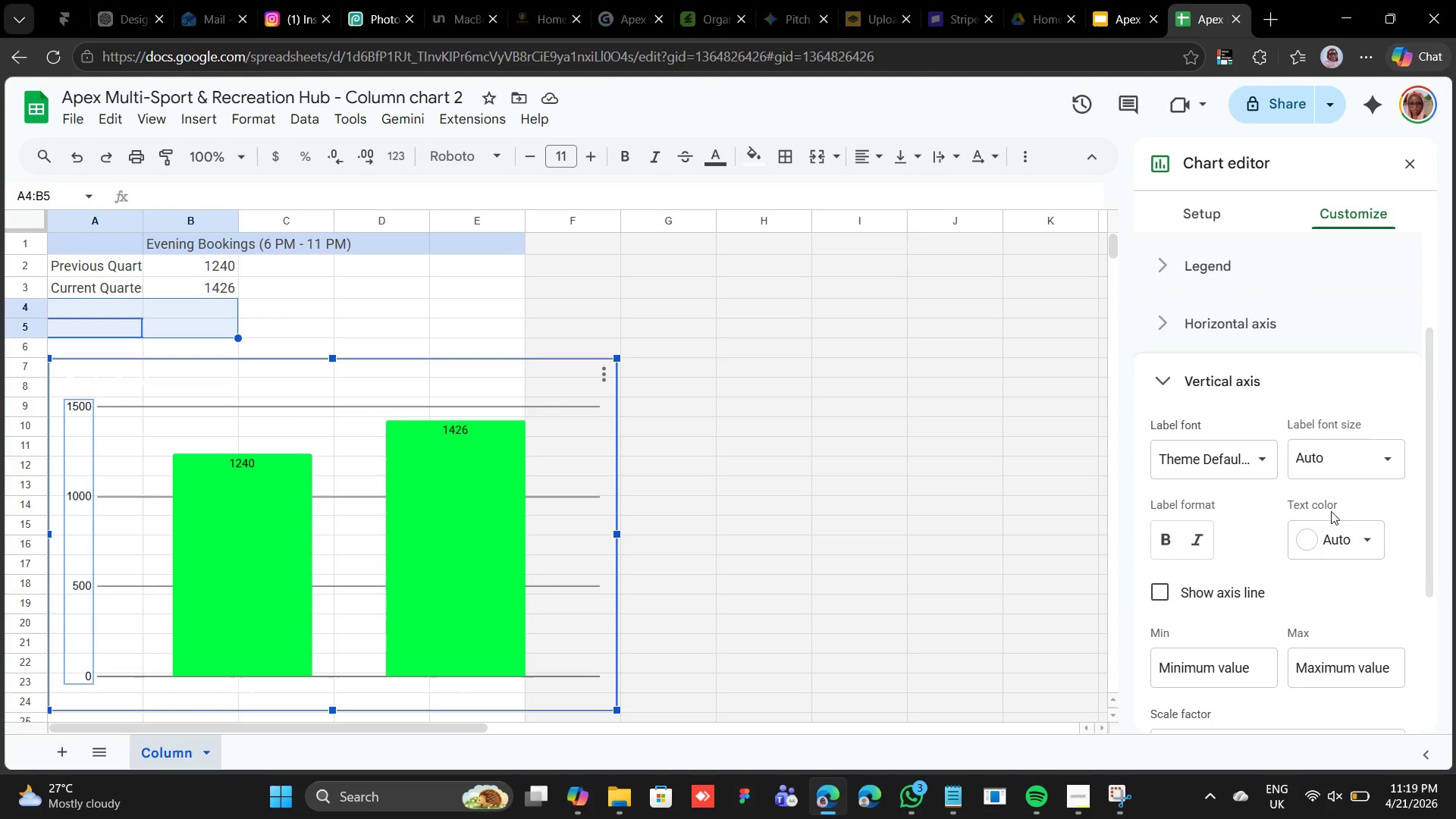 
left_click([1348, 531])
 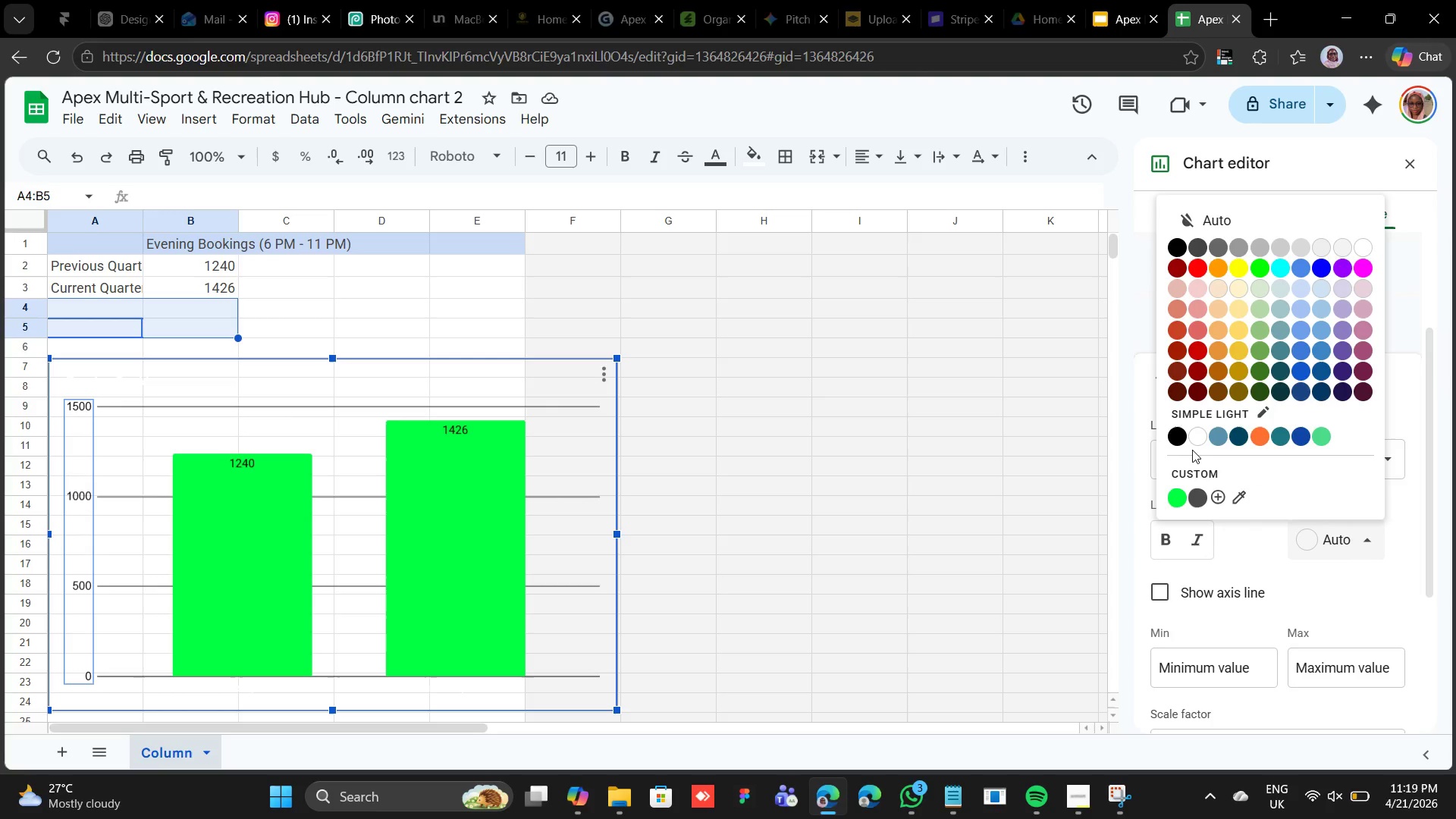 
left_click([1195, 443])
 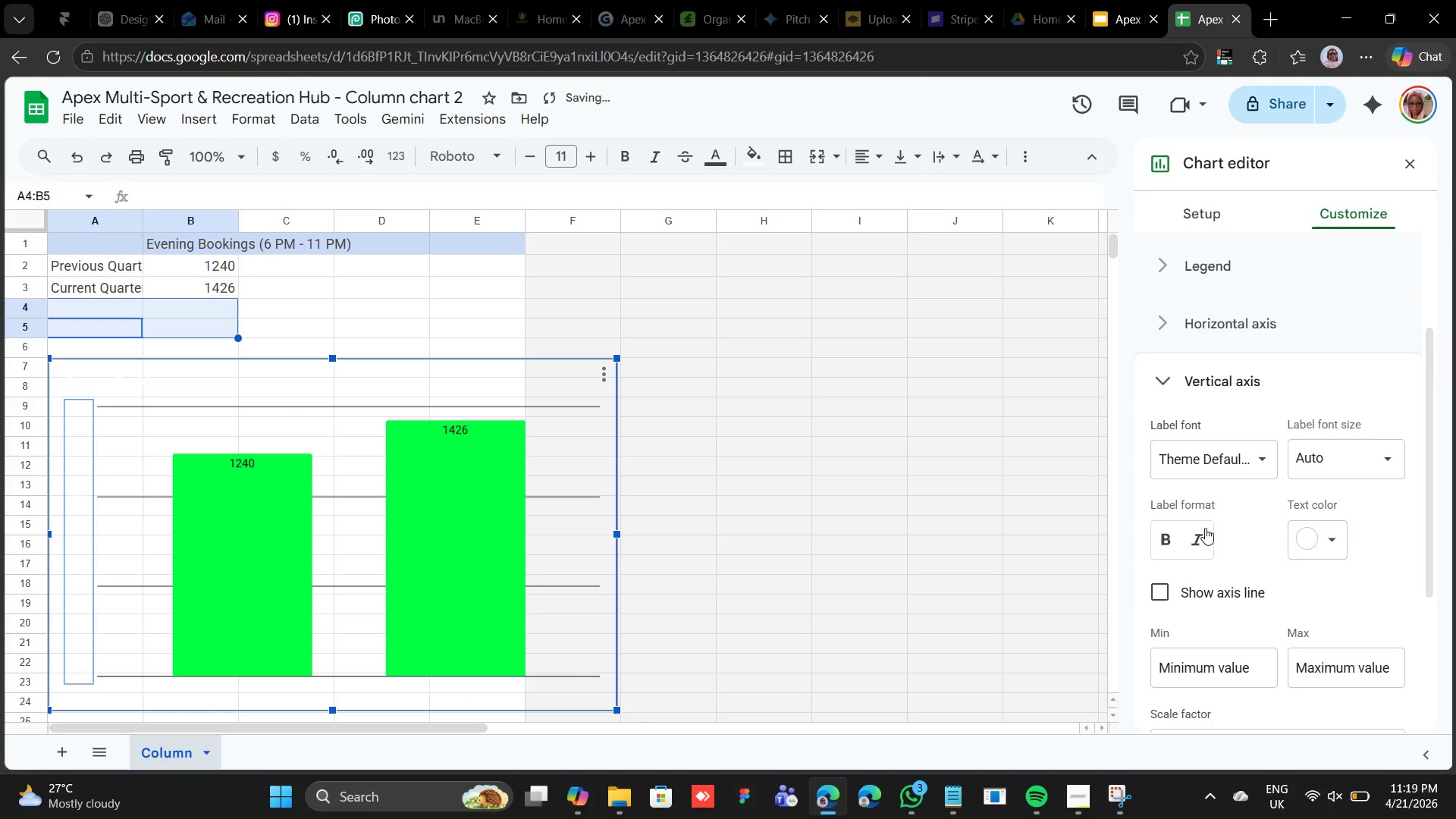 
left_click([1222, 456])
 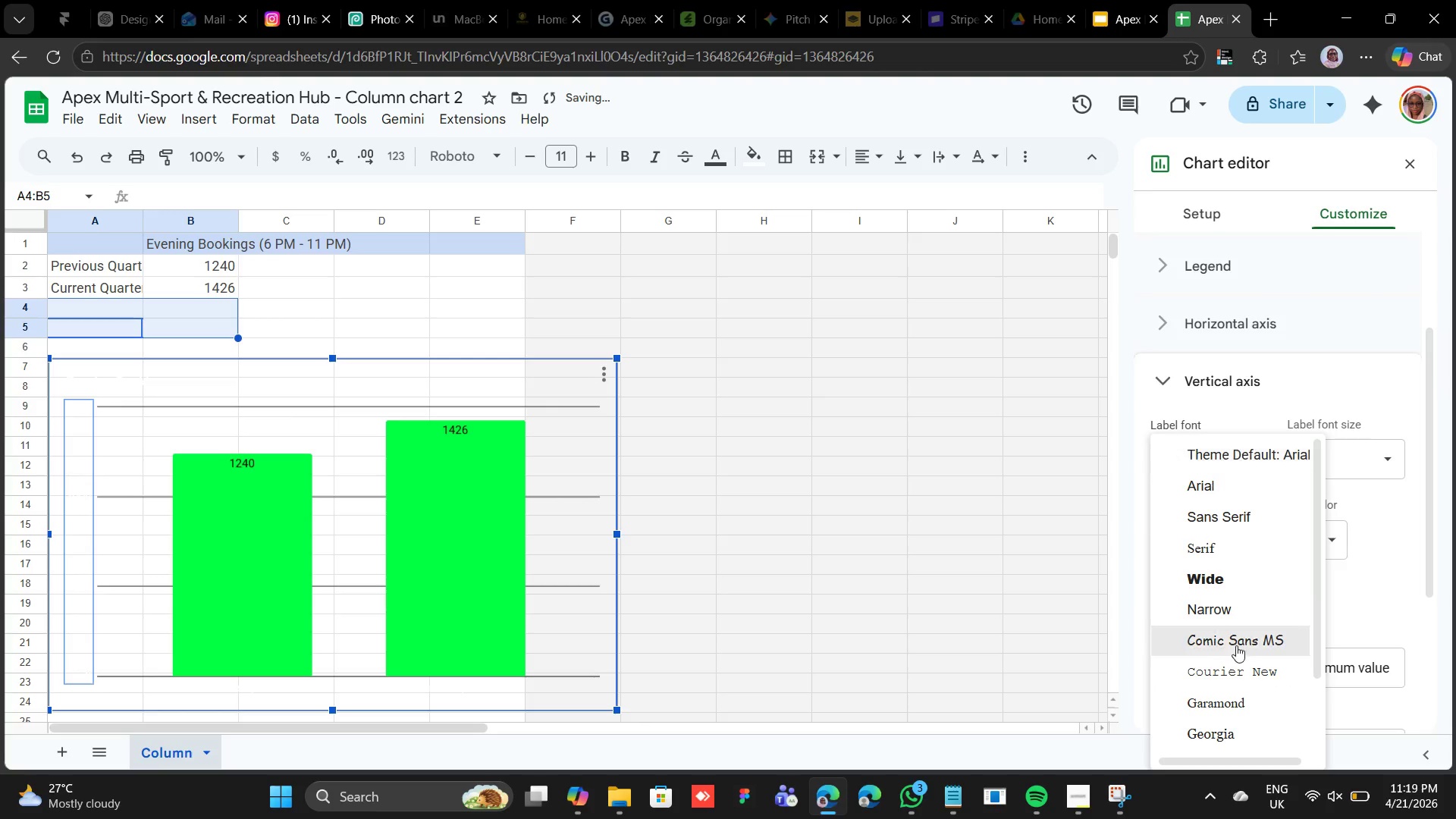 
scroll: coordinate [1235, 659], scroll_direction: down, amount: 4.0
 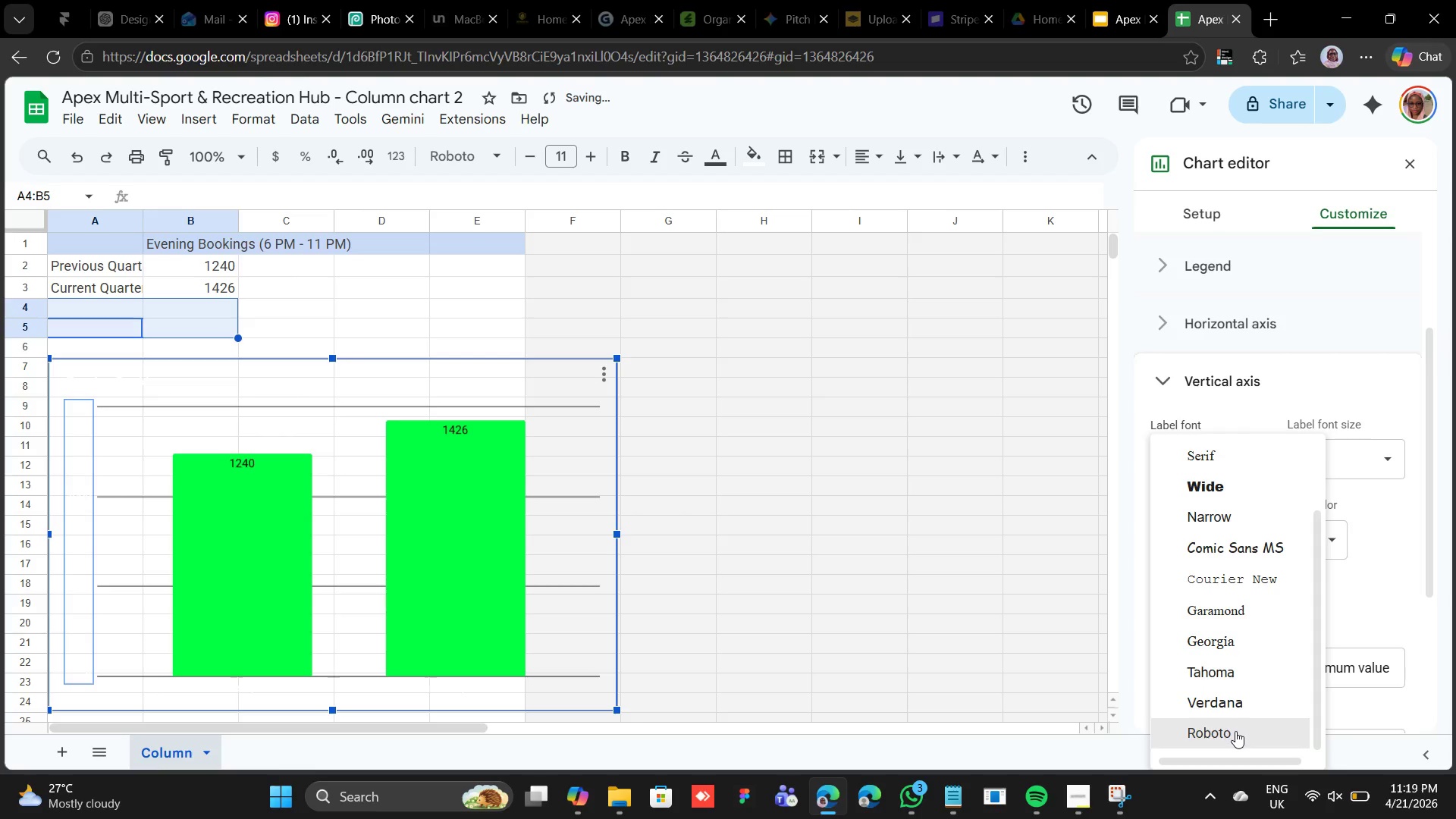 
left_click([1236, 735])
 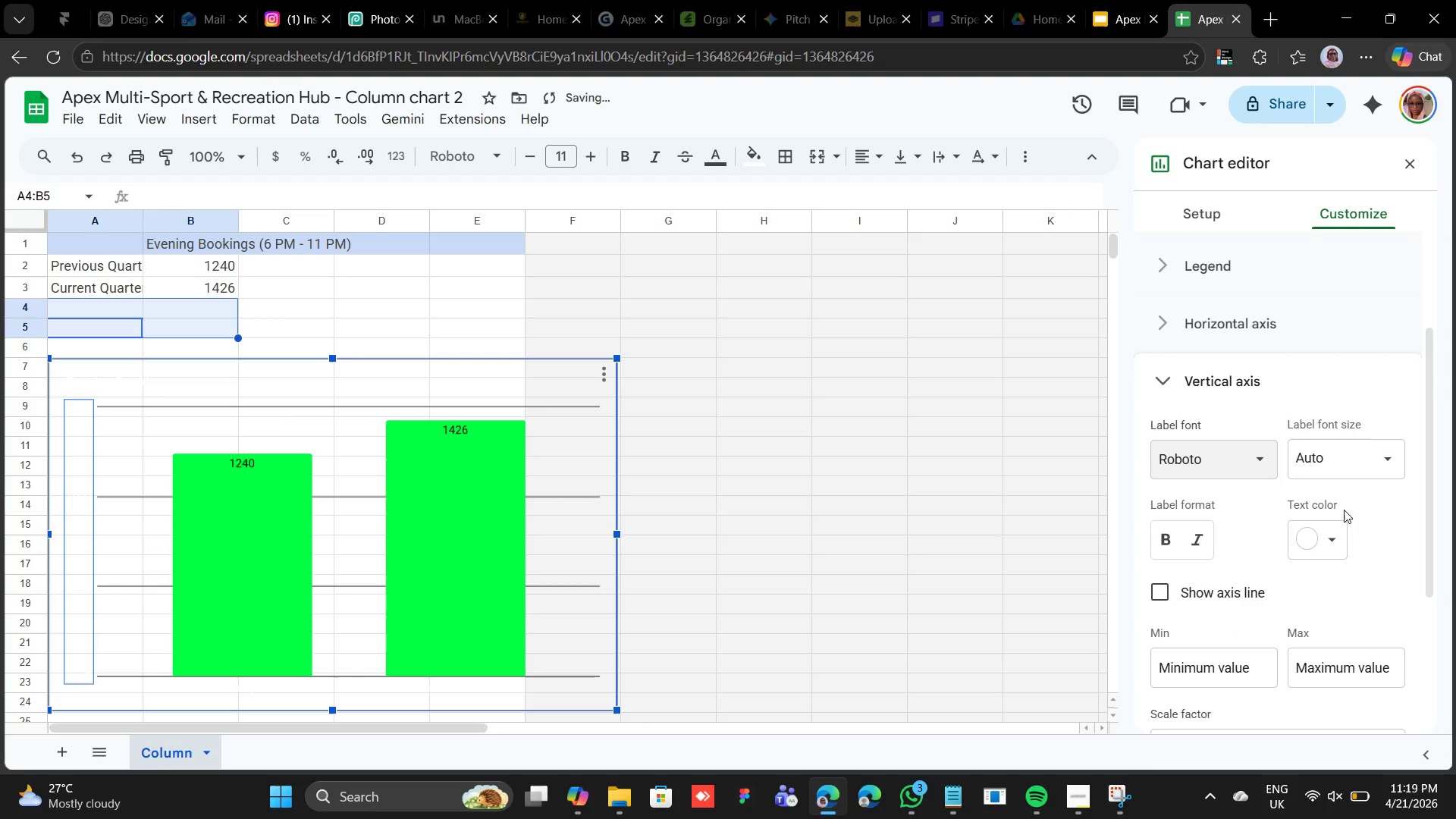 
mouse_move([1313, 521])
 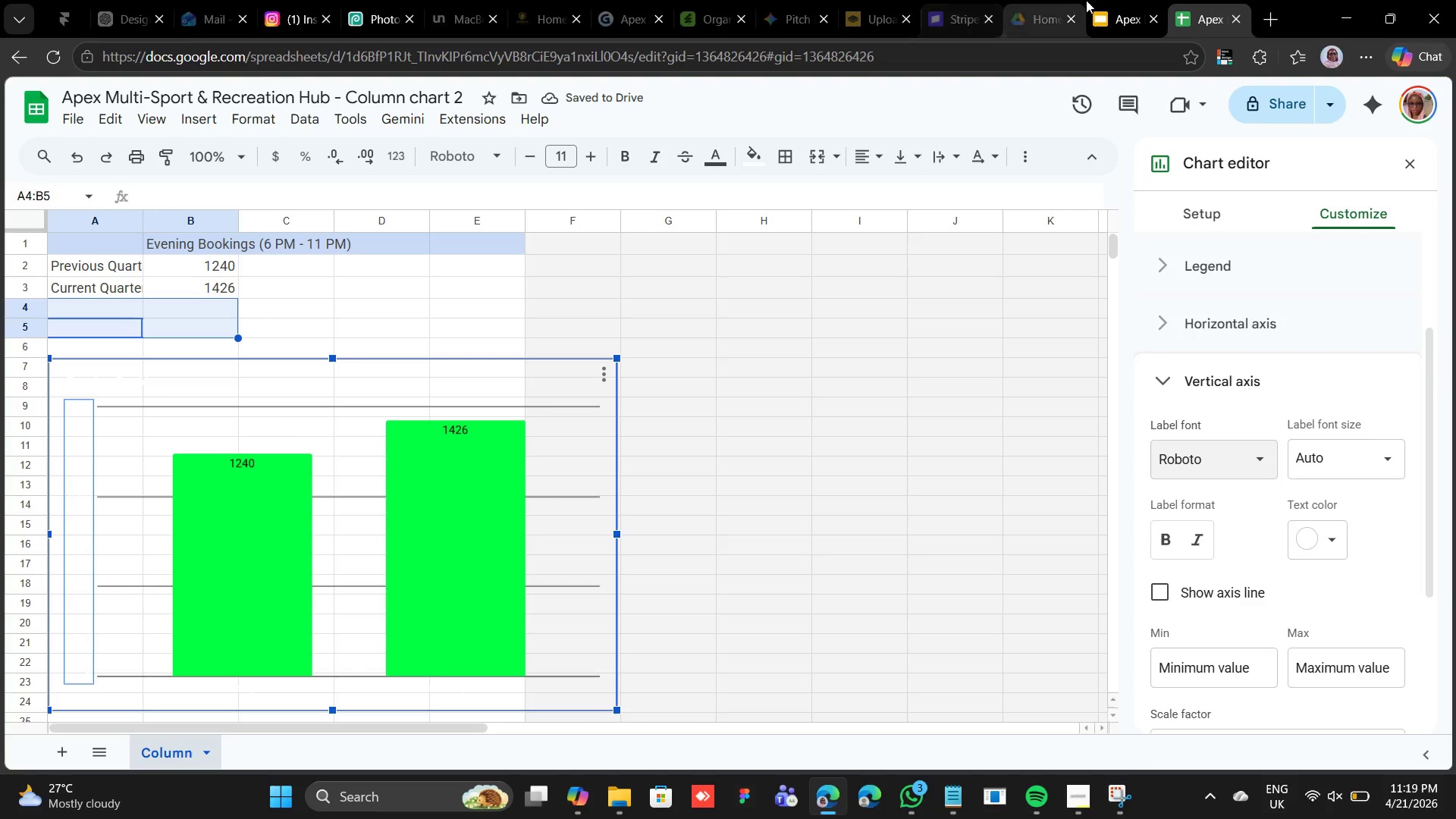 
left_click([1097, 0])
 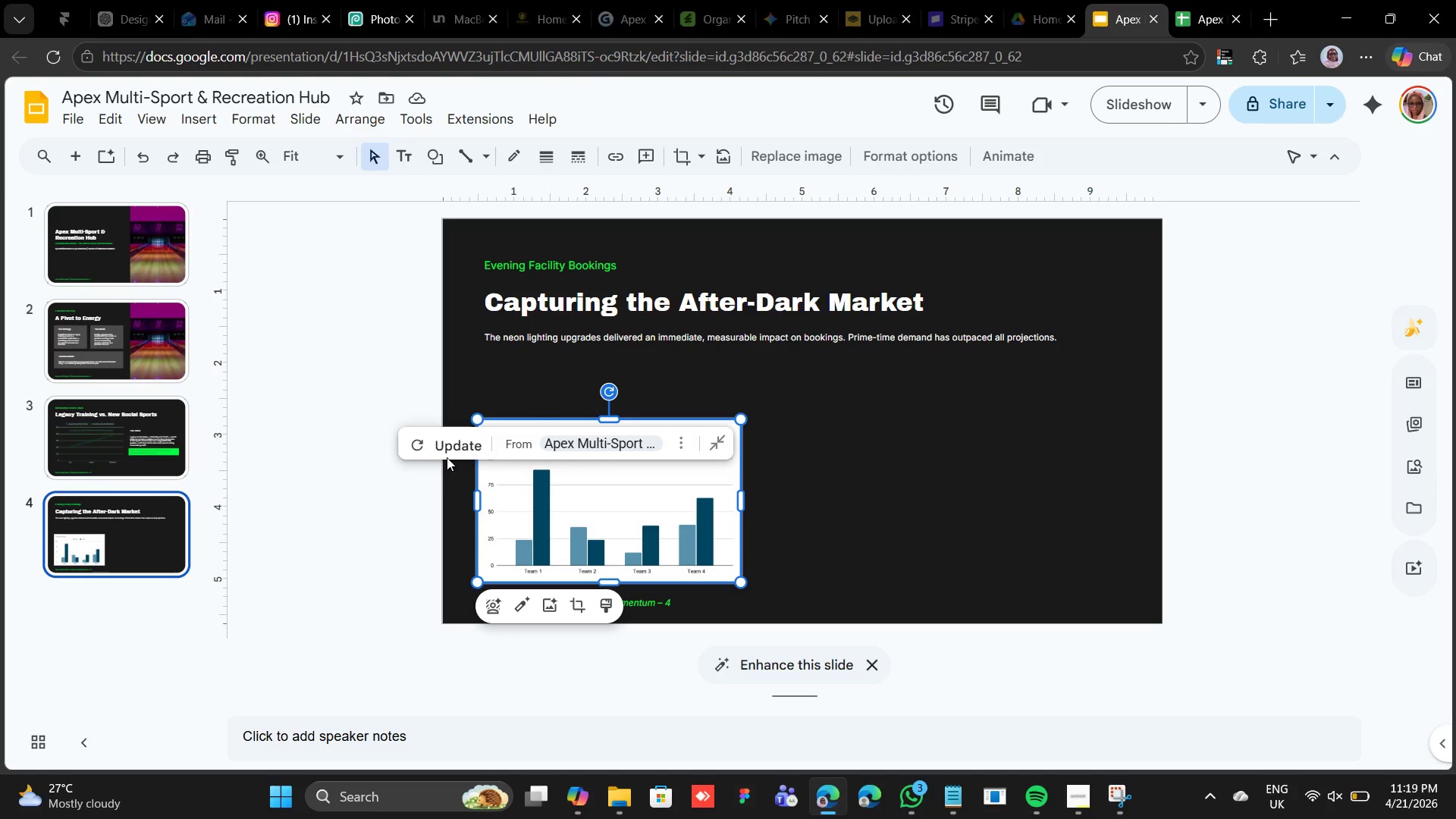 
left_click([443, 445])
 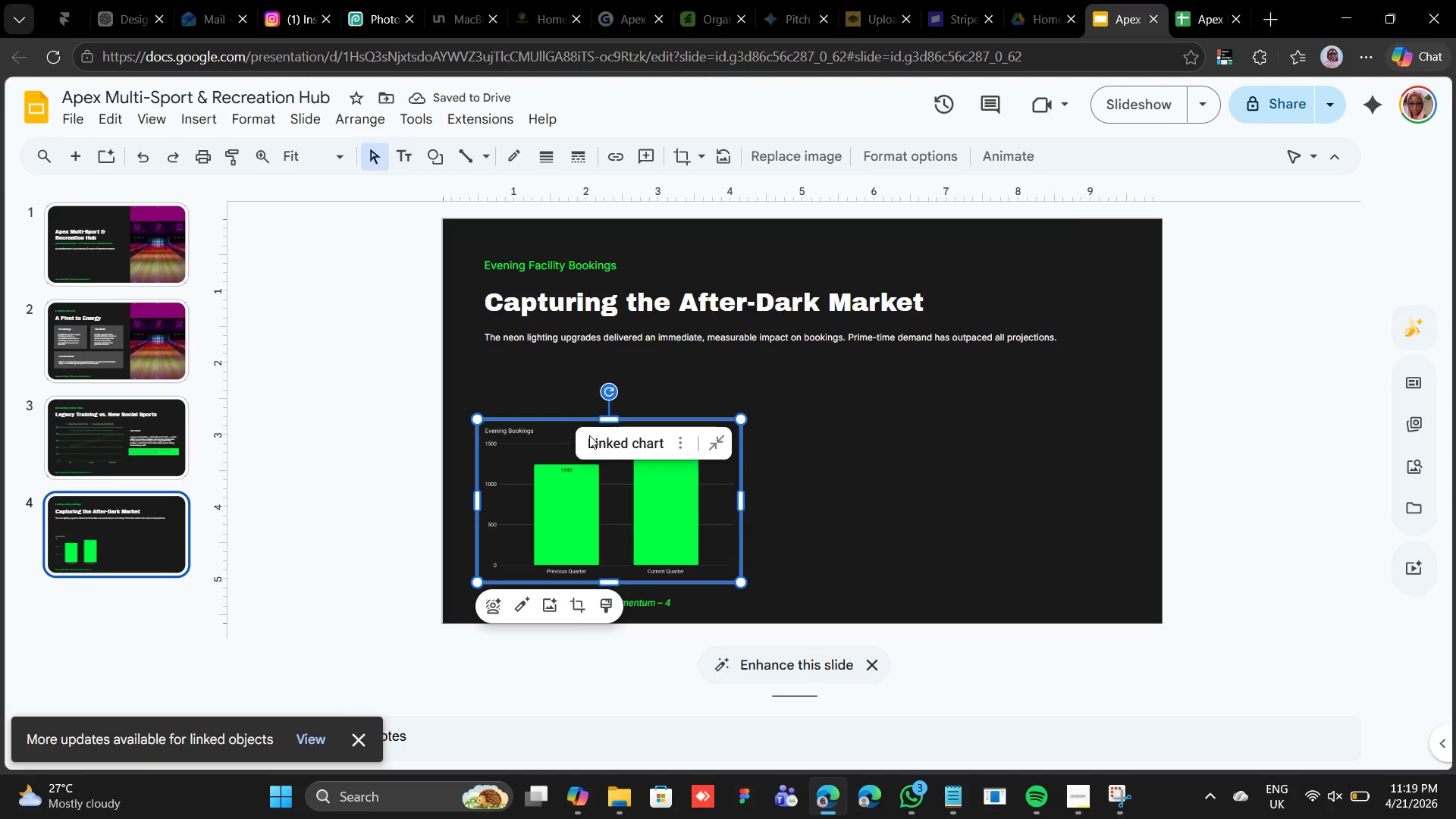 
wait(6.52)
 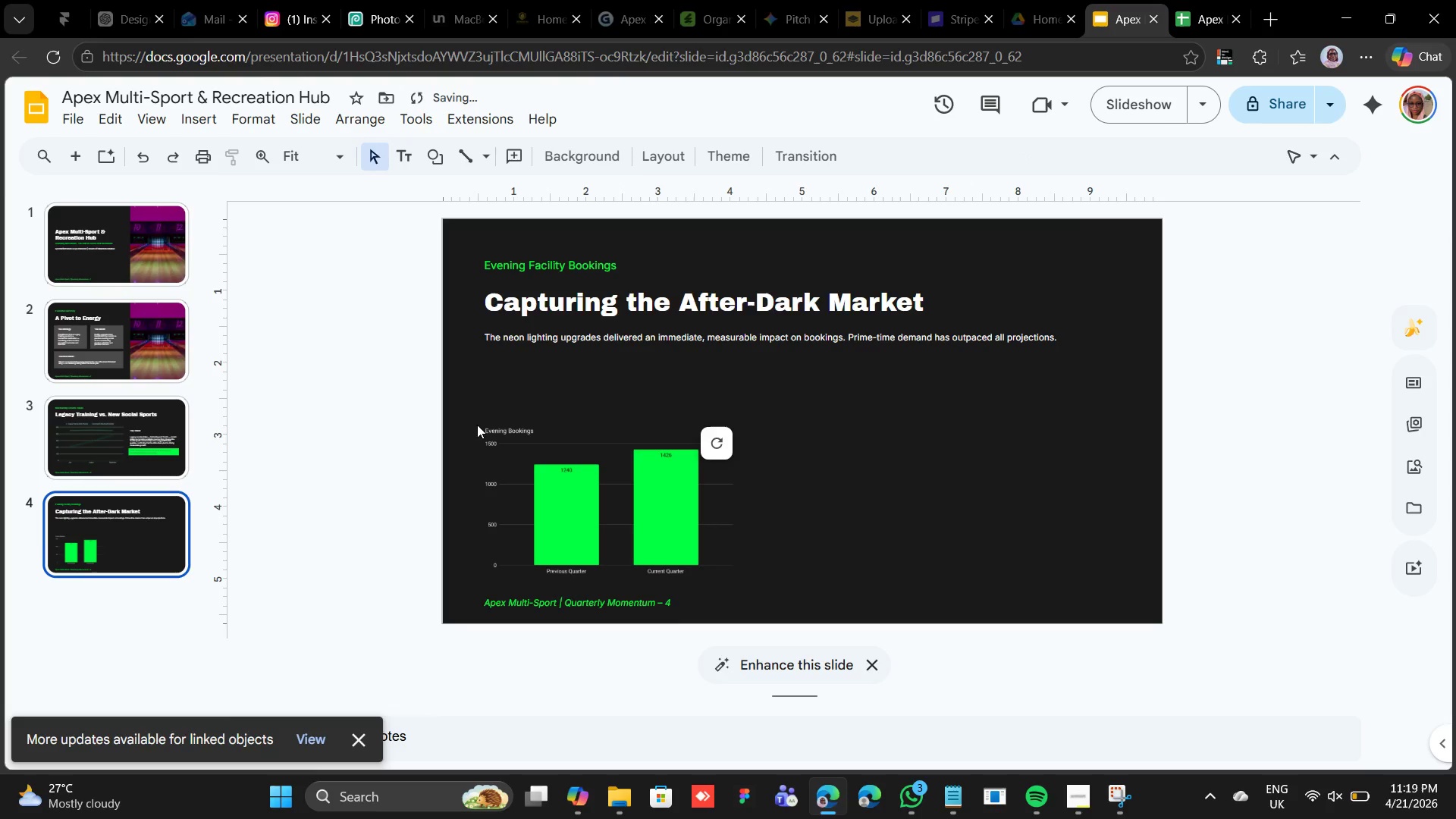 
key(Shift+ArrowUp)
 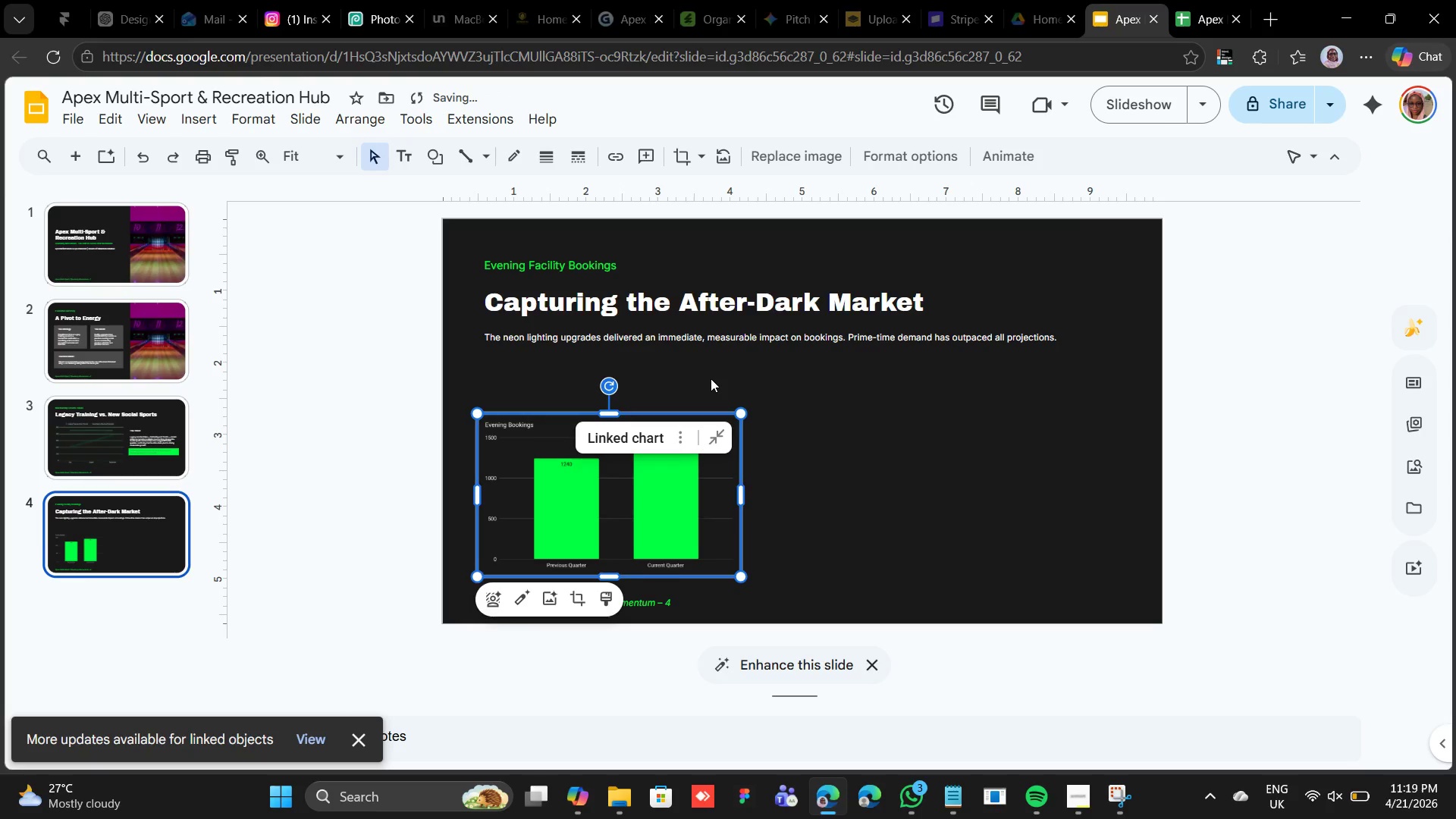 
key(Shift+ArrowUp)
 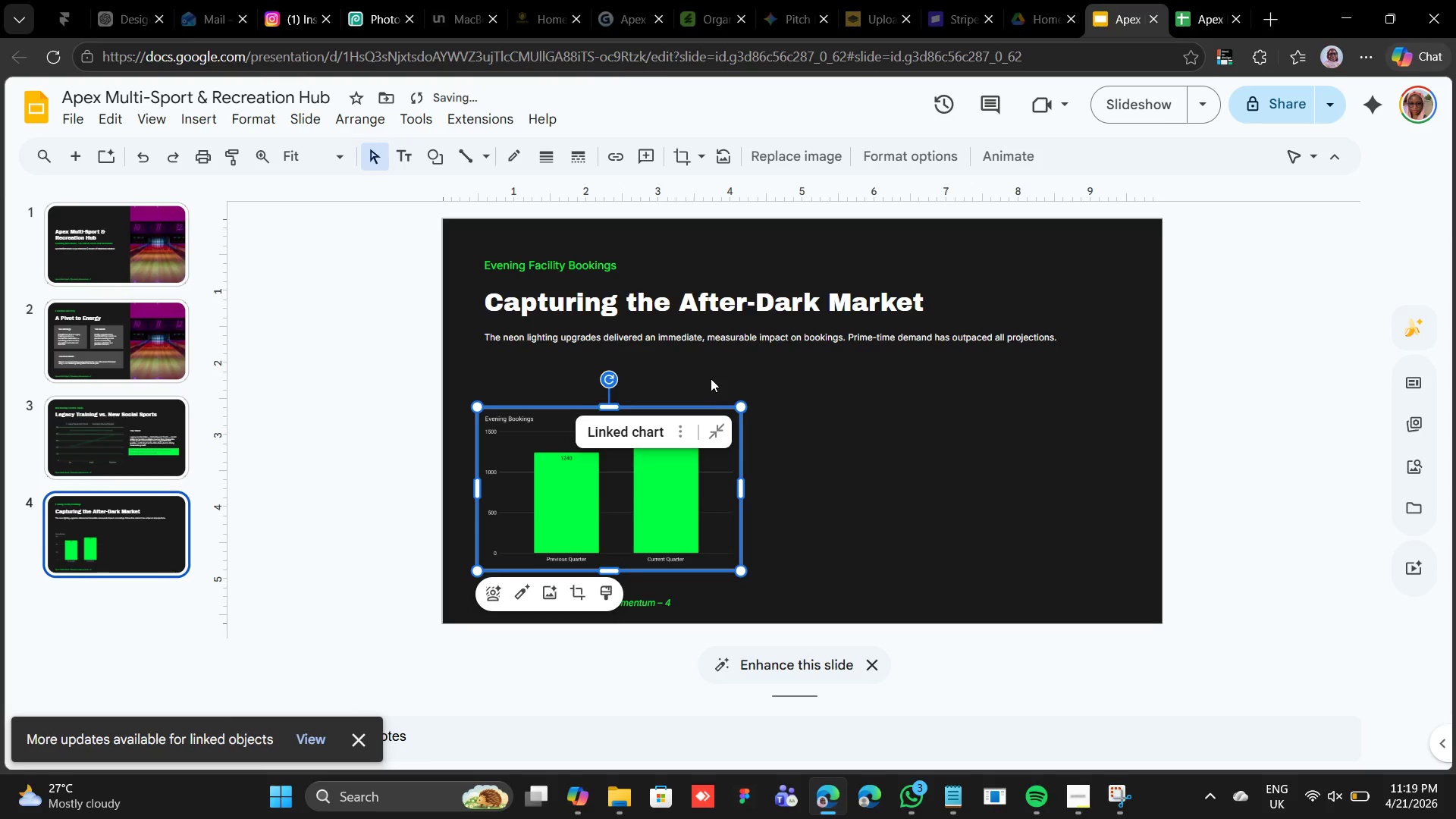 
key(Shift+ArrowUp)
 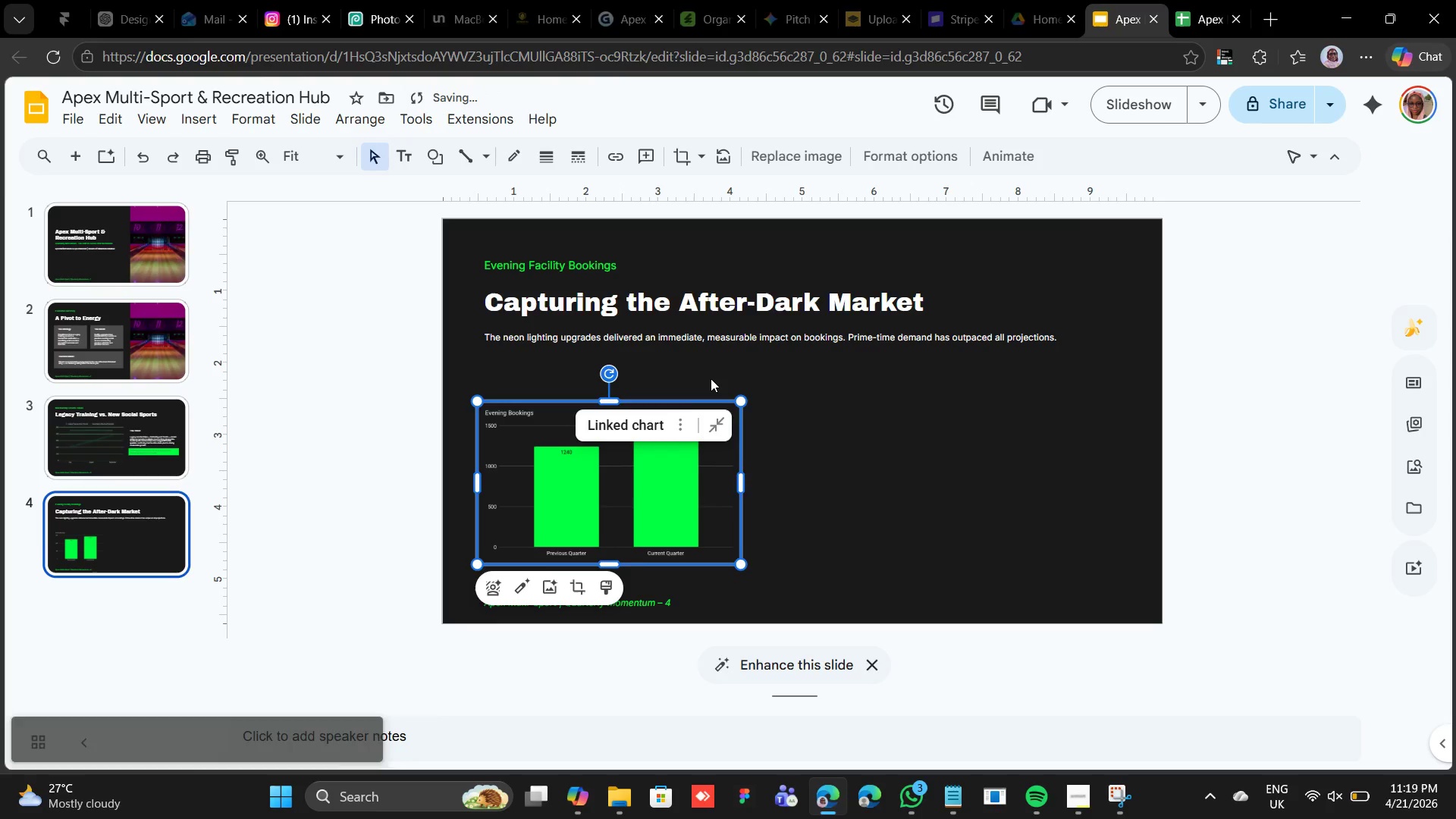 
key(Shift+ArrowUp)
 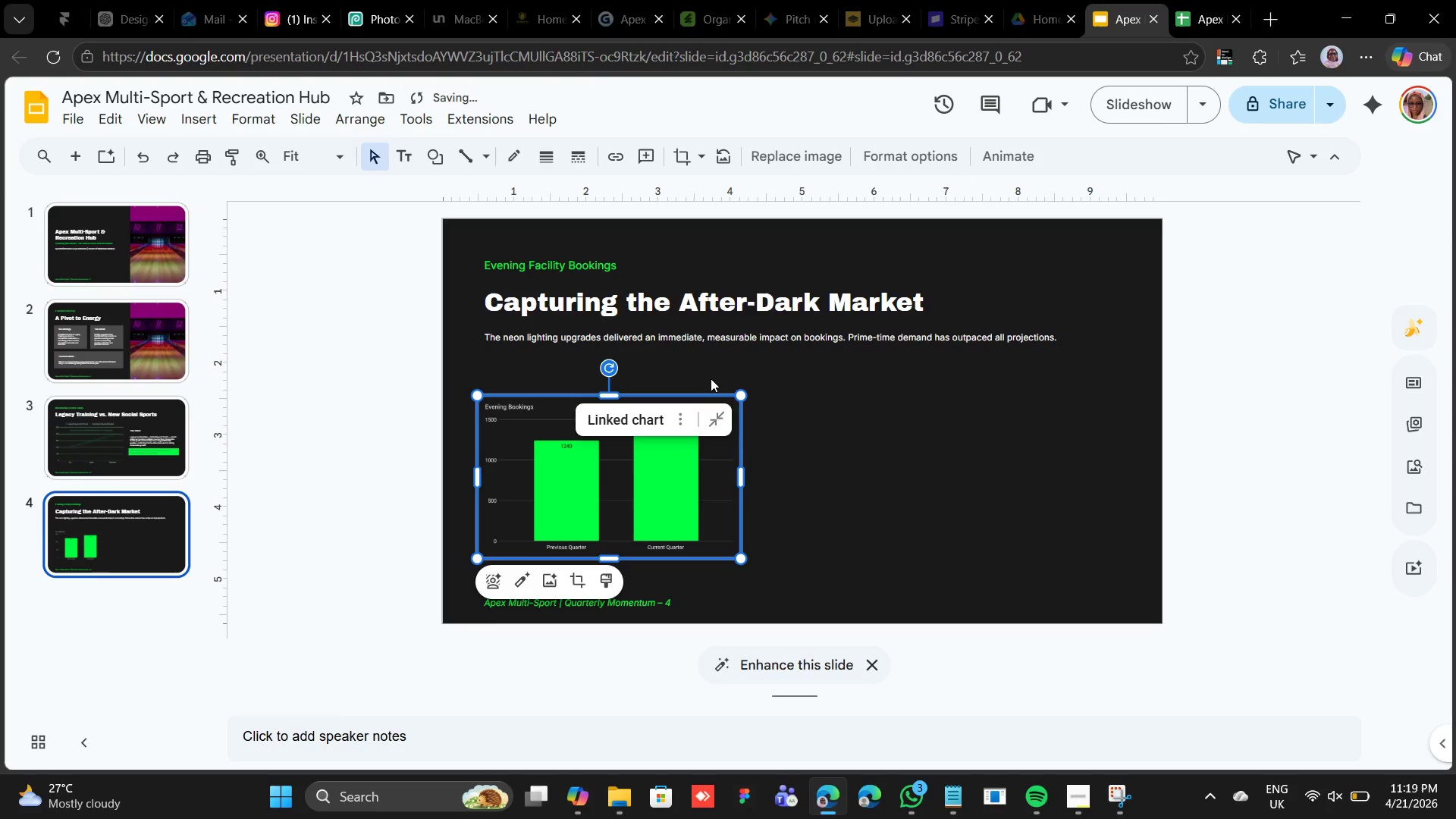 
key(Shift+ArrowUp)
 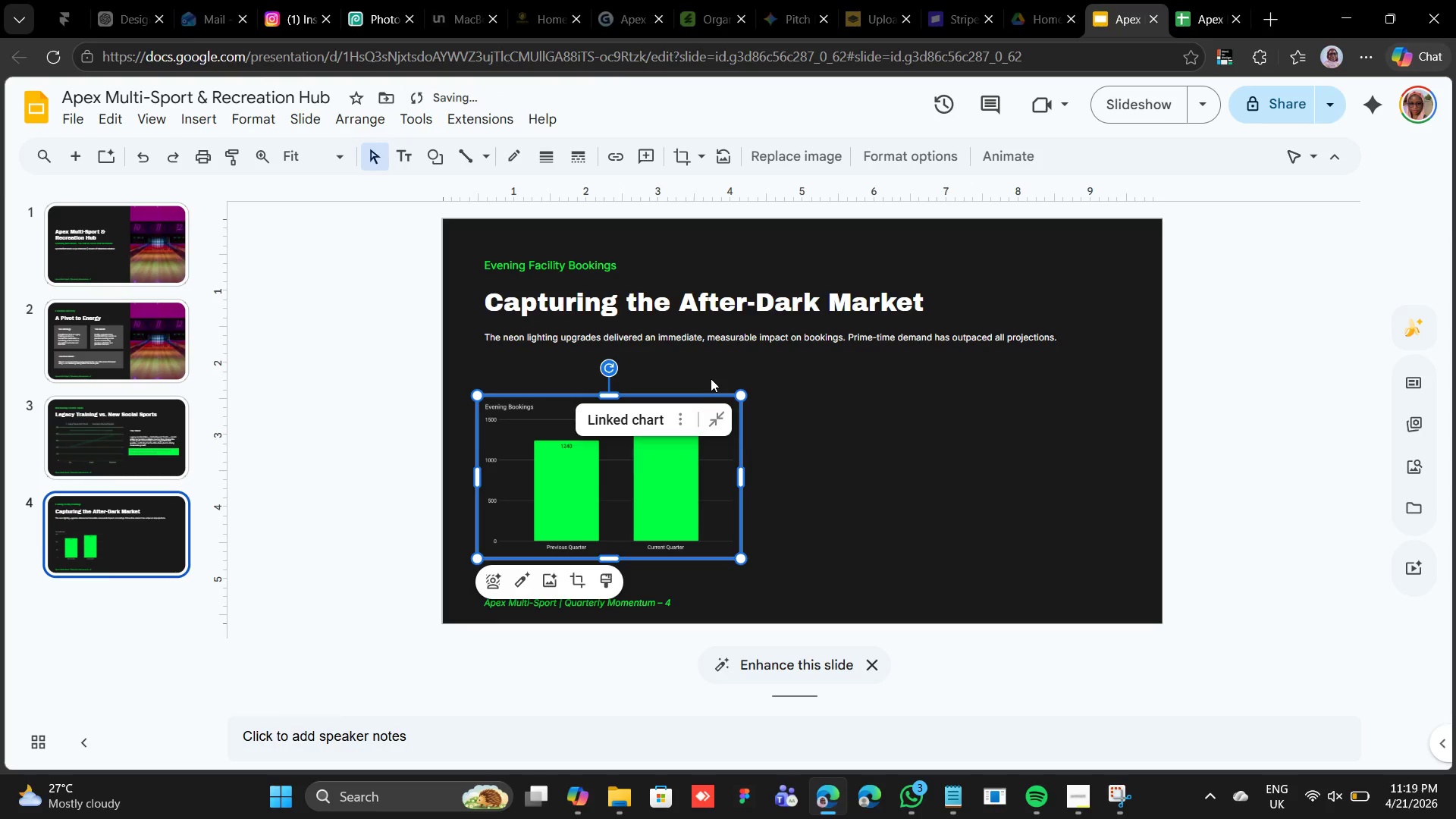 
key(Shift+ArrowUp)
 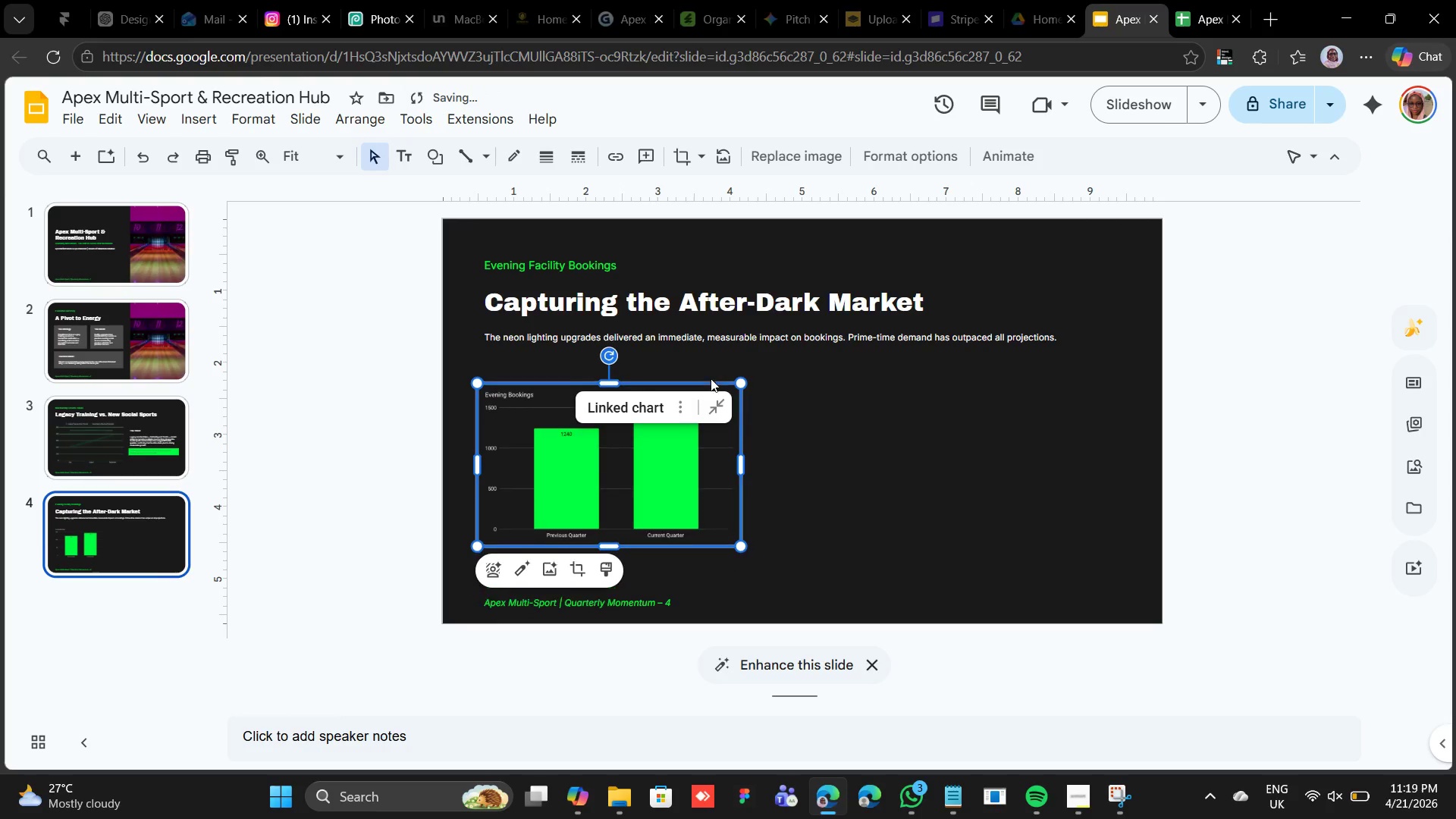 
key(Shift+ArrowUp)
 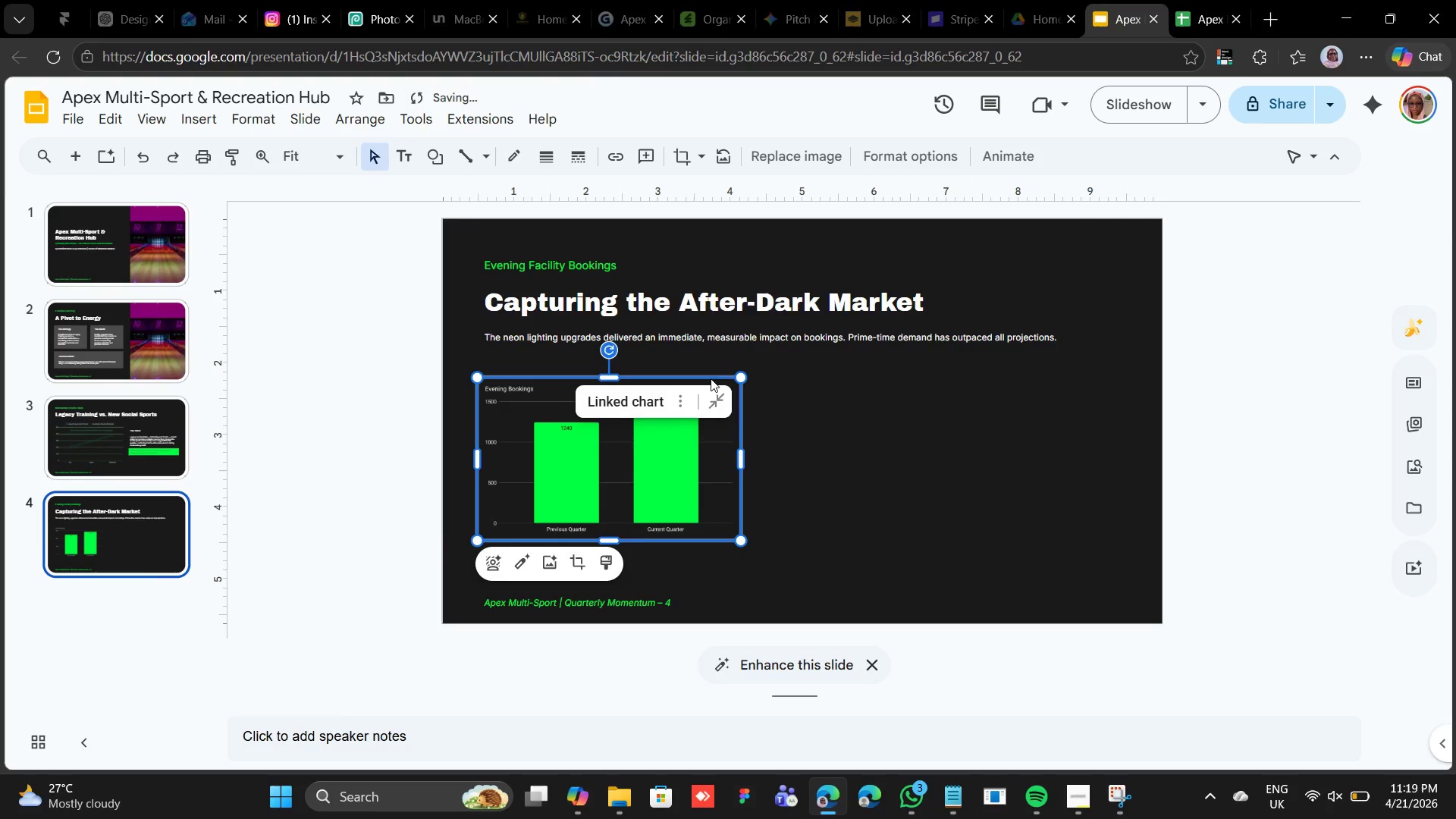 
key(Shift+ArrowUp)
 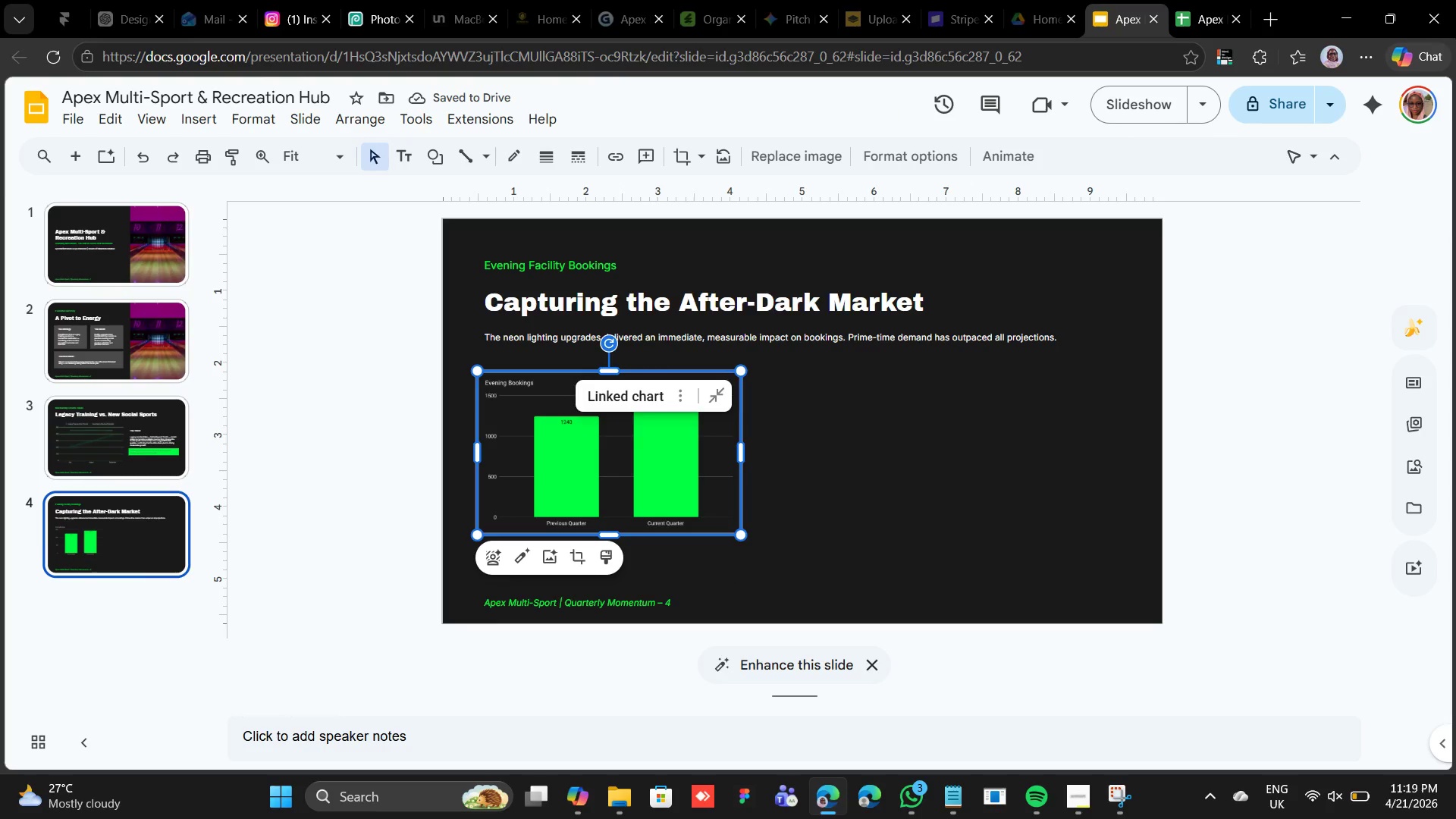 
wait(5.34)
 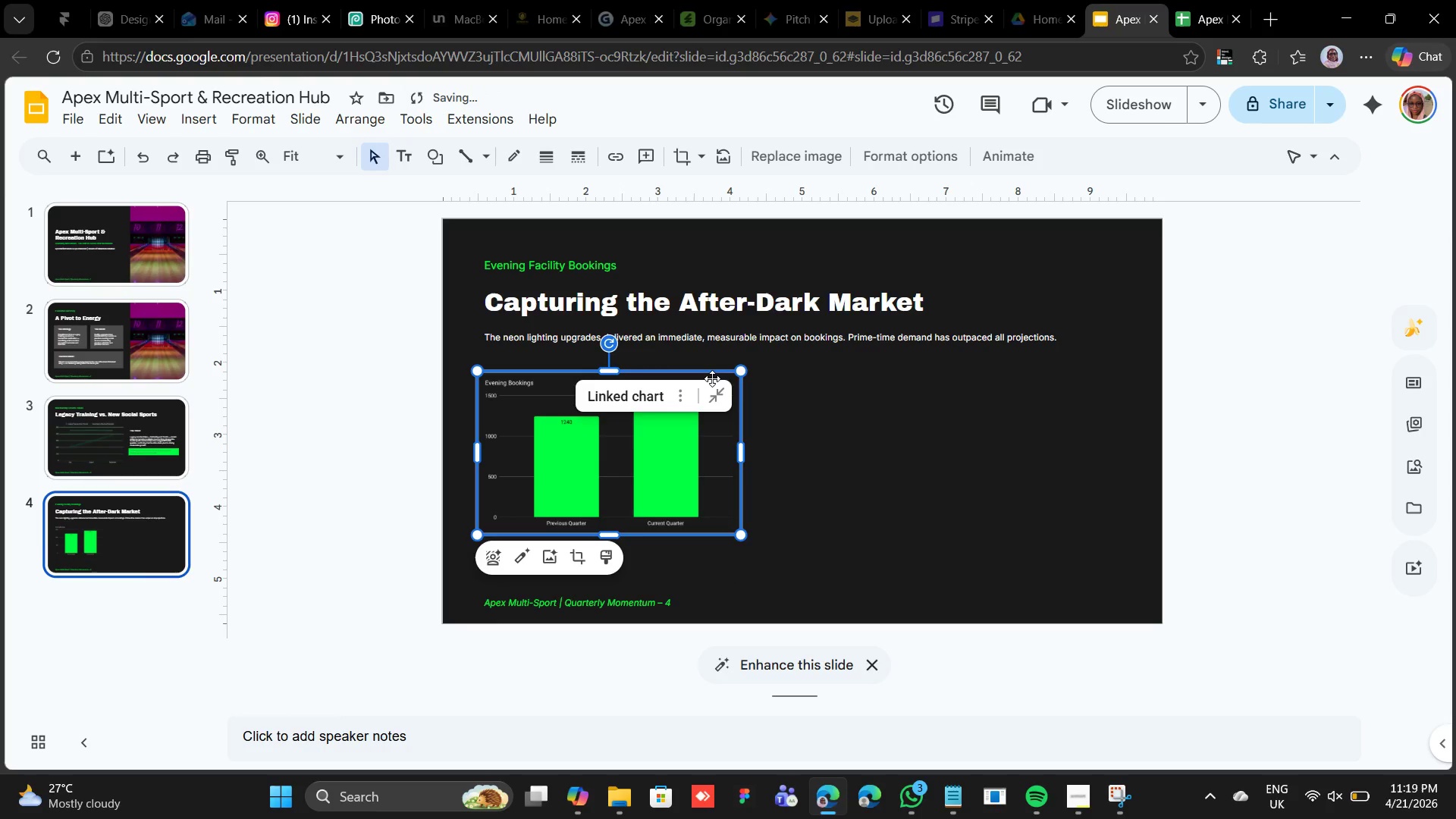 
left_click([913, 148])
 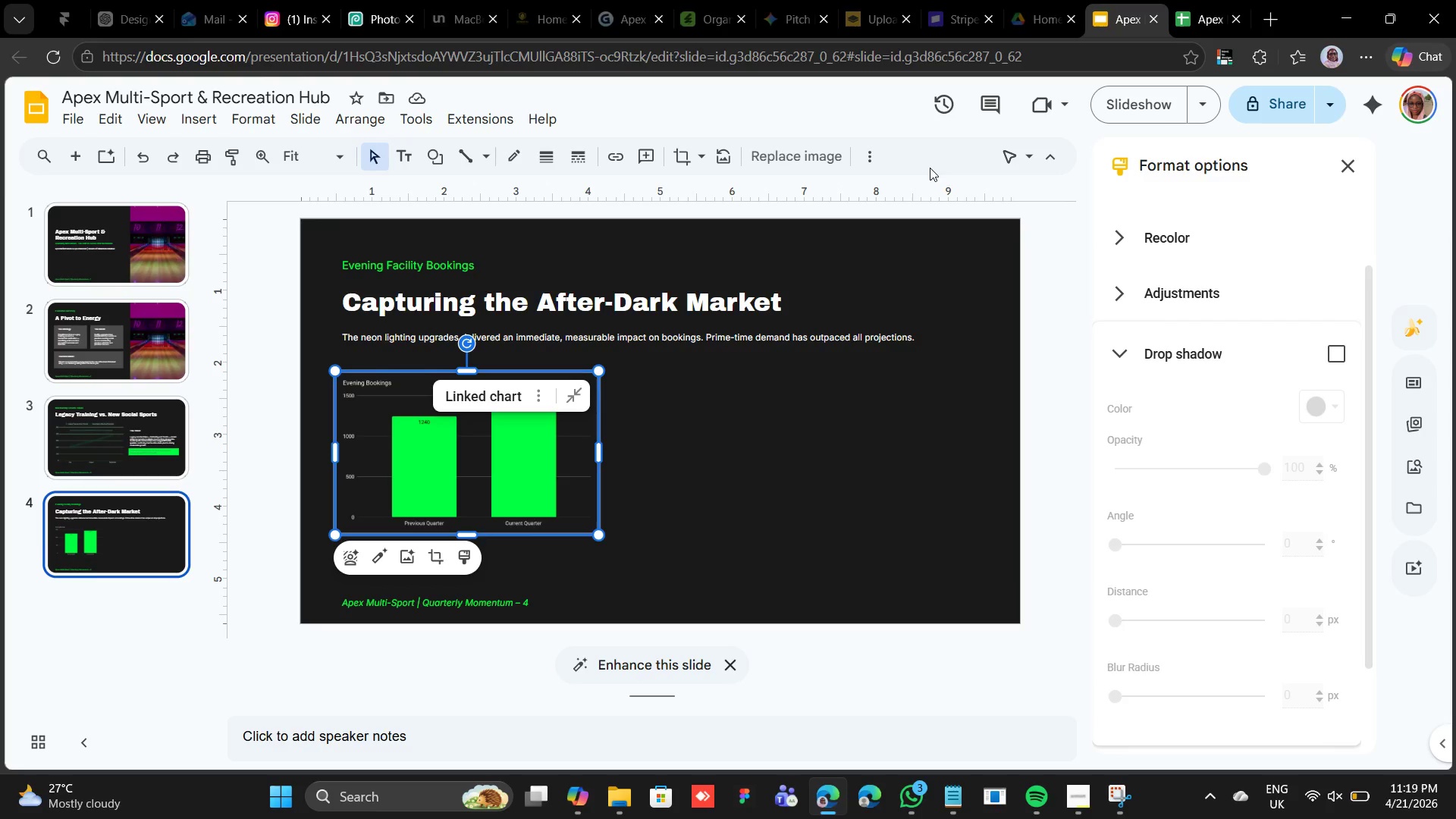 
wait(8.03)
 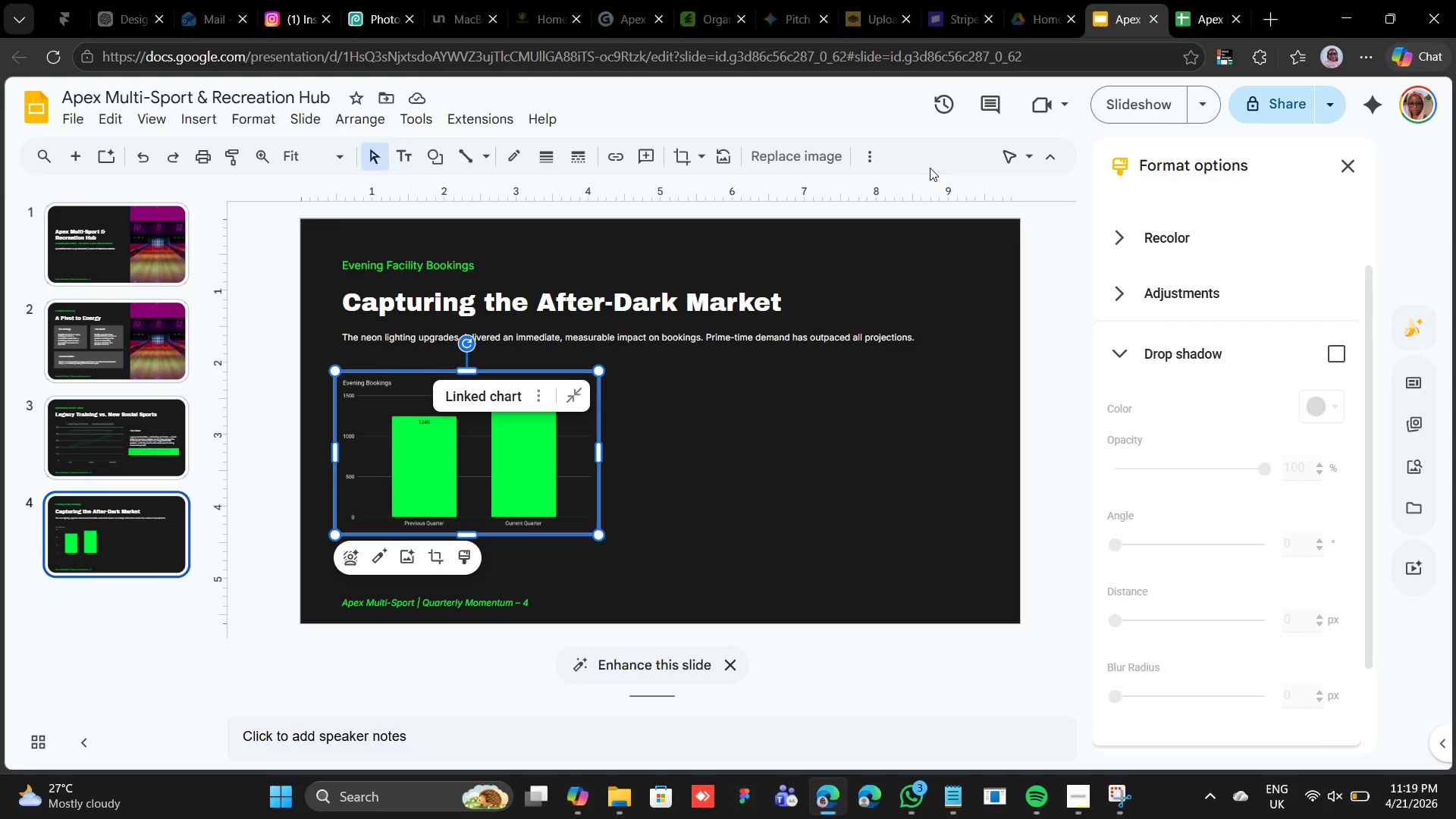 
mouse_move([1330, 365])
 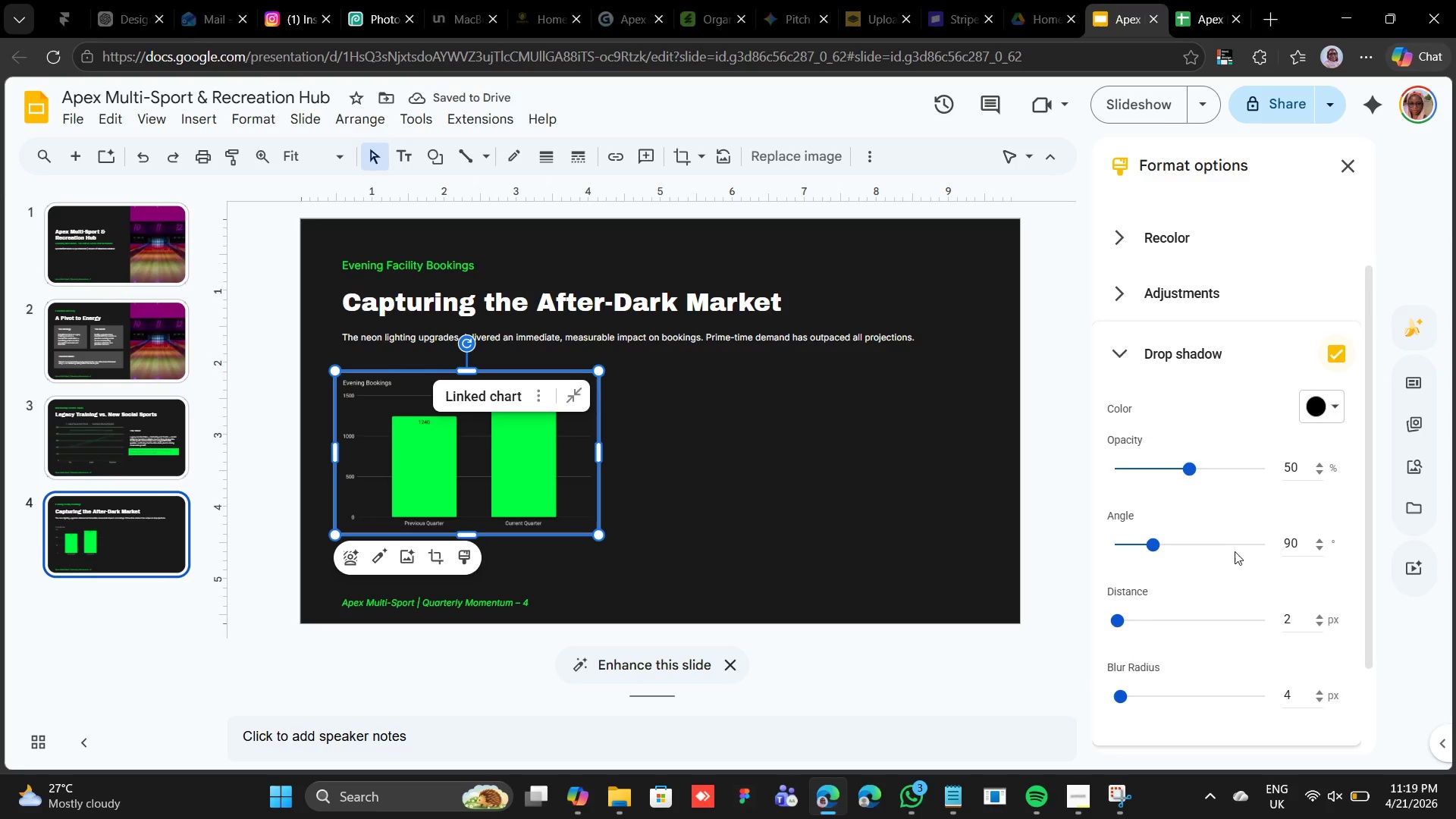 
scroll: coordinate [1234, 553], scroll_direction: down, amount: 2.0
 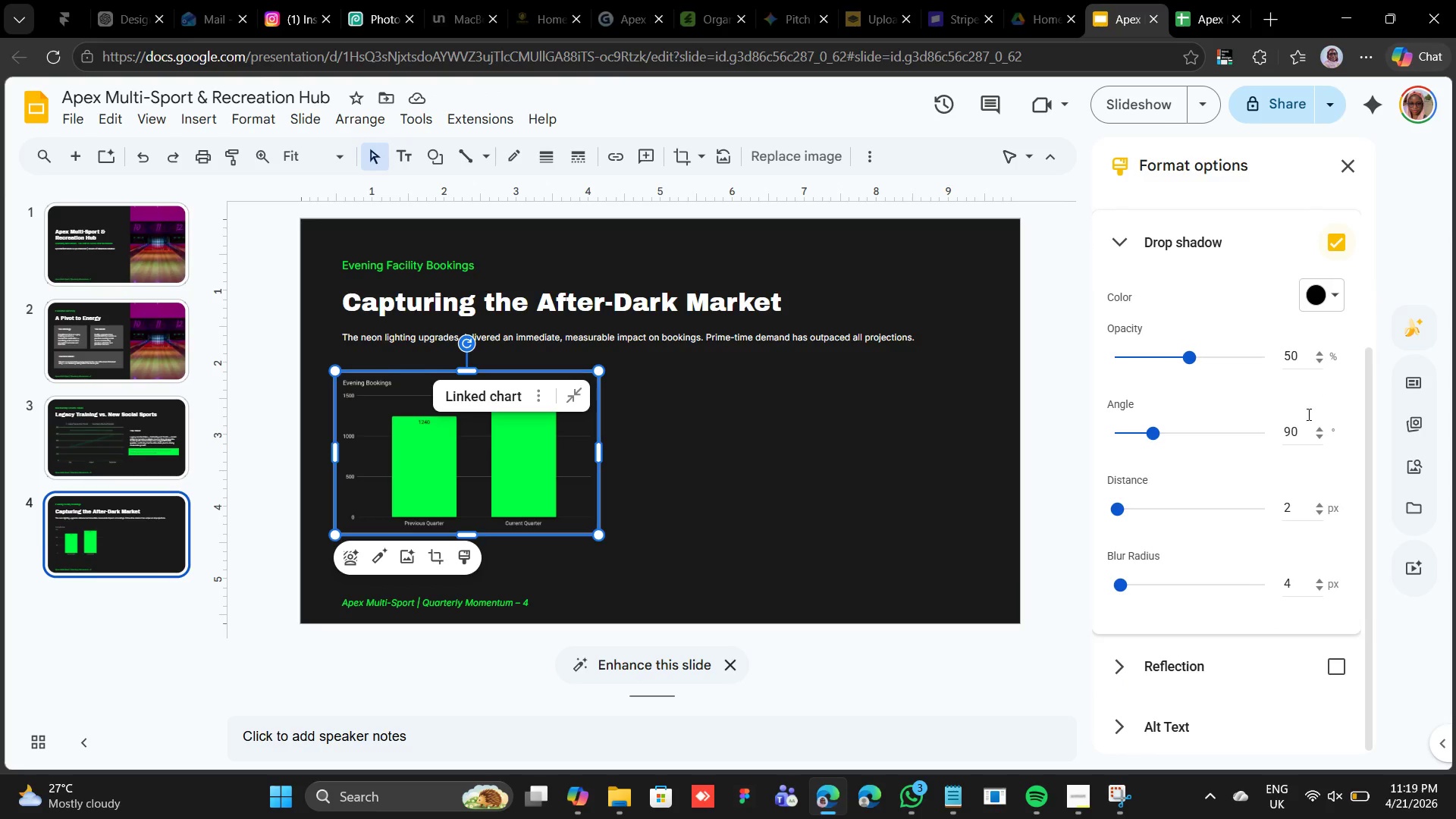 
left_click([1310, 295])
 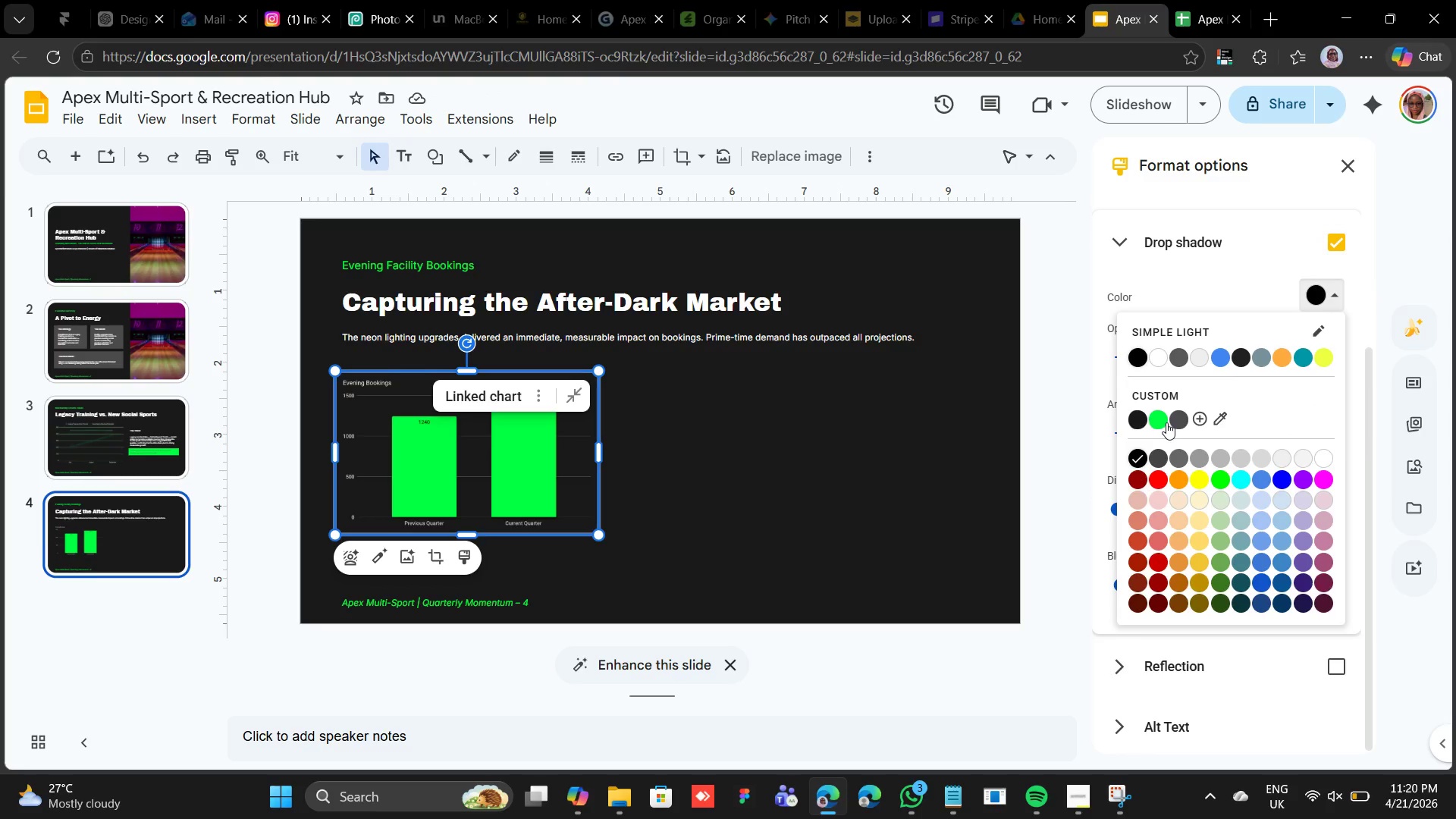 
left_click([1163, 424])
 